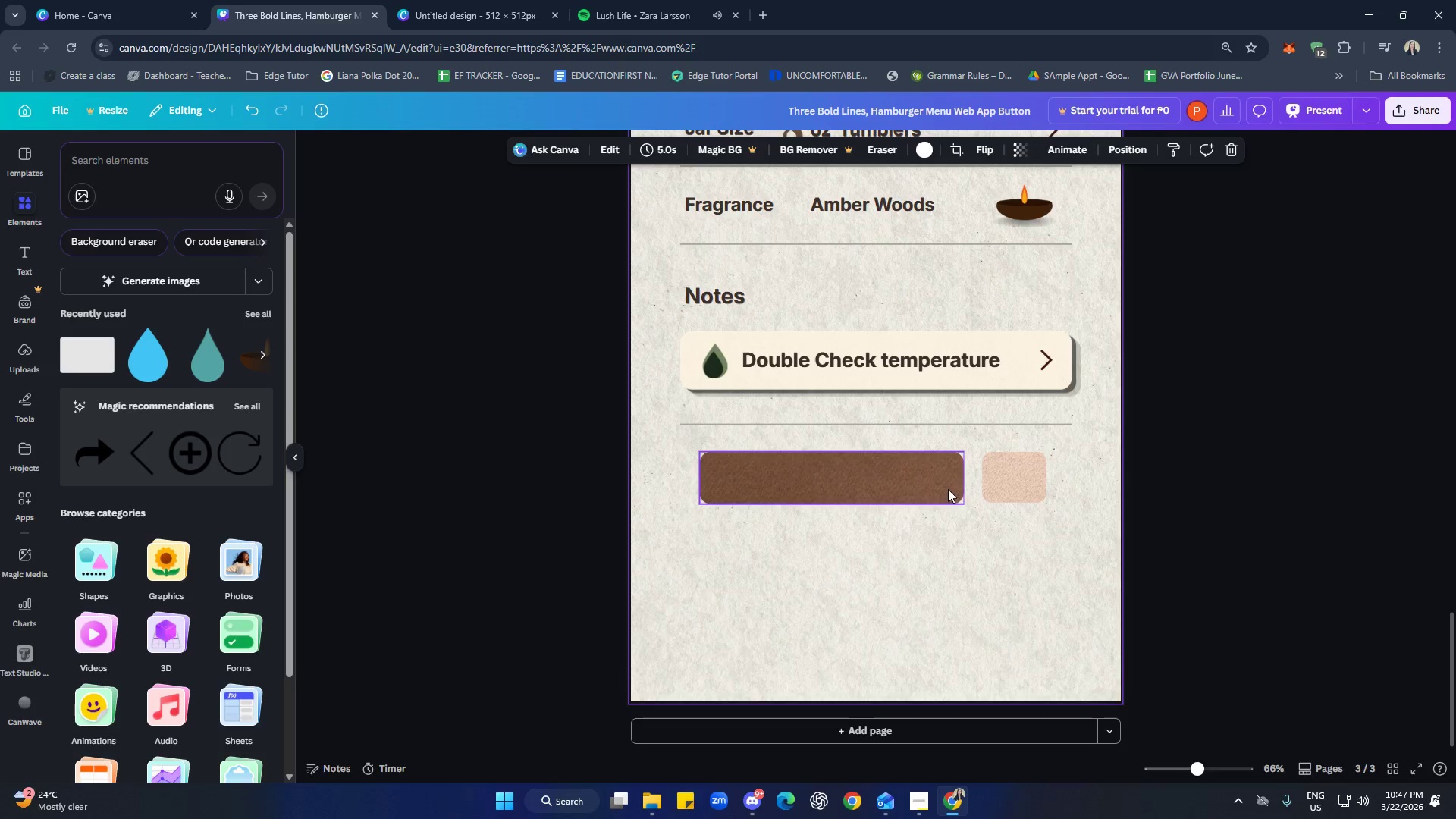 
left_click([944, 487])
 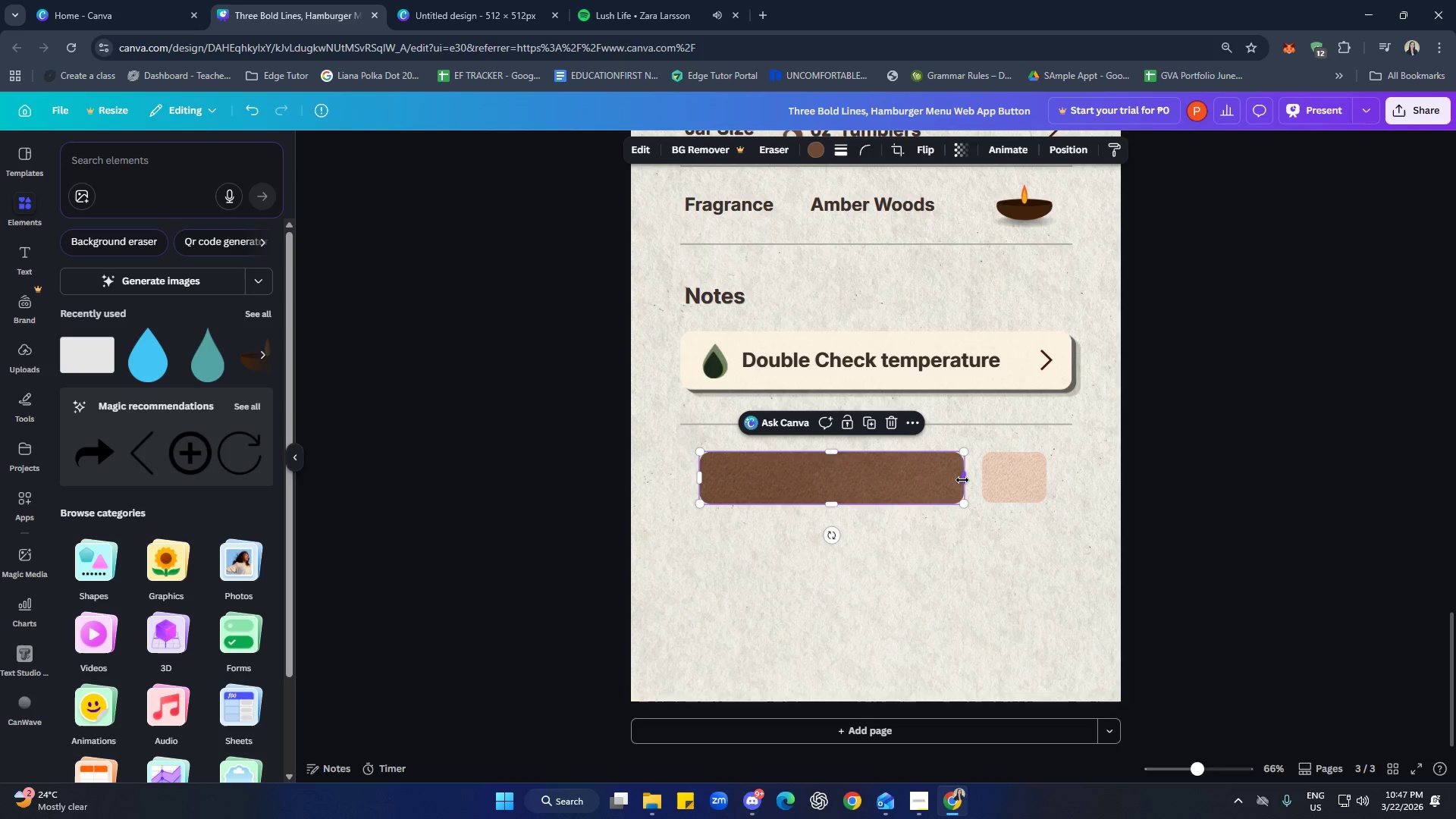 
left_click_drag(start_coordinate=[963, 480], to_coordinate=[970, 479])
 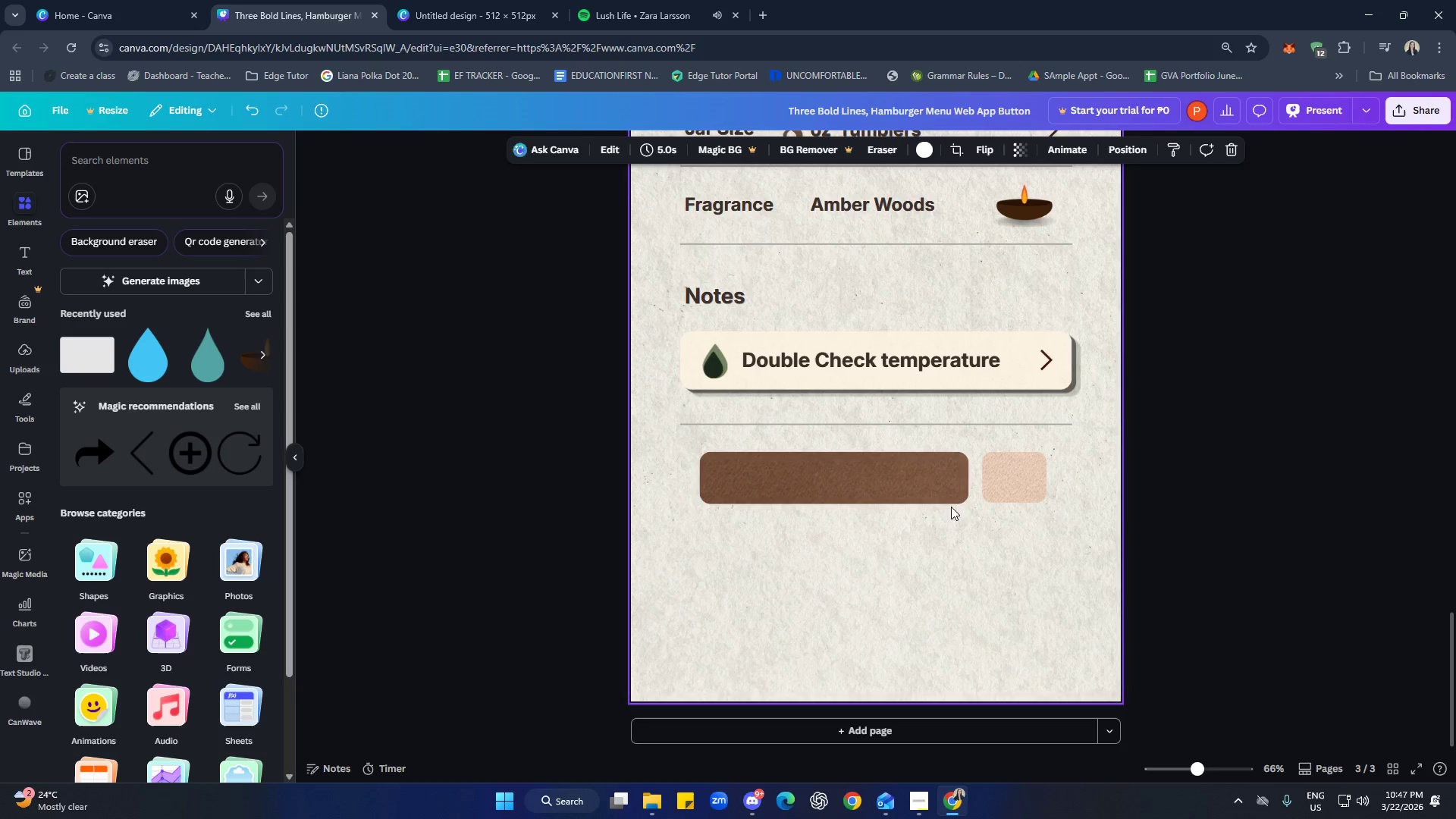 
left_click([897, 366])
 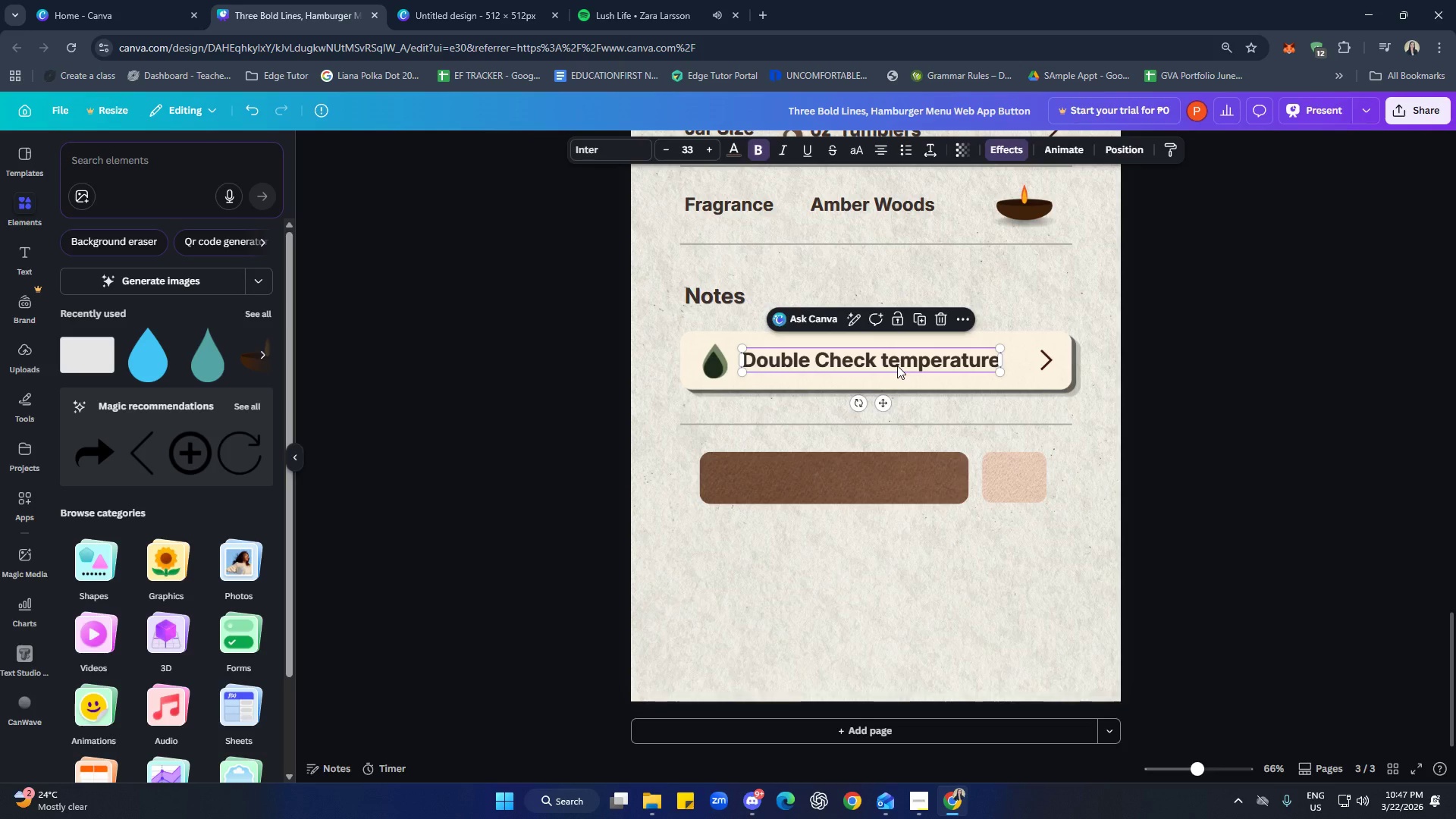 
key(Control+C)
 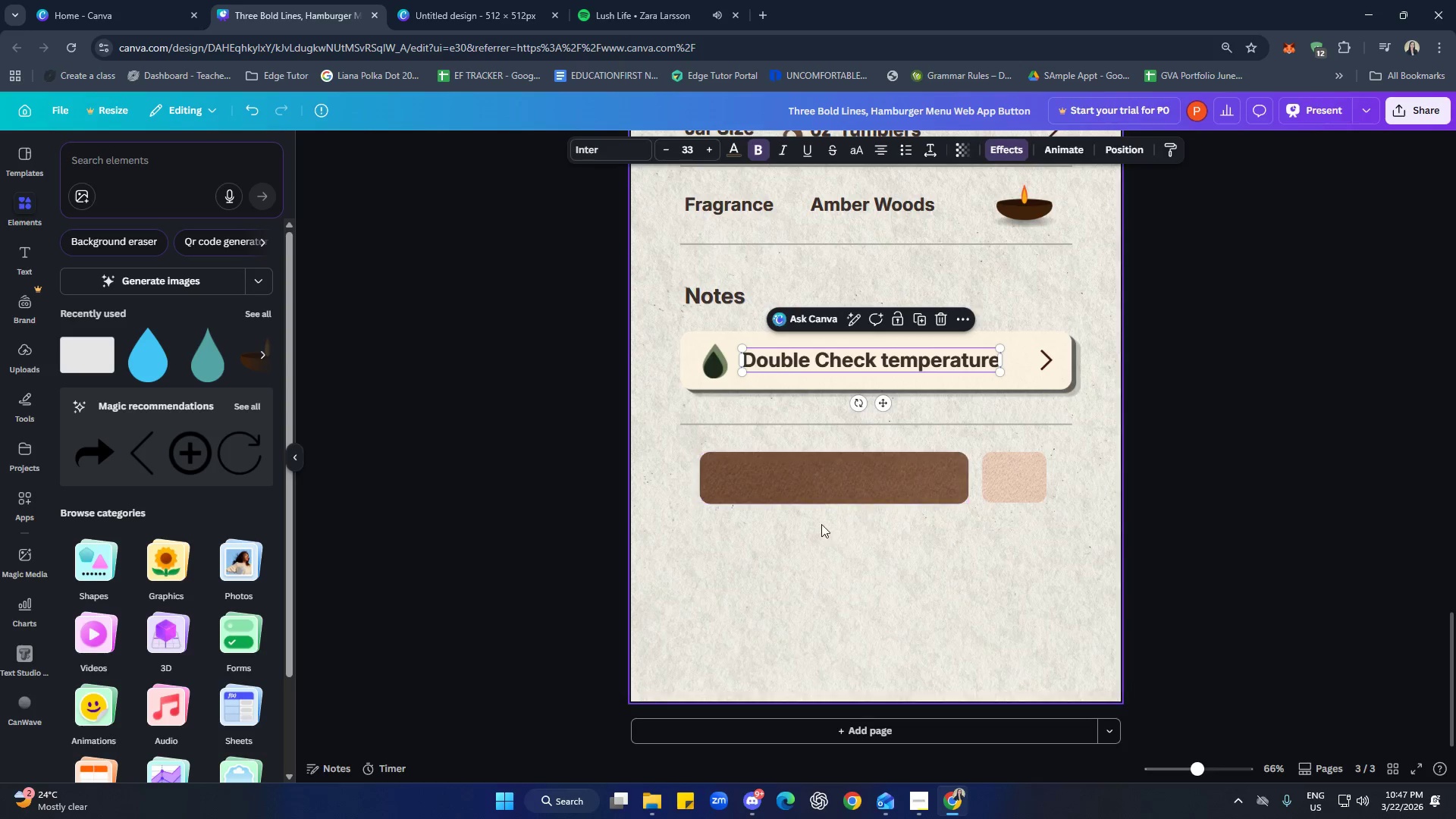 
left_click([817, 494])
 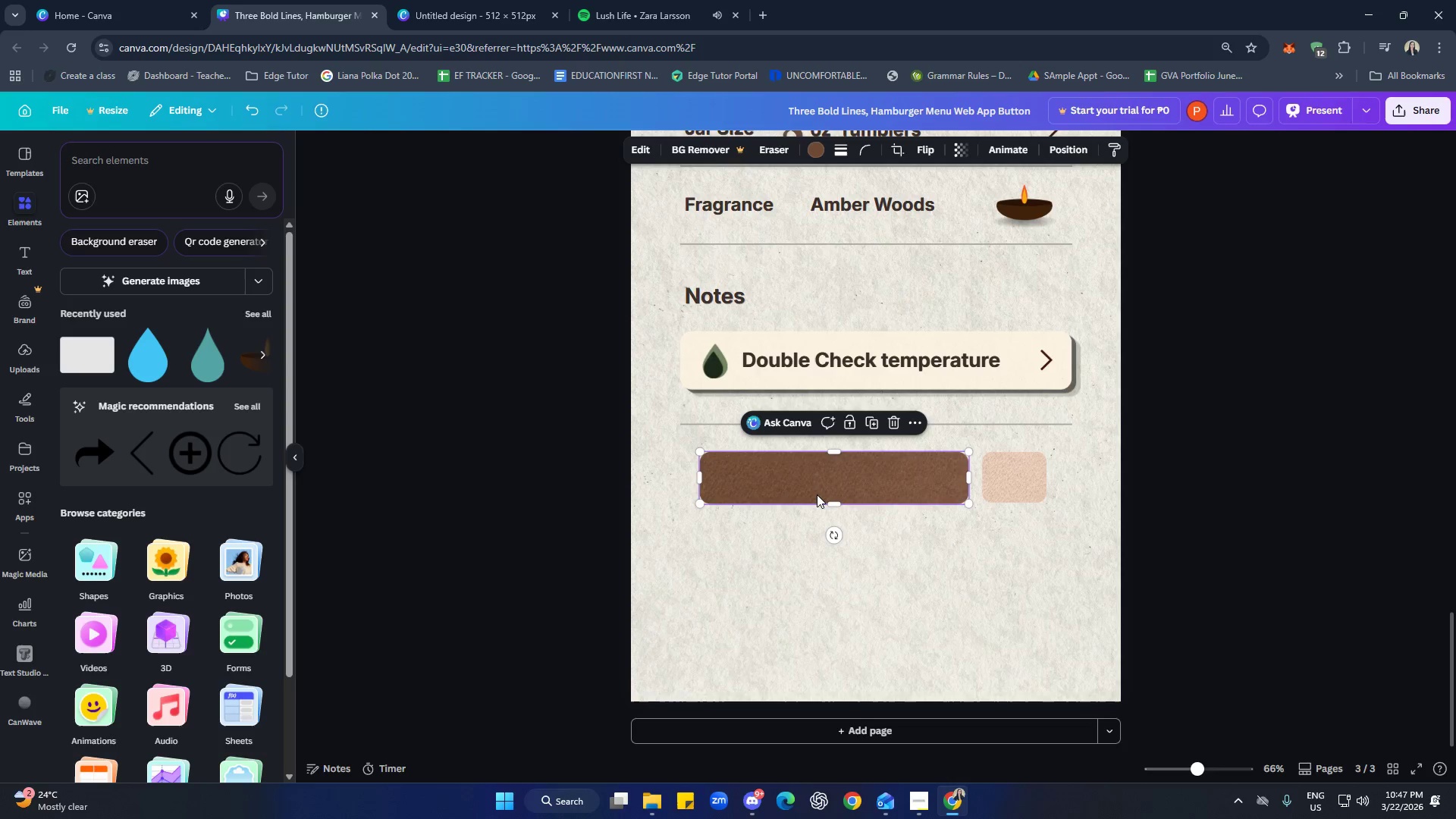 
key(Control+ControlLeft)
 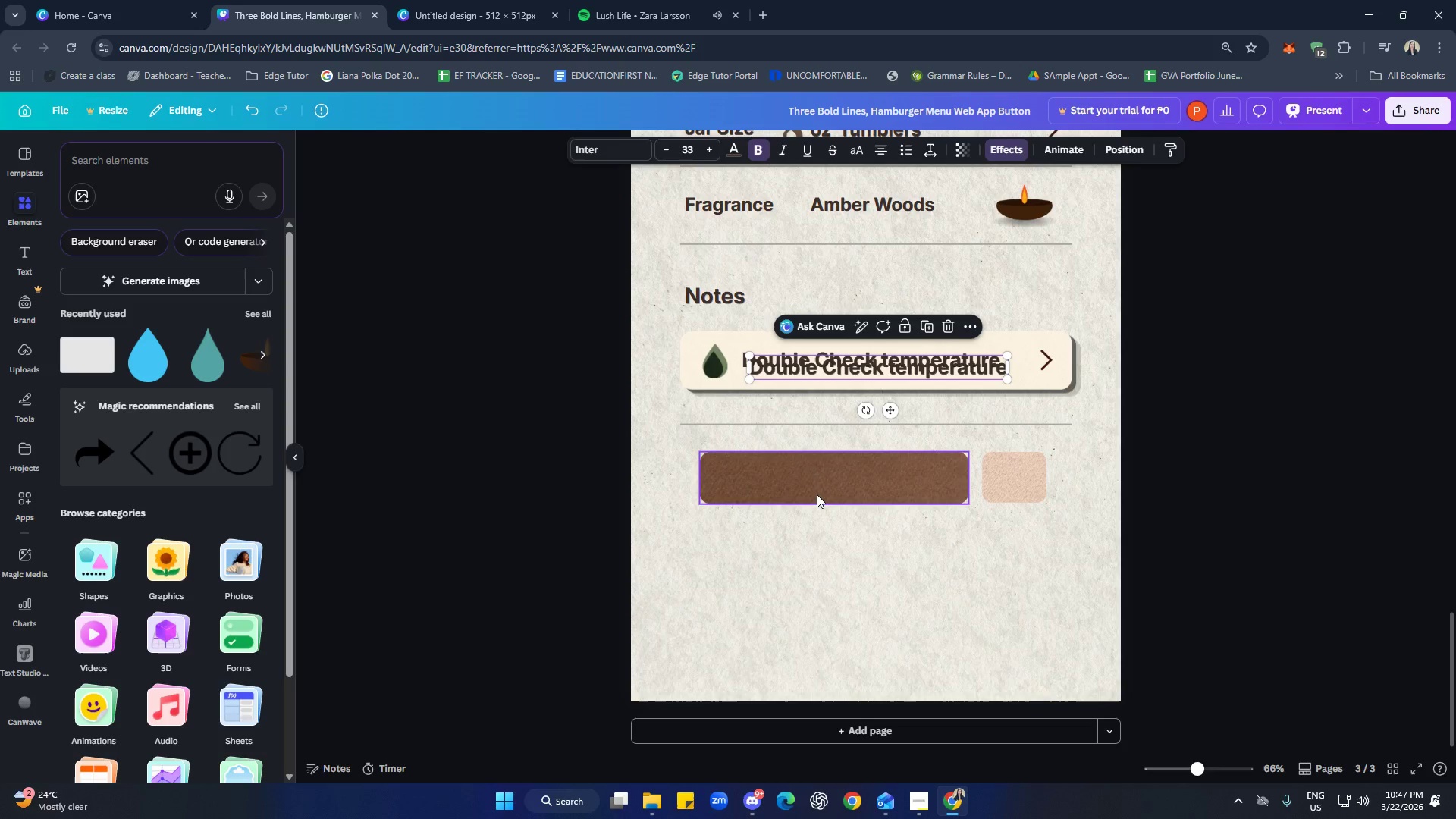 
key(Control+V)
 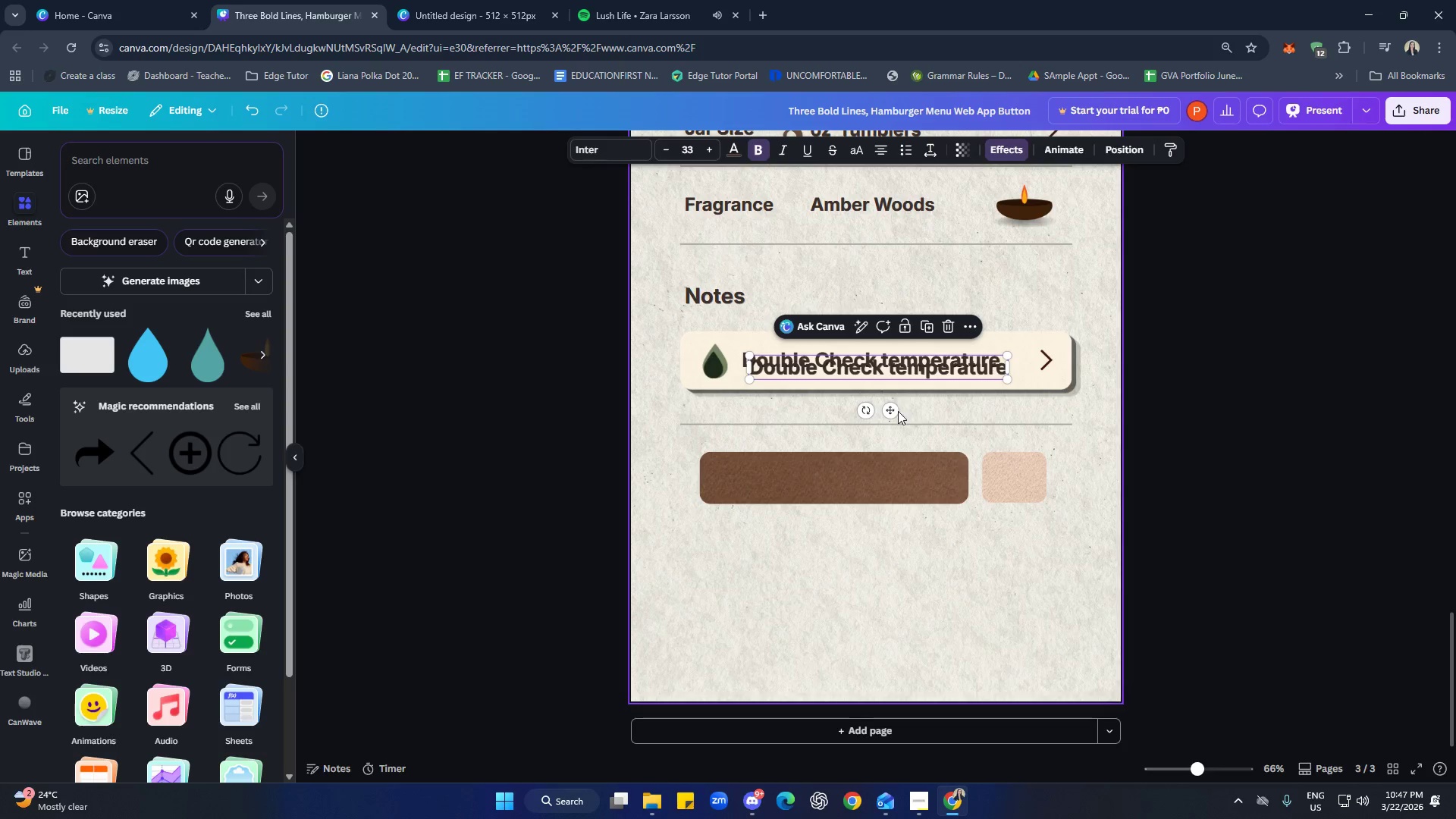 
left_click_drag(start_coordinate=[896, 413], to_coordinate=[862, 524])
 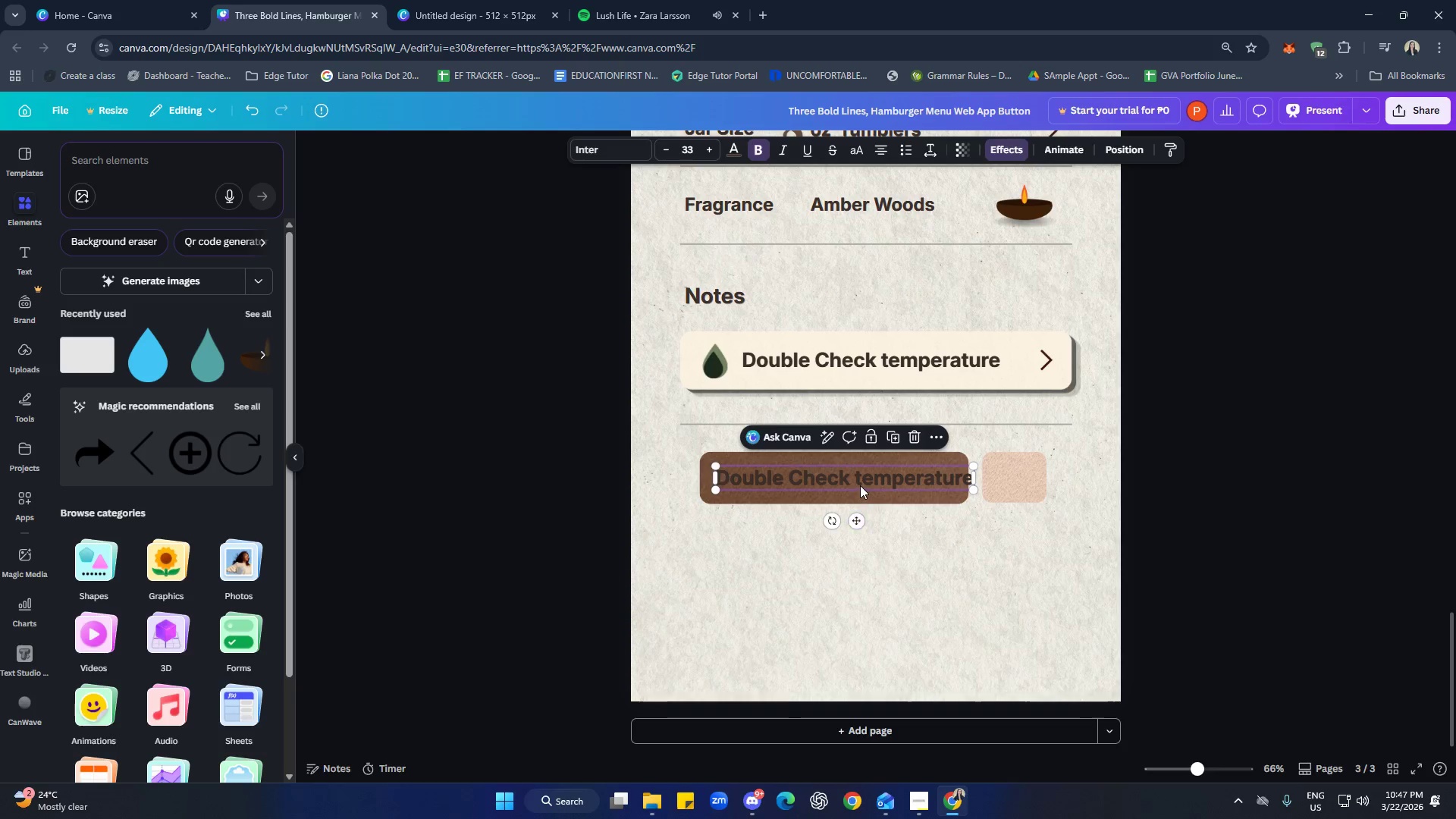 
left_click([860, 485])
 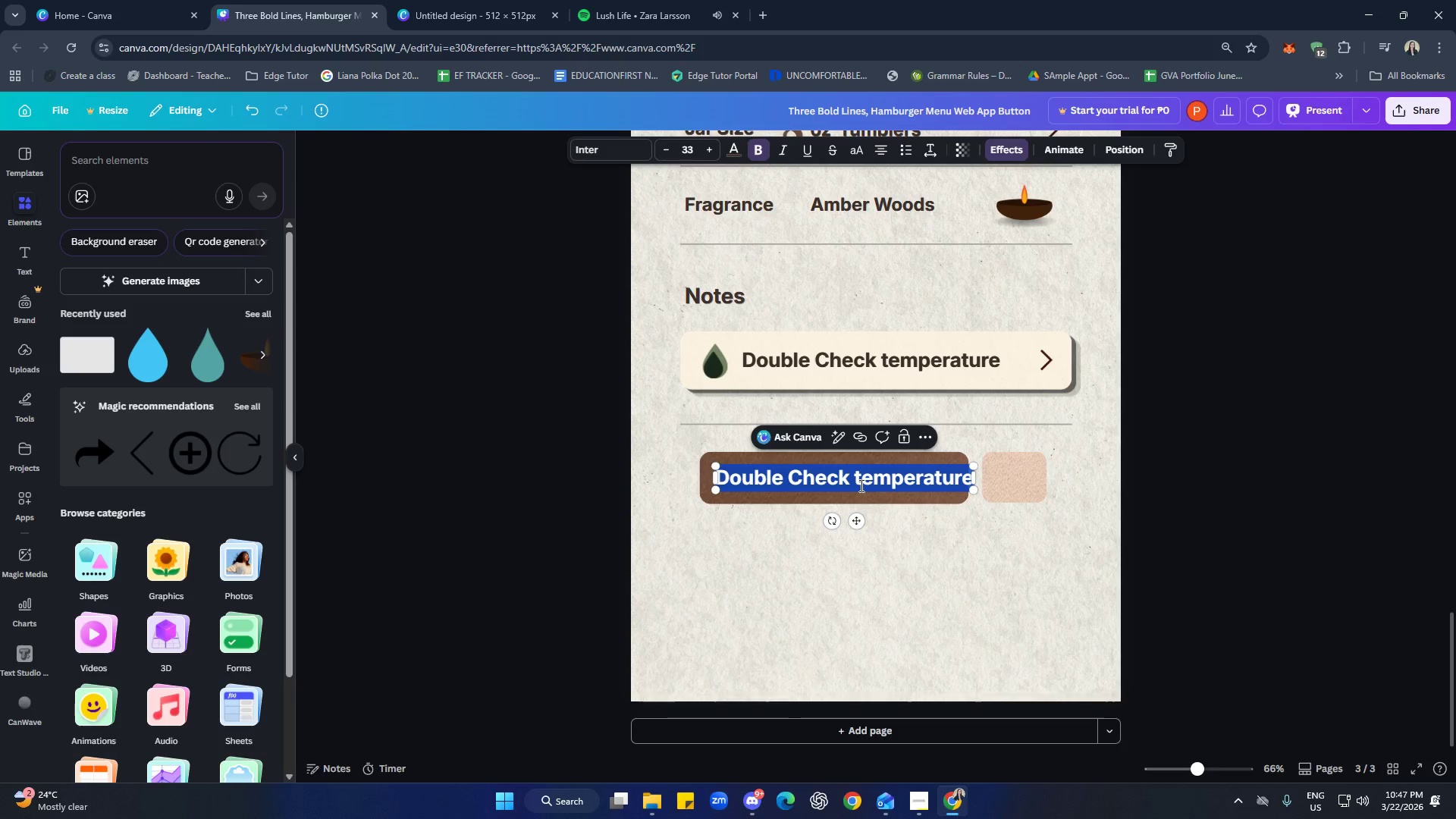 
type(Mark as Curing)
 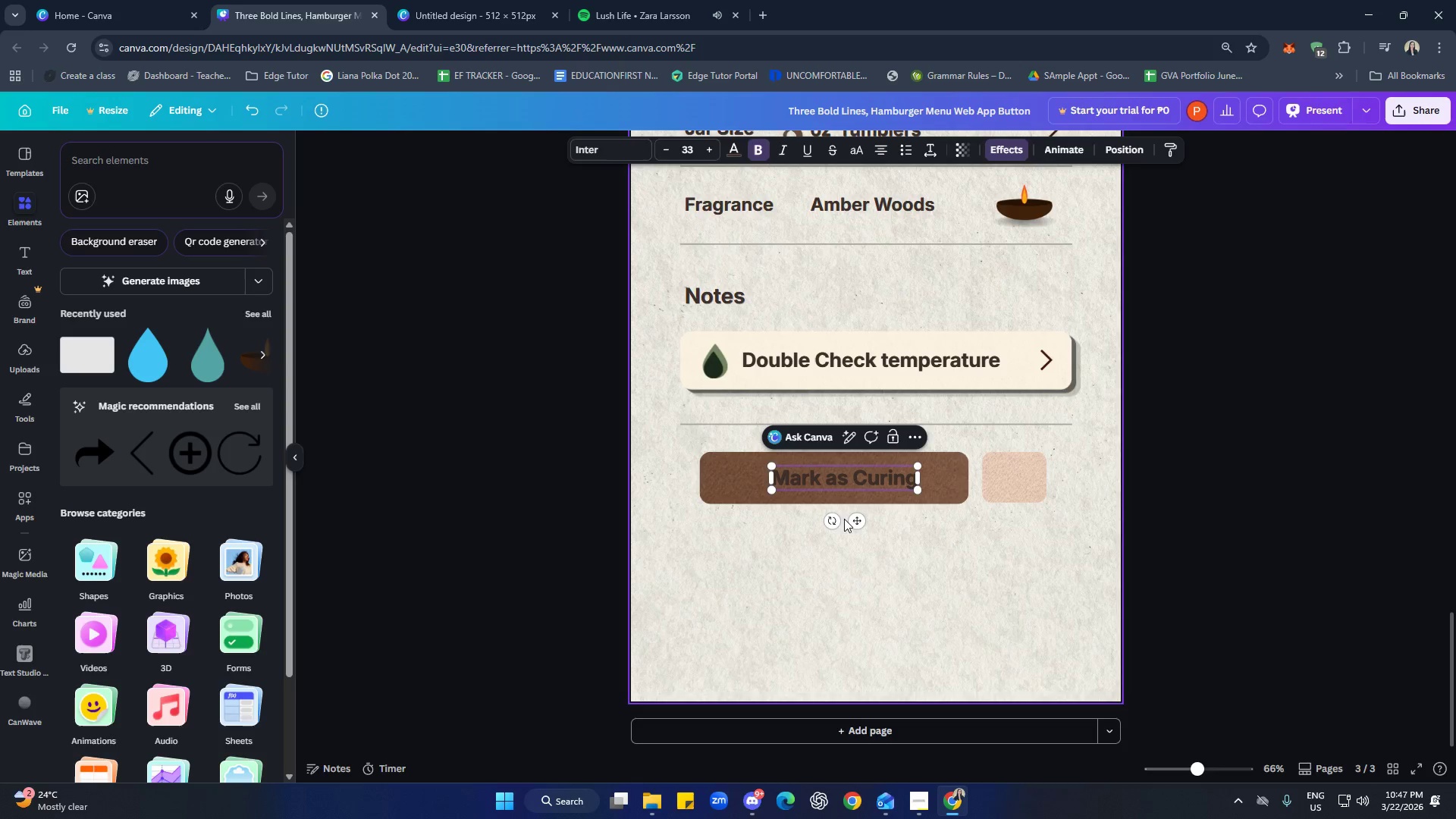 
left_click_drag(start_coordinate=[854, 519], to_coordinate=[840, 520])
 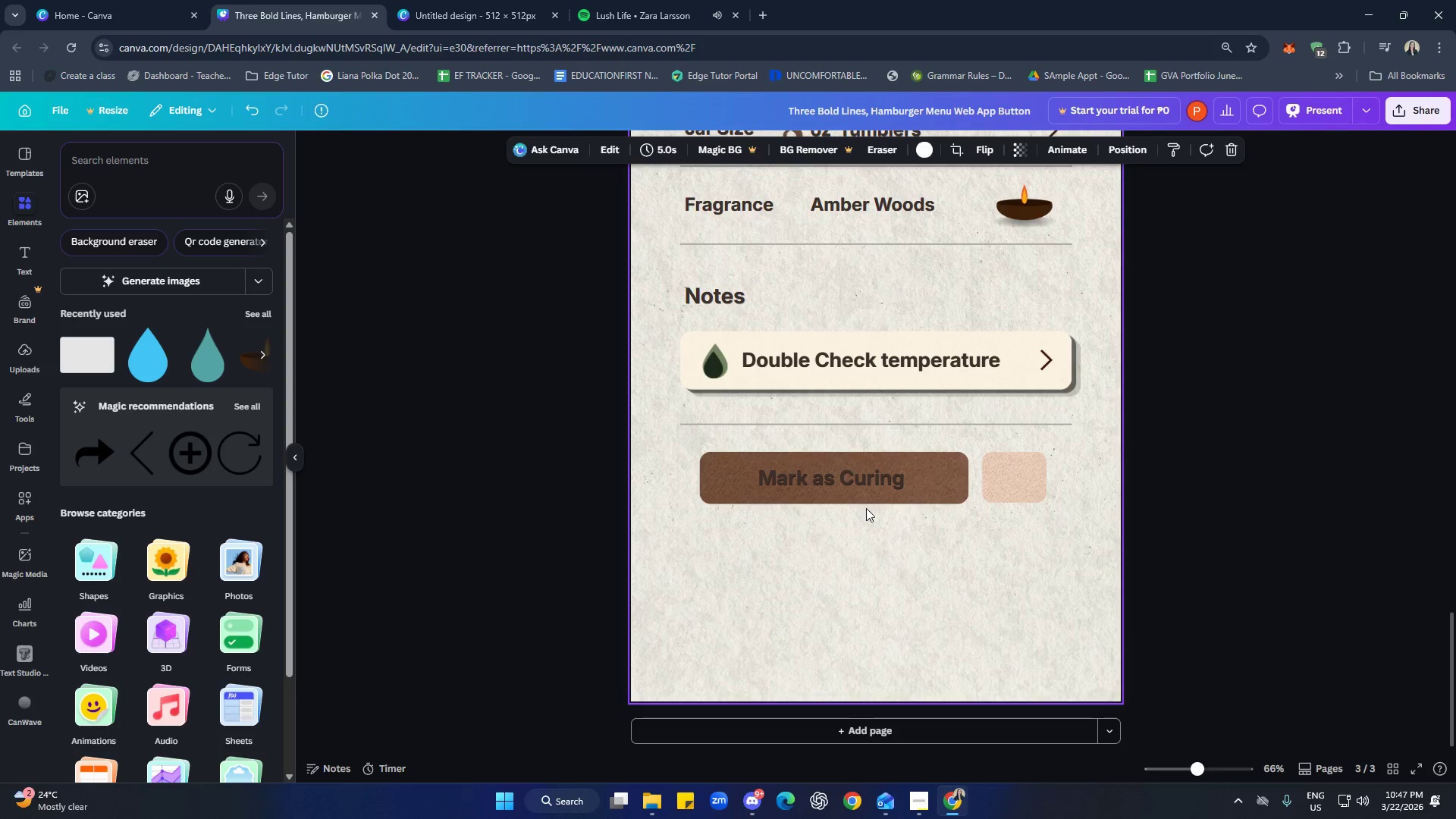 
double_click([855, 482])
 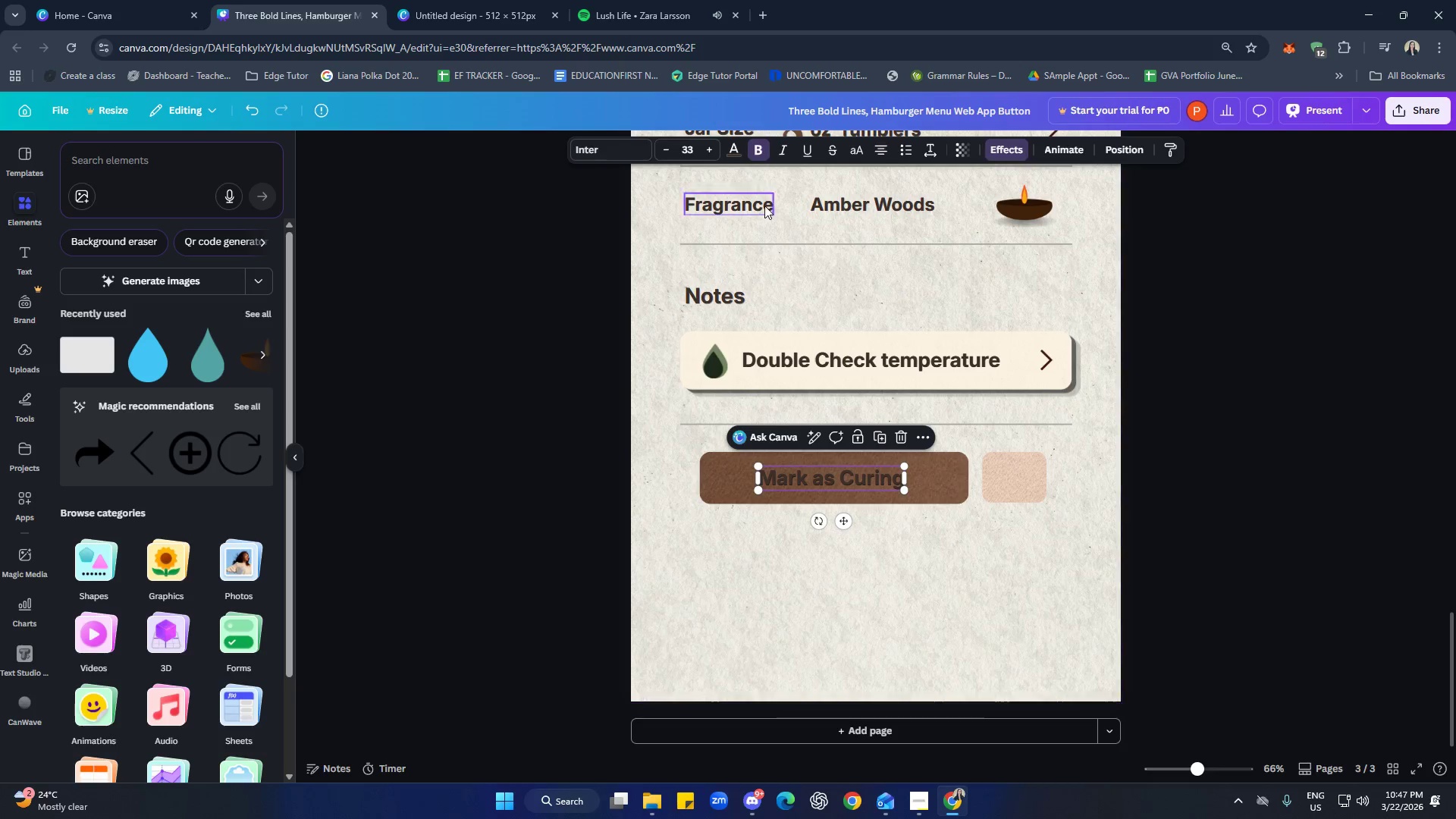 
left_click([739, 141])
 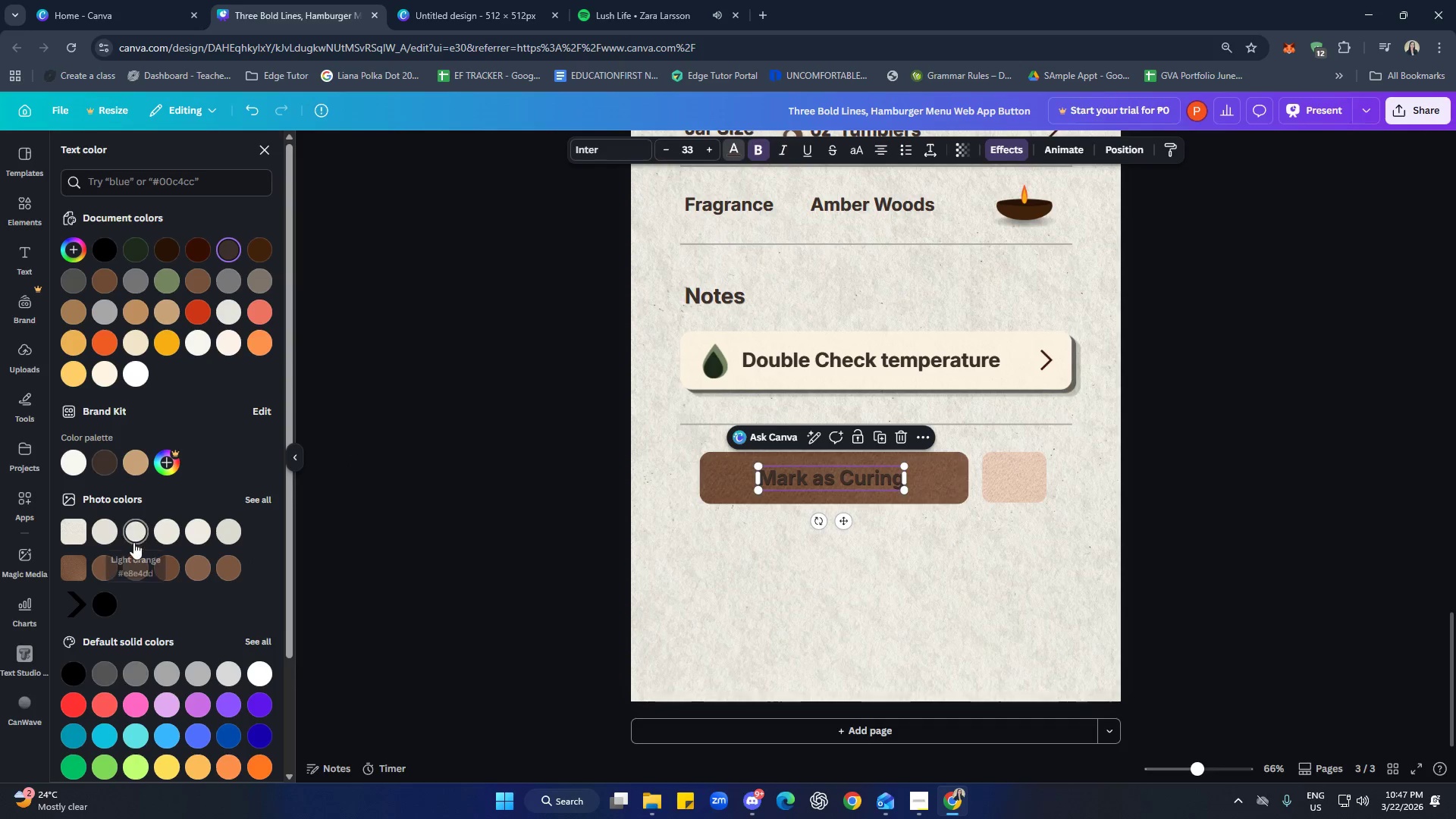 
left_click([265, 673])
 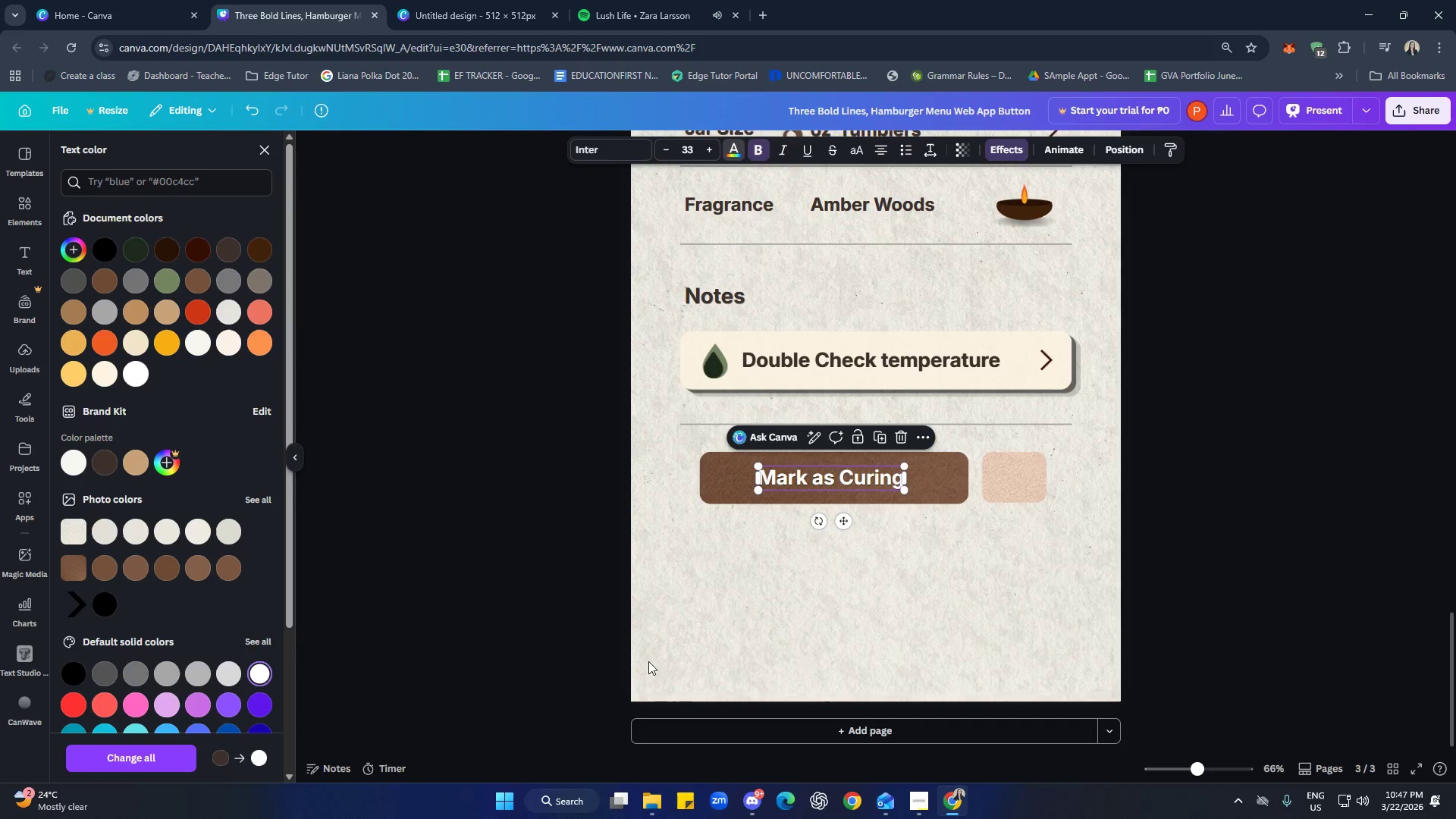 
left_click([904, 643])
 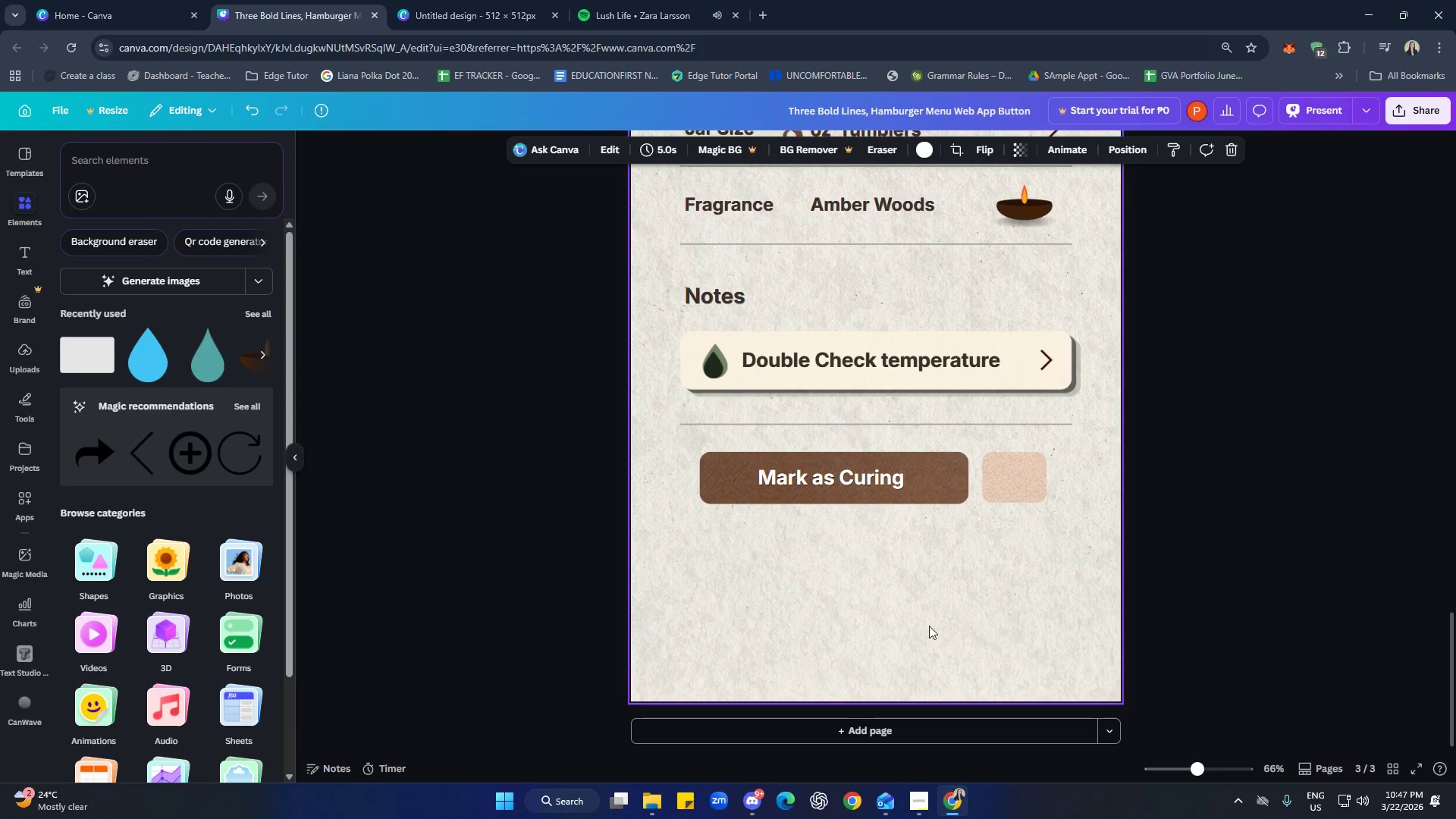 
left_click([934, 626])
 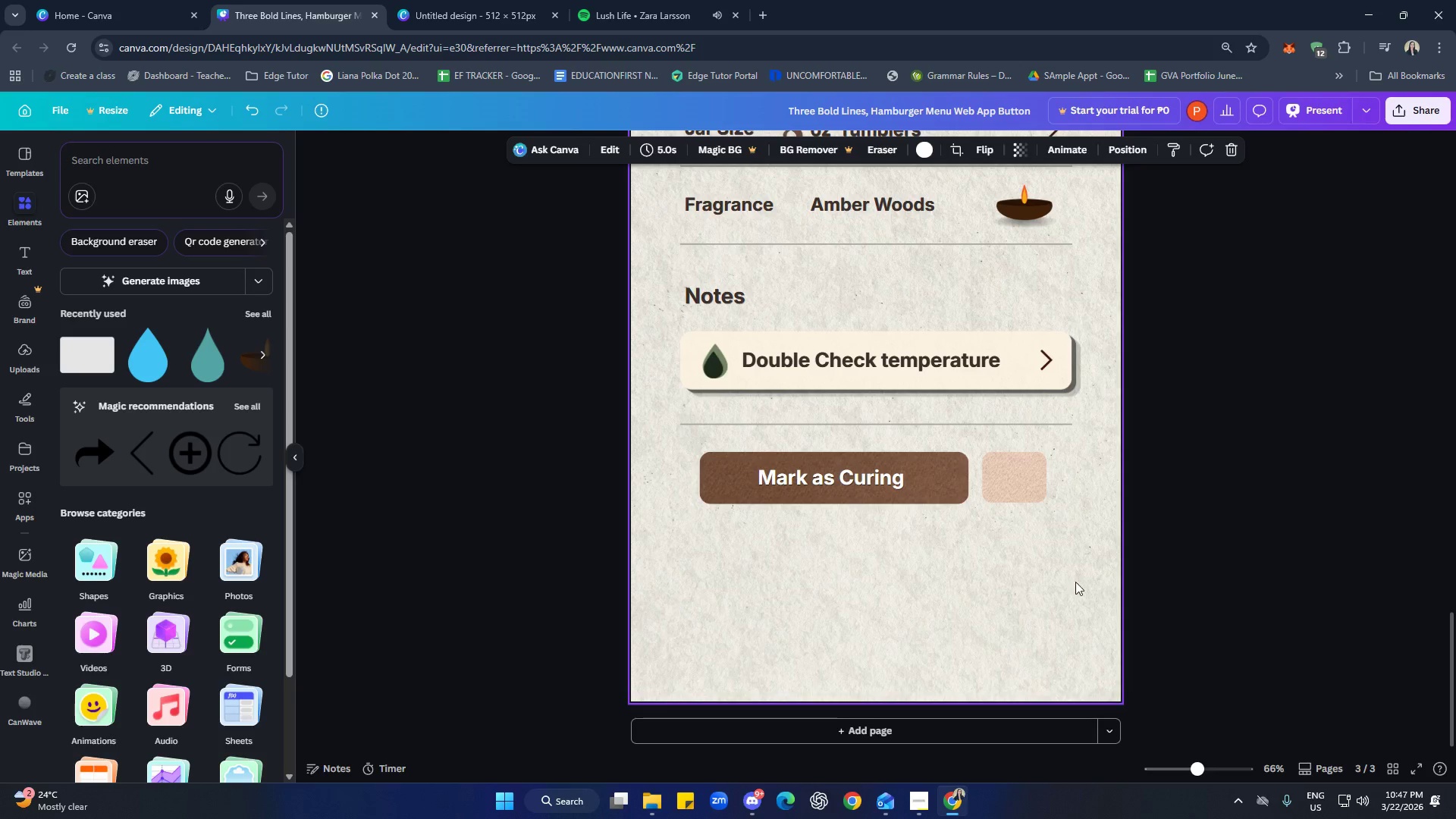 
scroll: coordinate [1094, 519], scroll_direction: up, amount: 5.0
 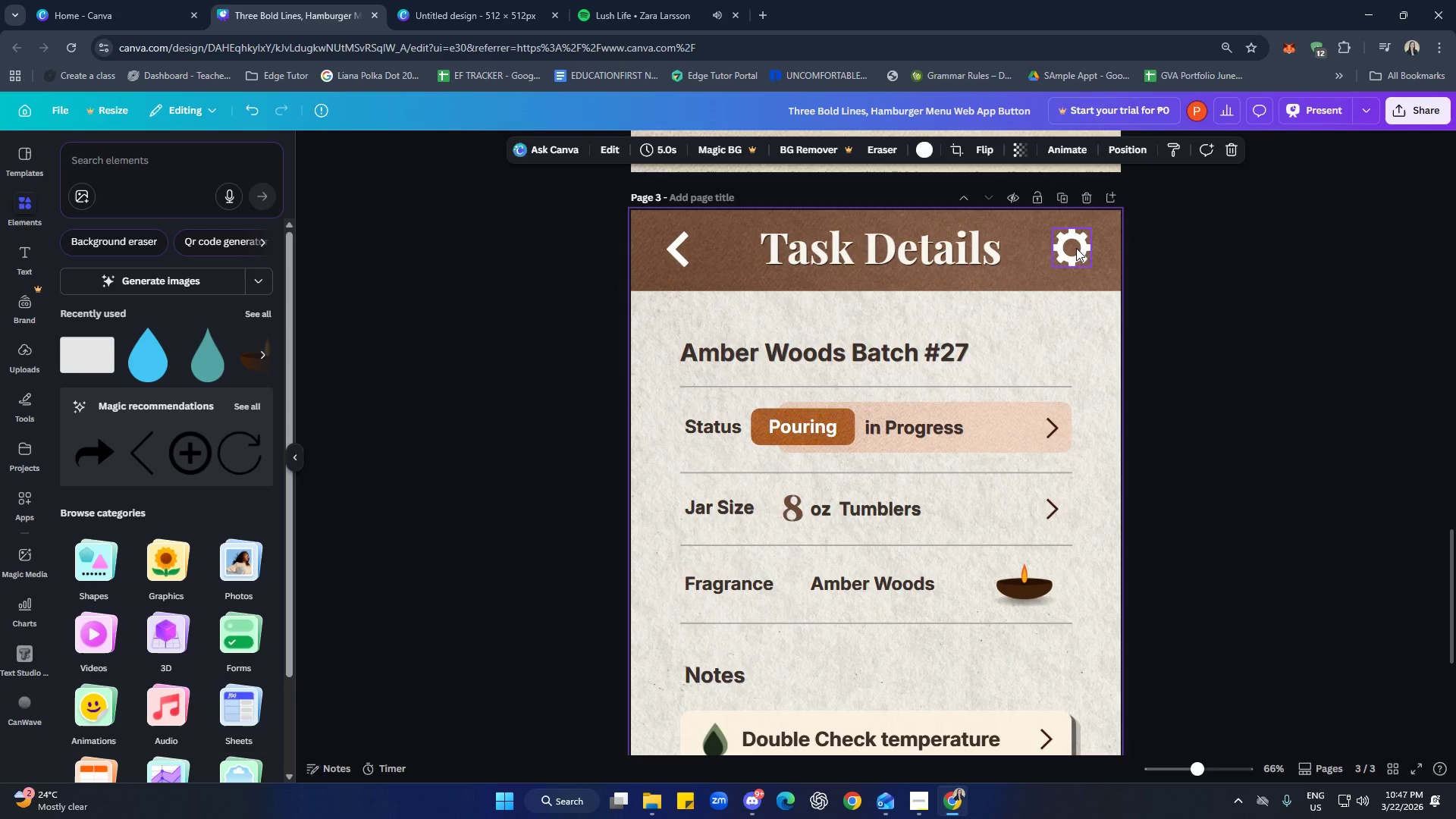 
left_click([1076, 248])
 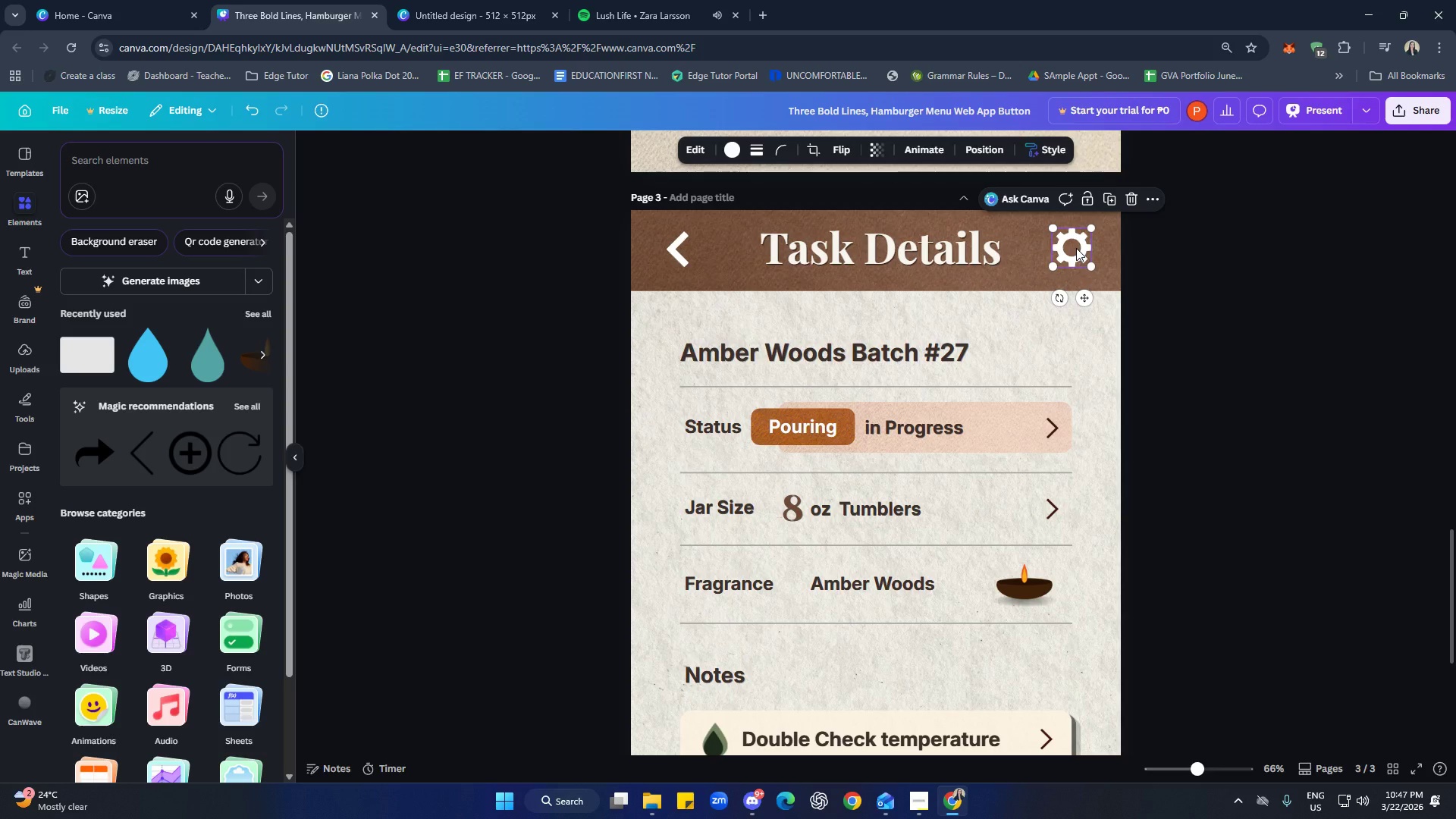 
key(Control+C)
 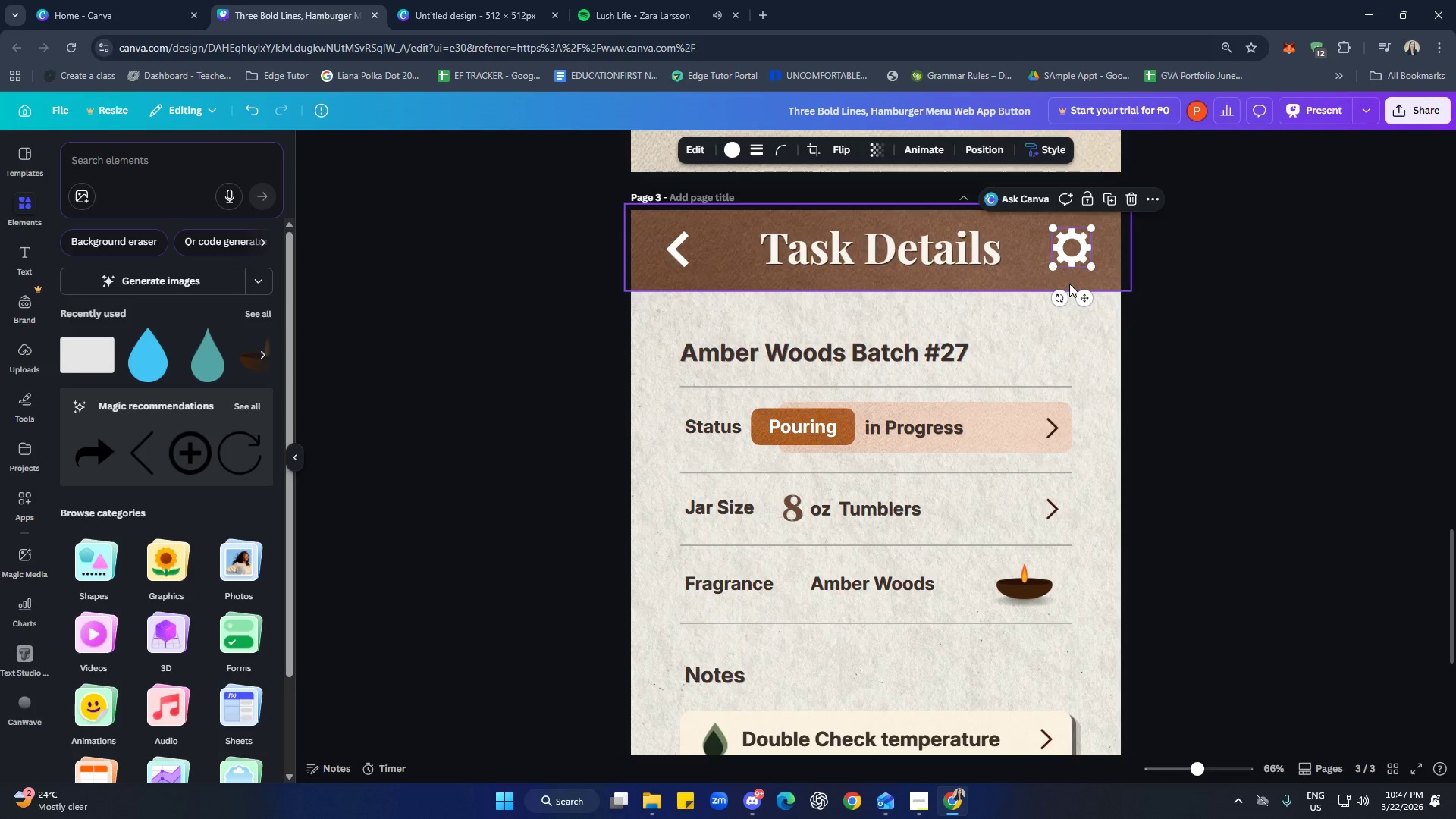 
scroll: coordinate [1062, 490], scroll_direction: down, amount: 6.0
 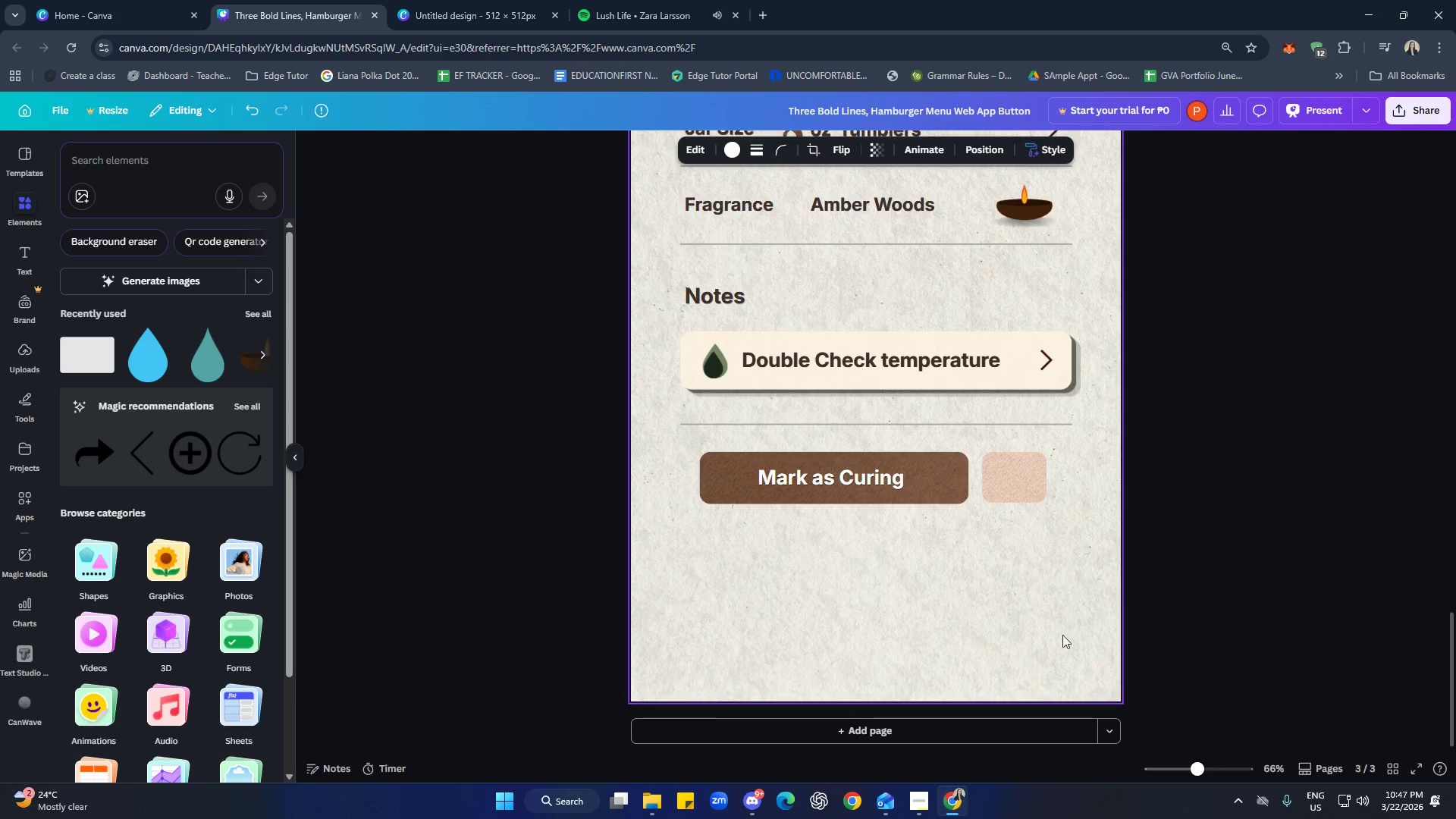 
left_click([1051, 598])
 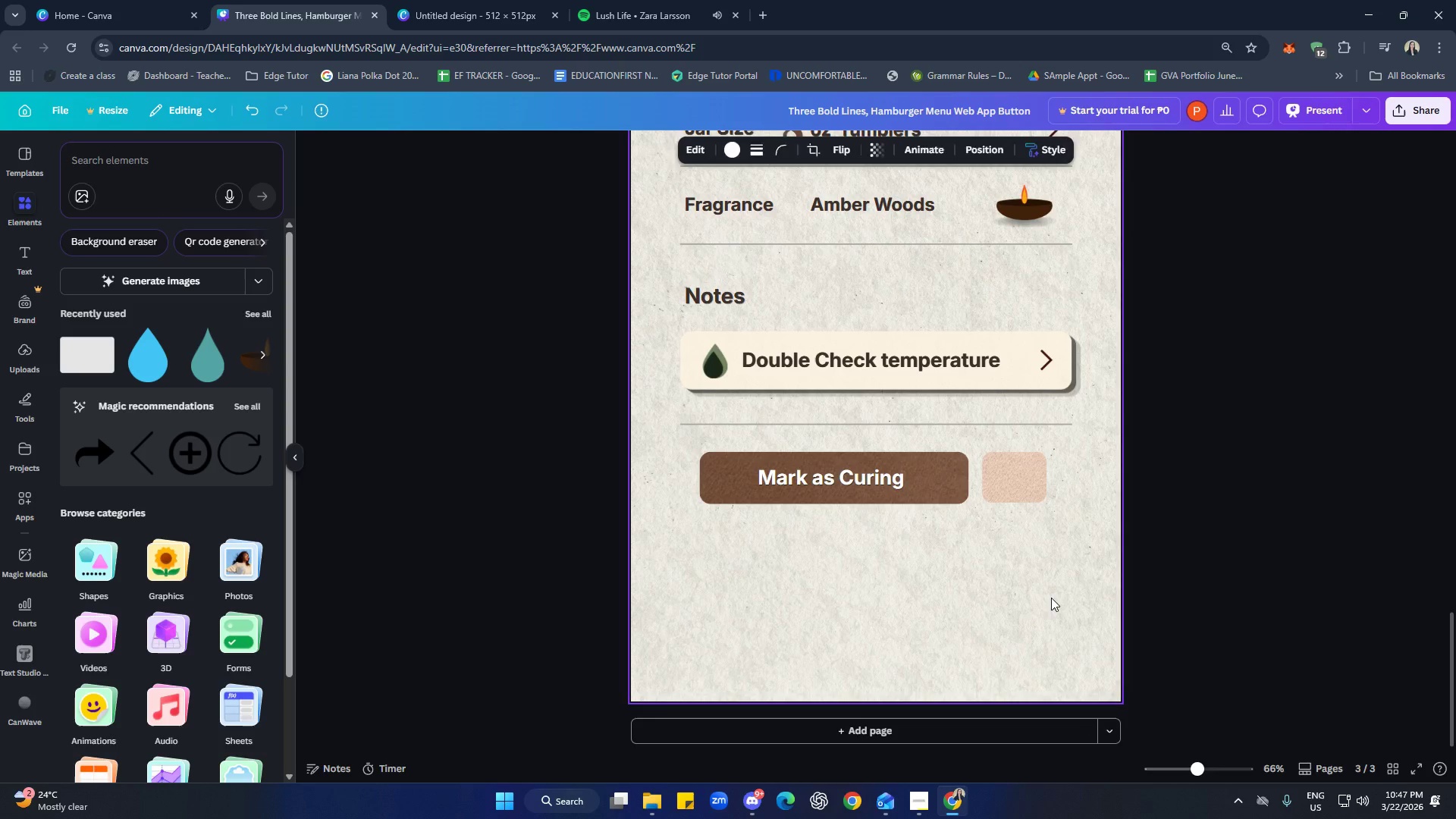 
key(Control+ControlLeft)
 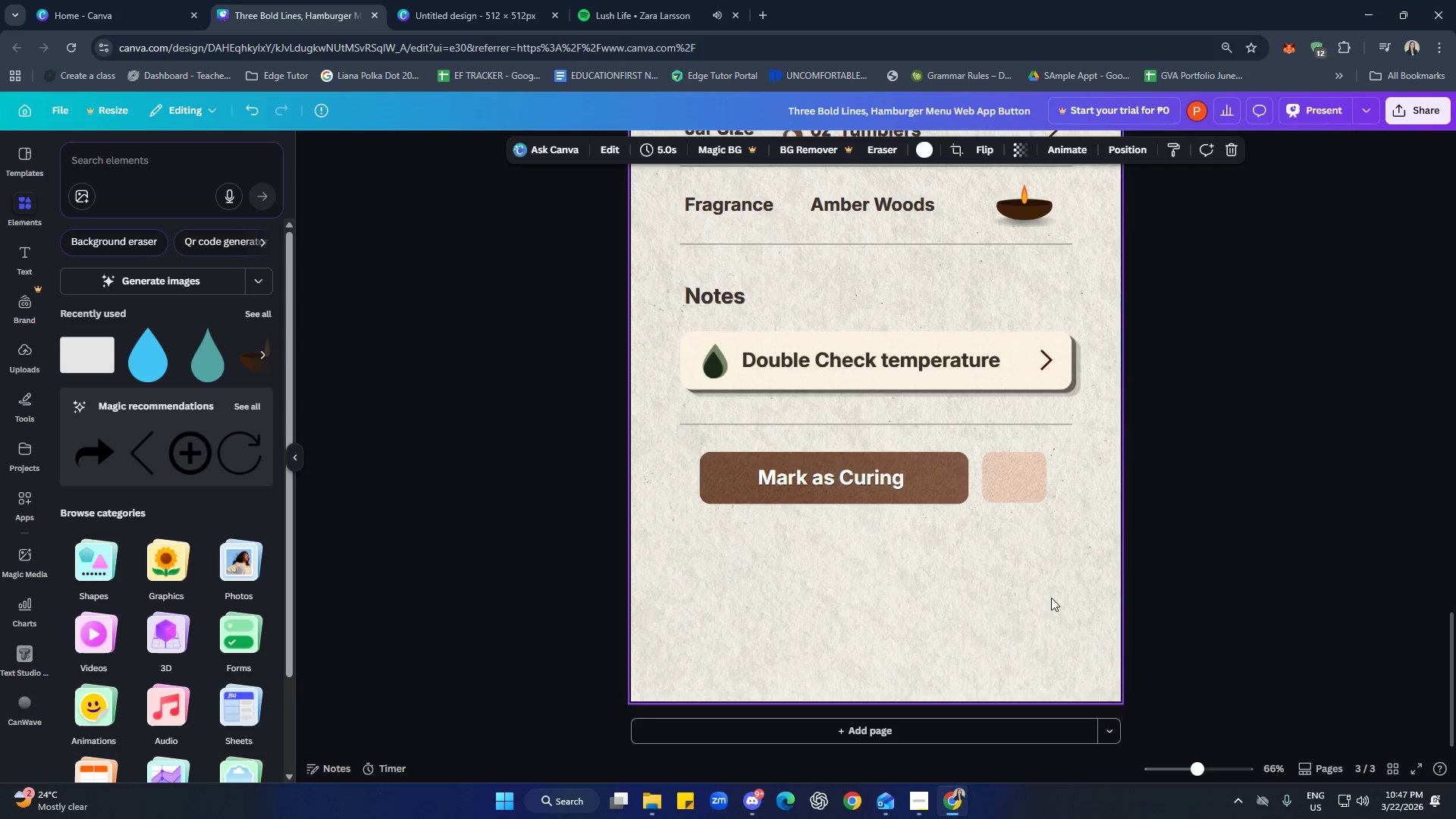 
key(Control+V)
 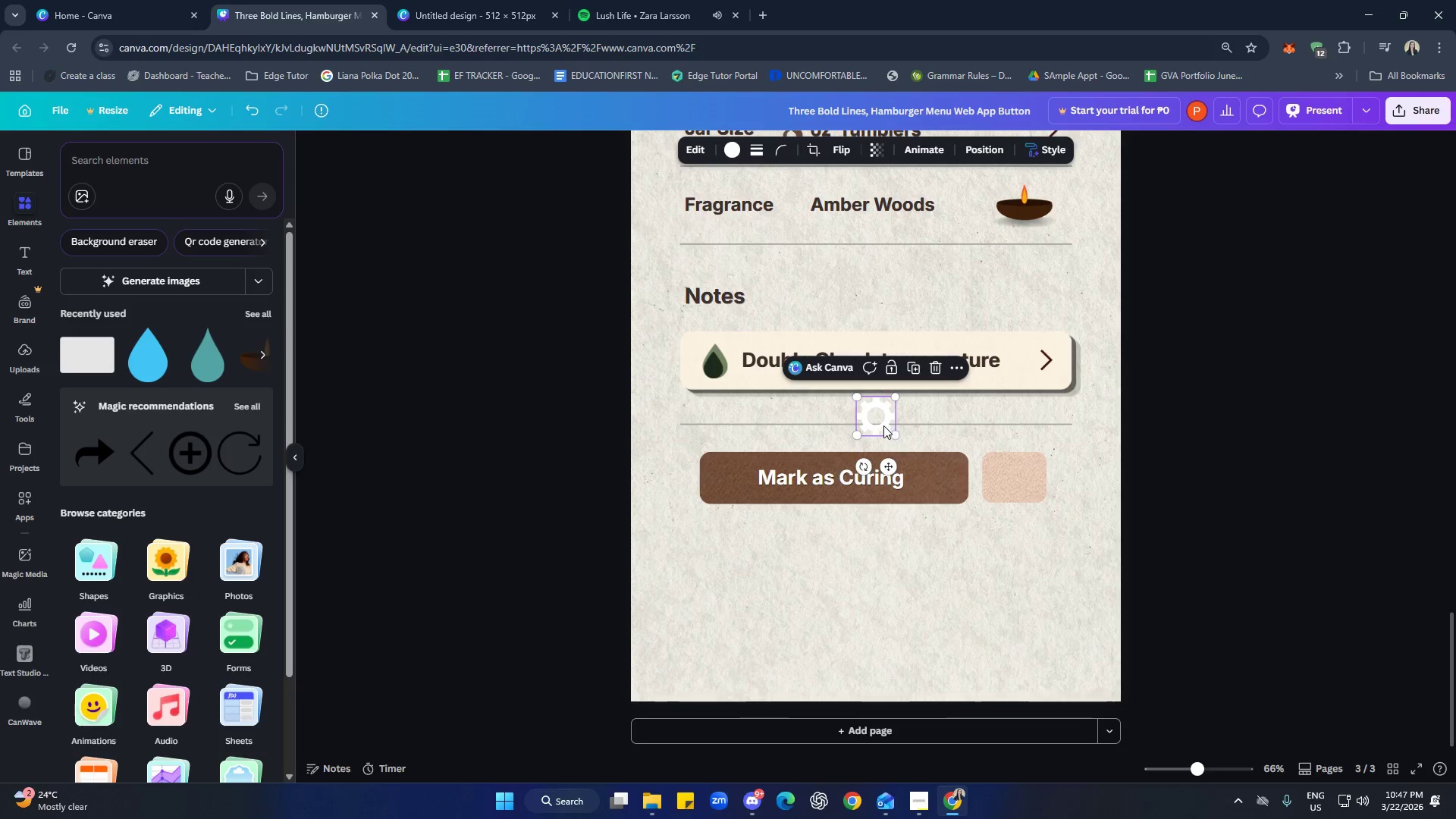 
left_click_drag(start_coordinate=[883, 423], to_coordinate=[1021, 485])
 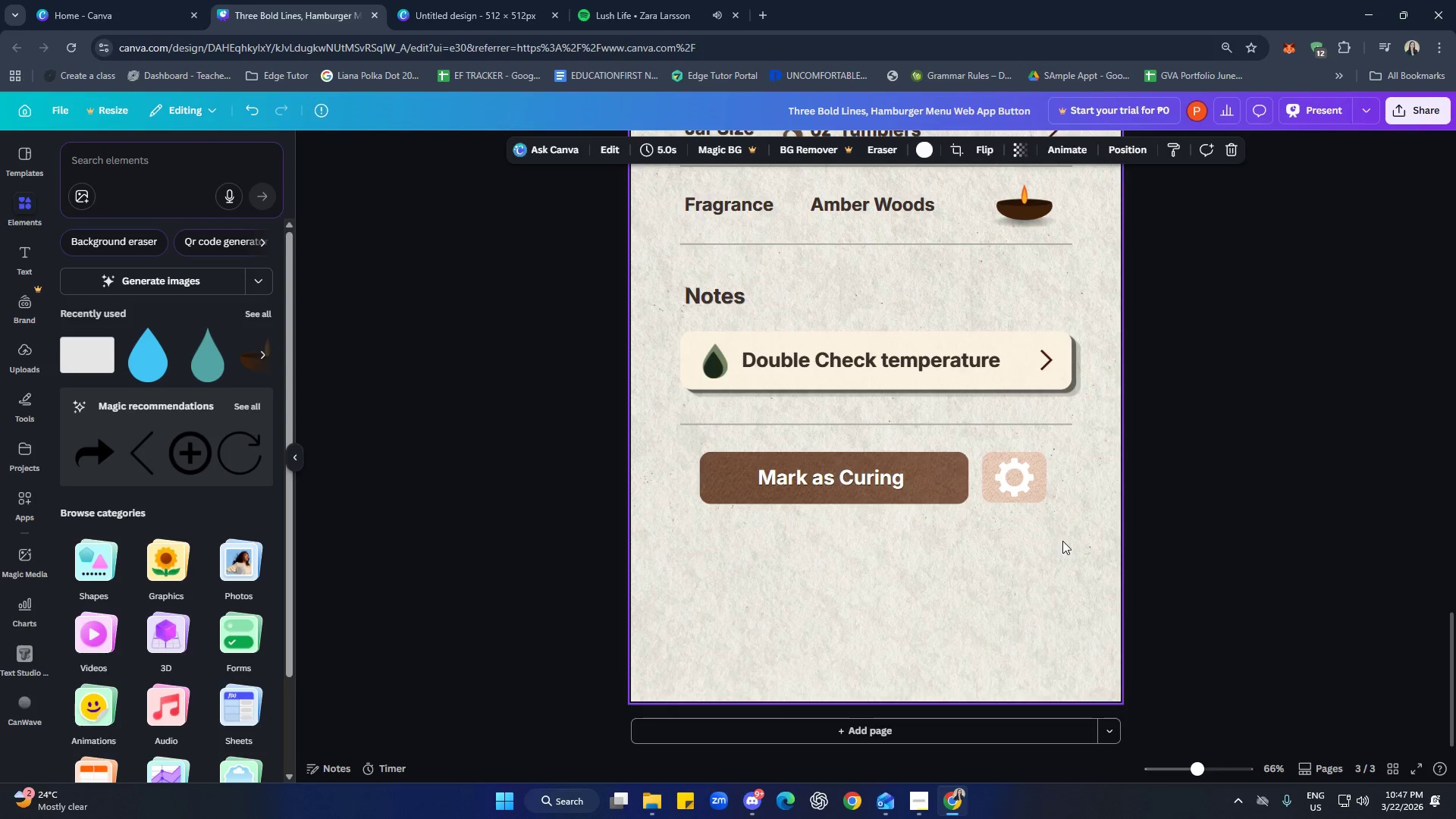 
left_click([1036, 492])
 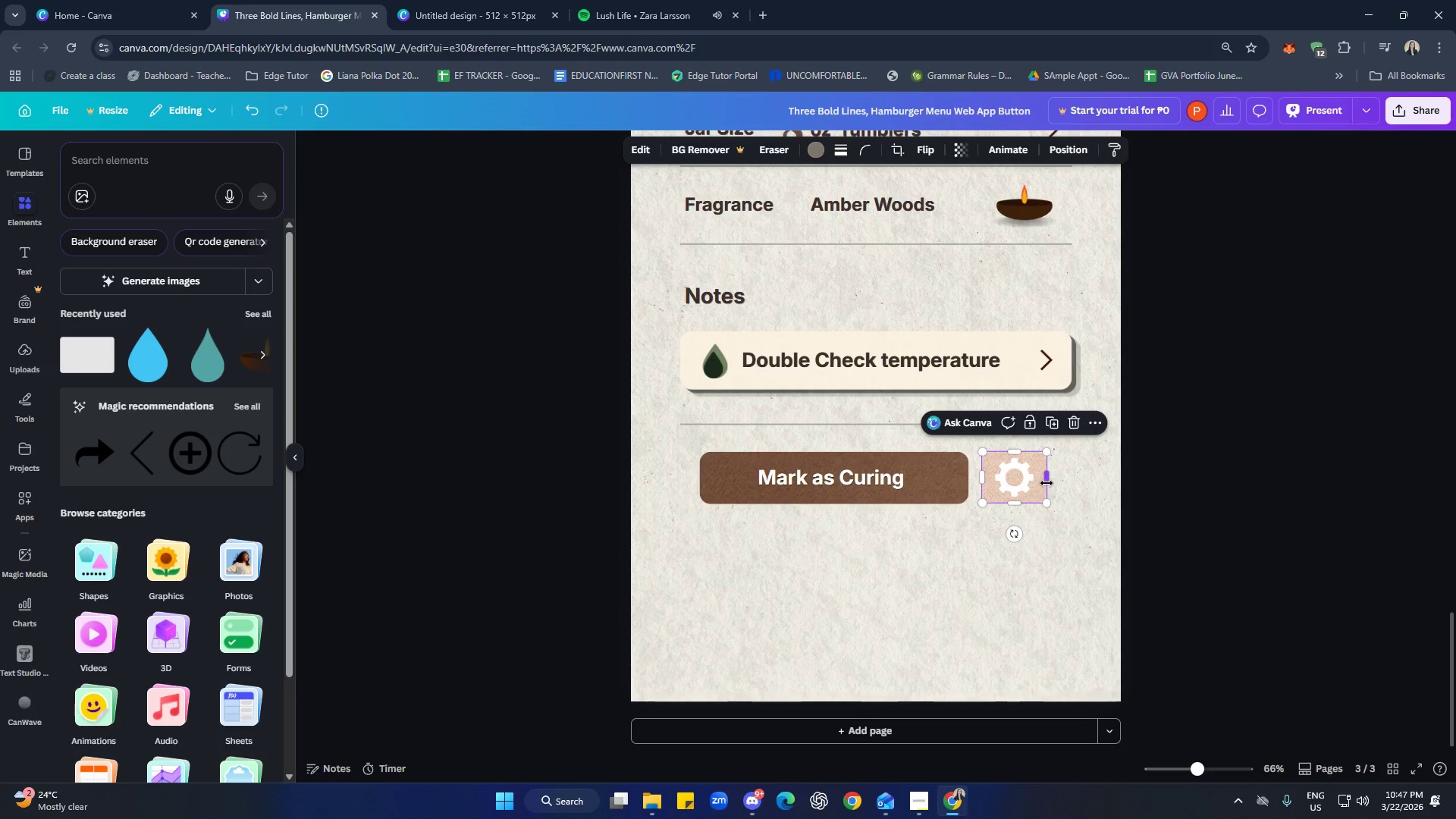 
left_click_drag(start_coordinate=[1046, 482], to_coordinate=[1053, 482])
 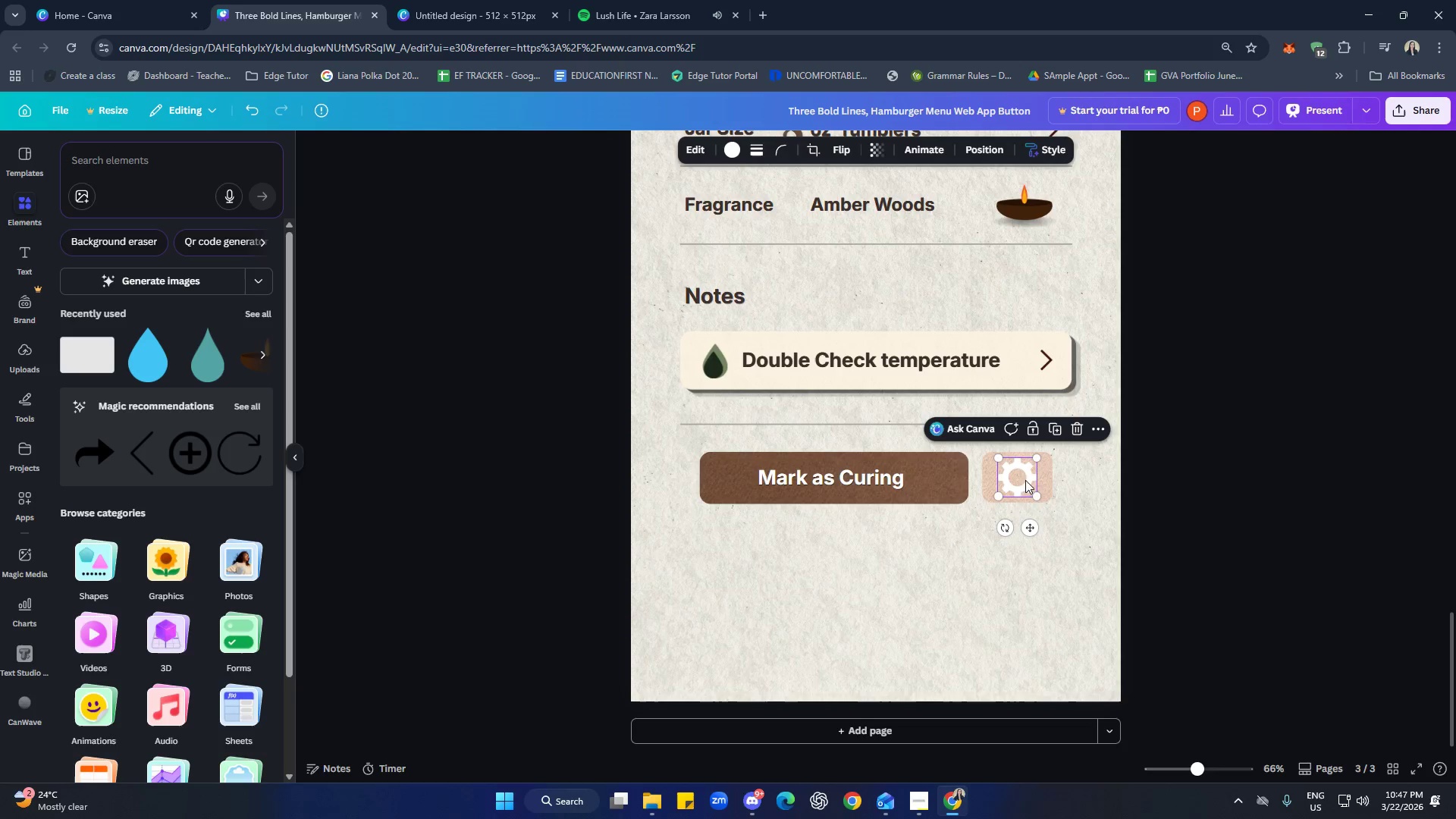 
left_click([1093, 504])
 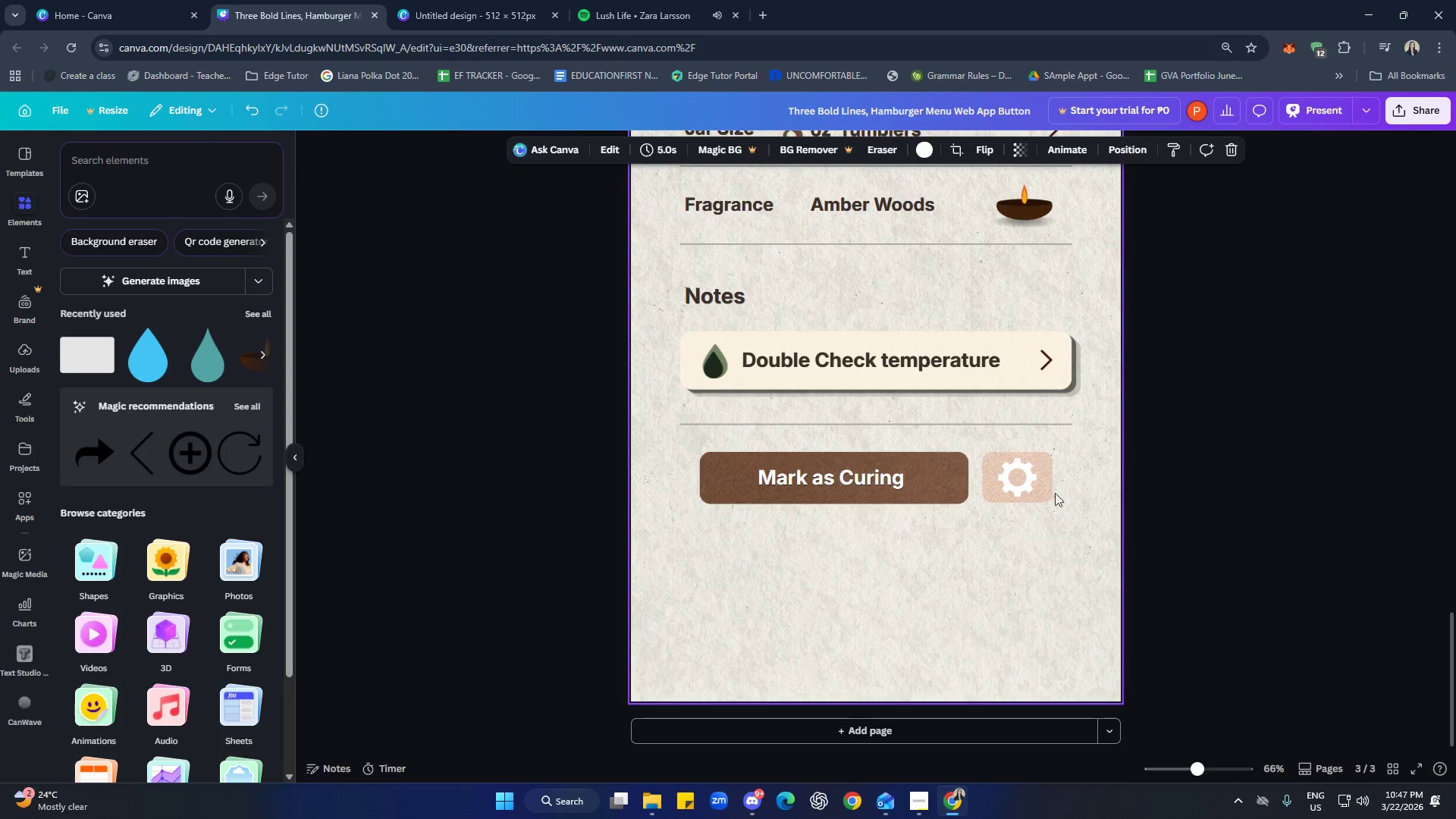 
left_click([1046, 492])
 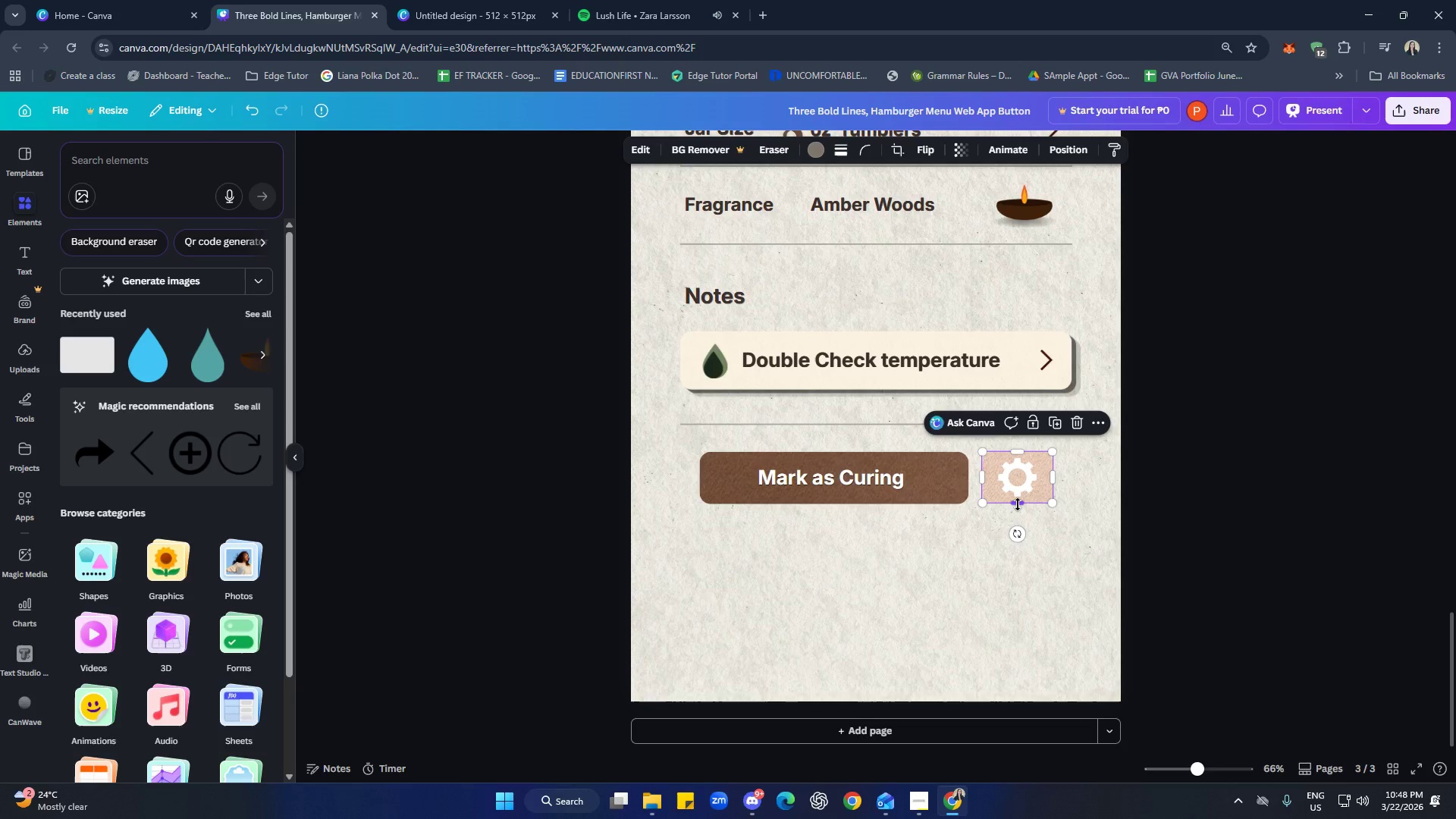 
left_click([1021, 487])
 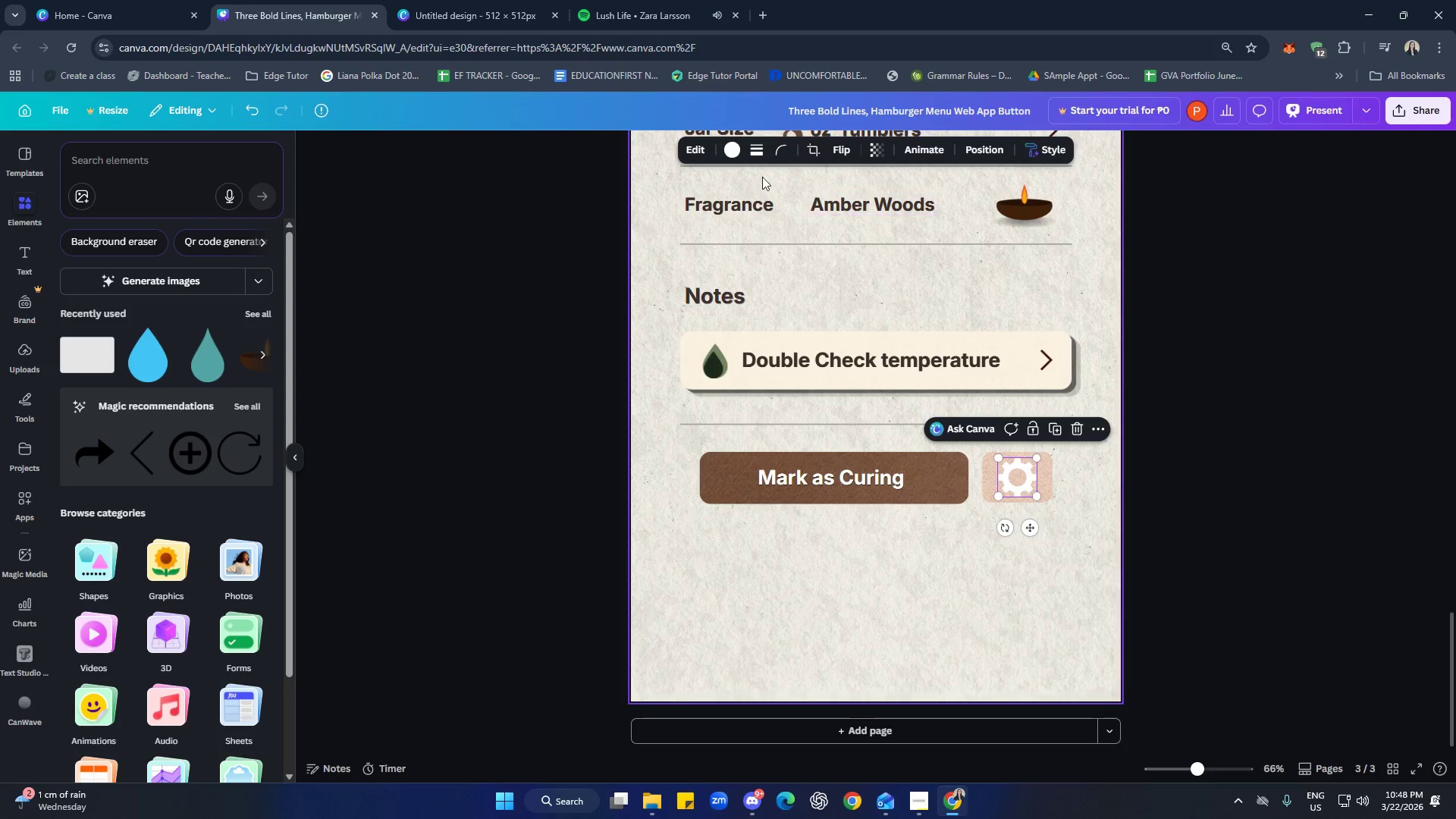 
left_click([736, 153])
 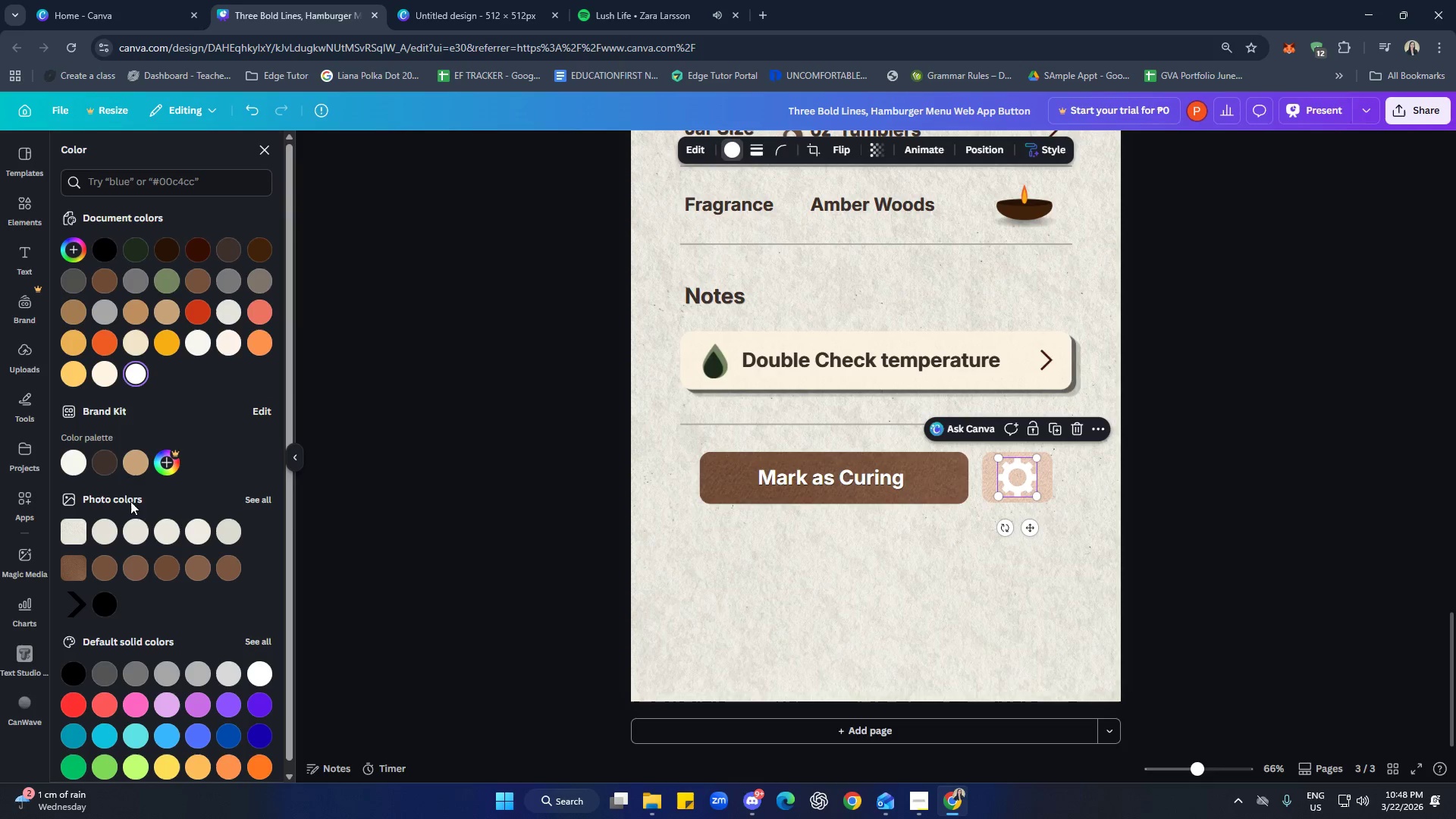 
left_click([106, 454])
 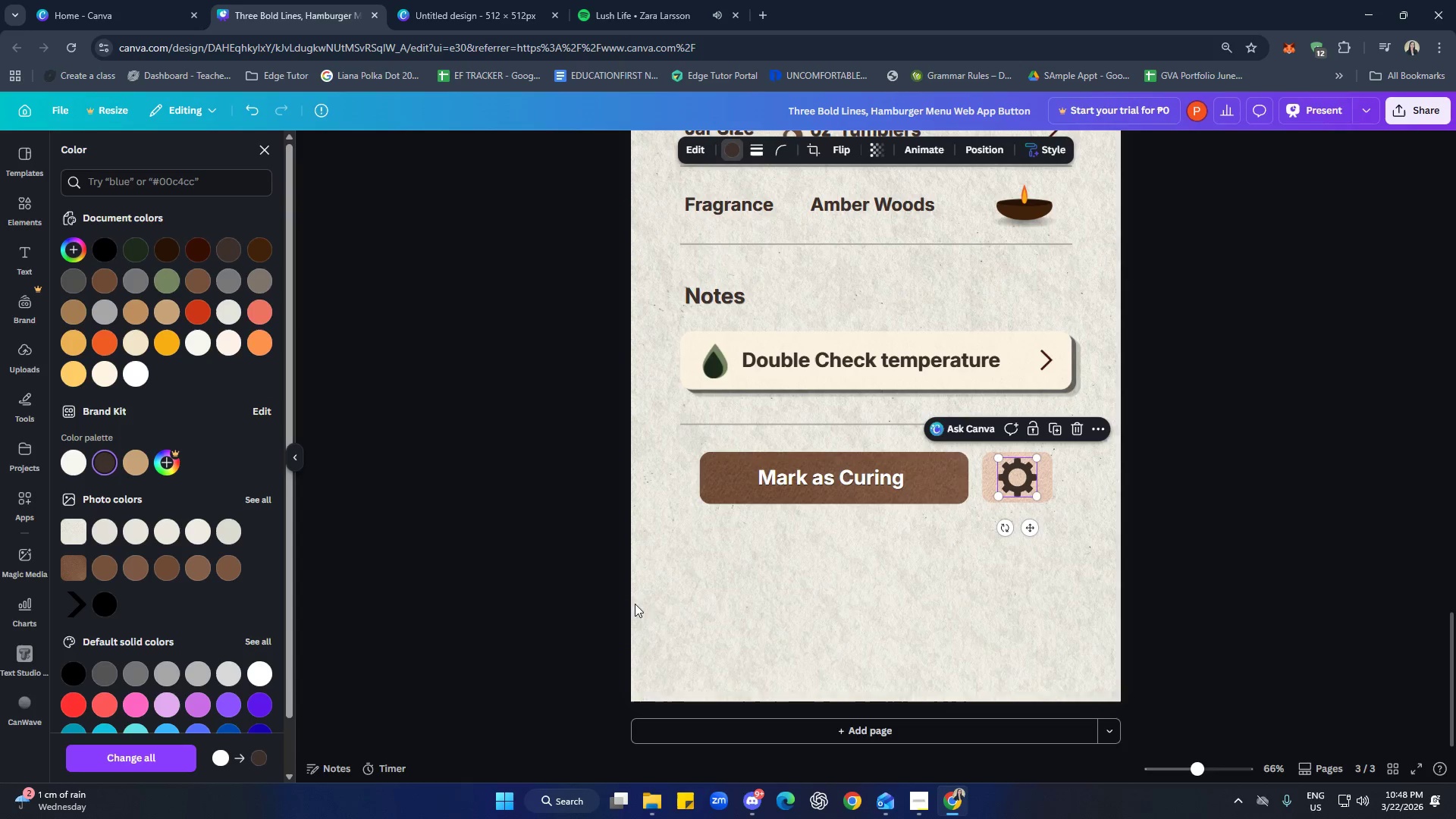 
left_click([849, 598])
 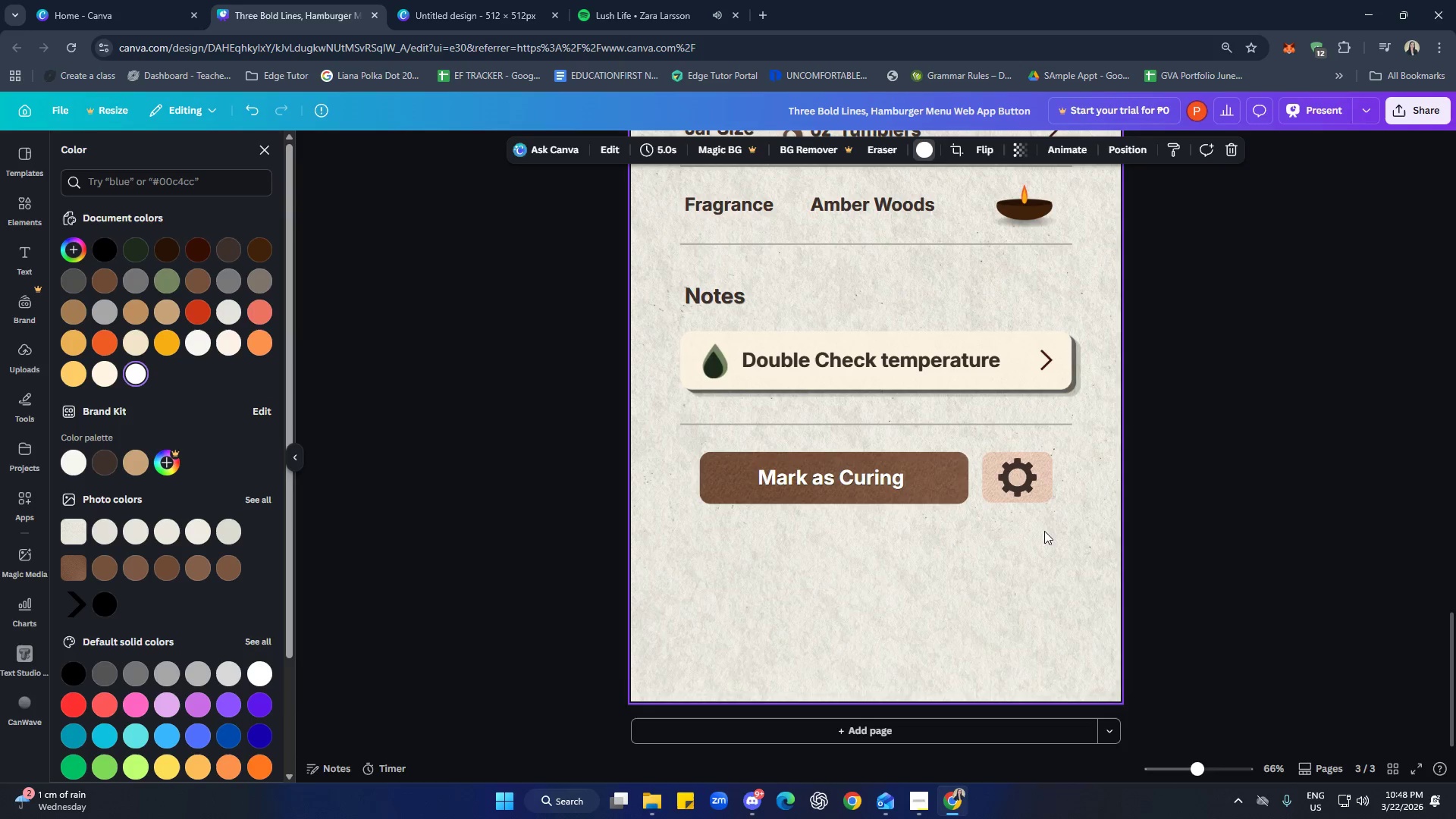 
left_click([1020, 488])
 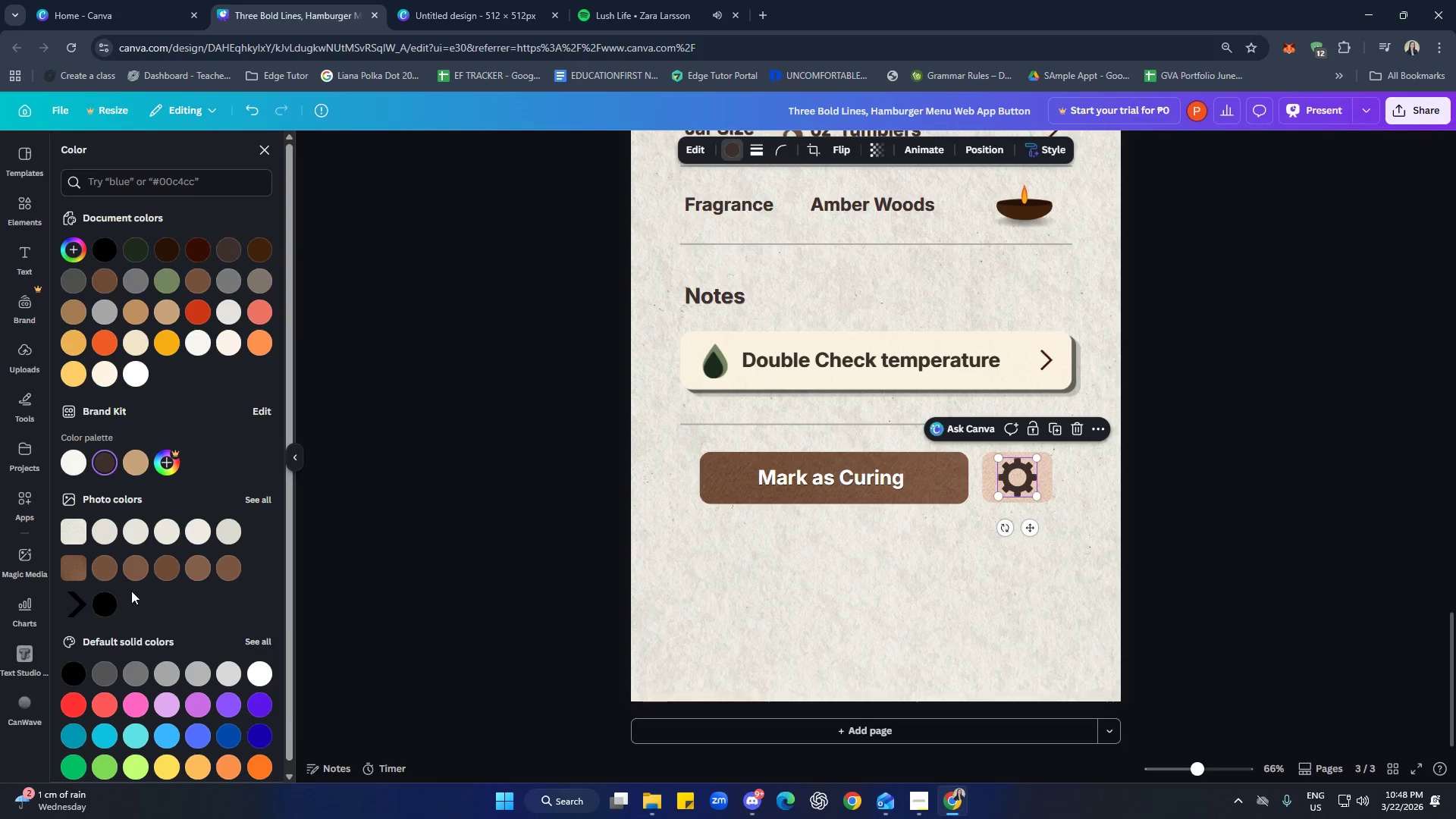 
left_click([197, 282])
 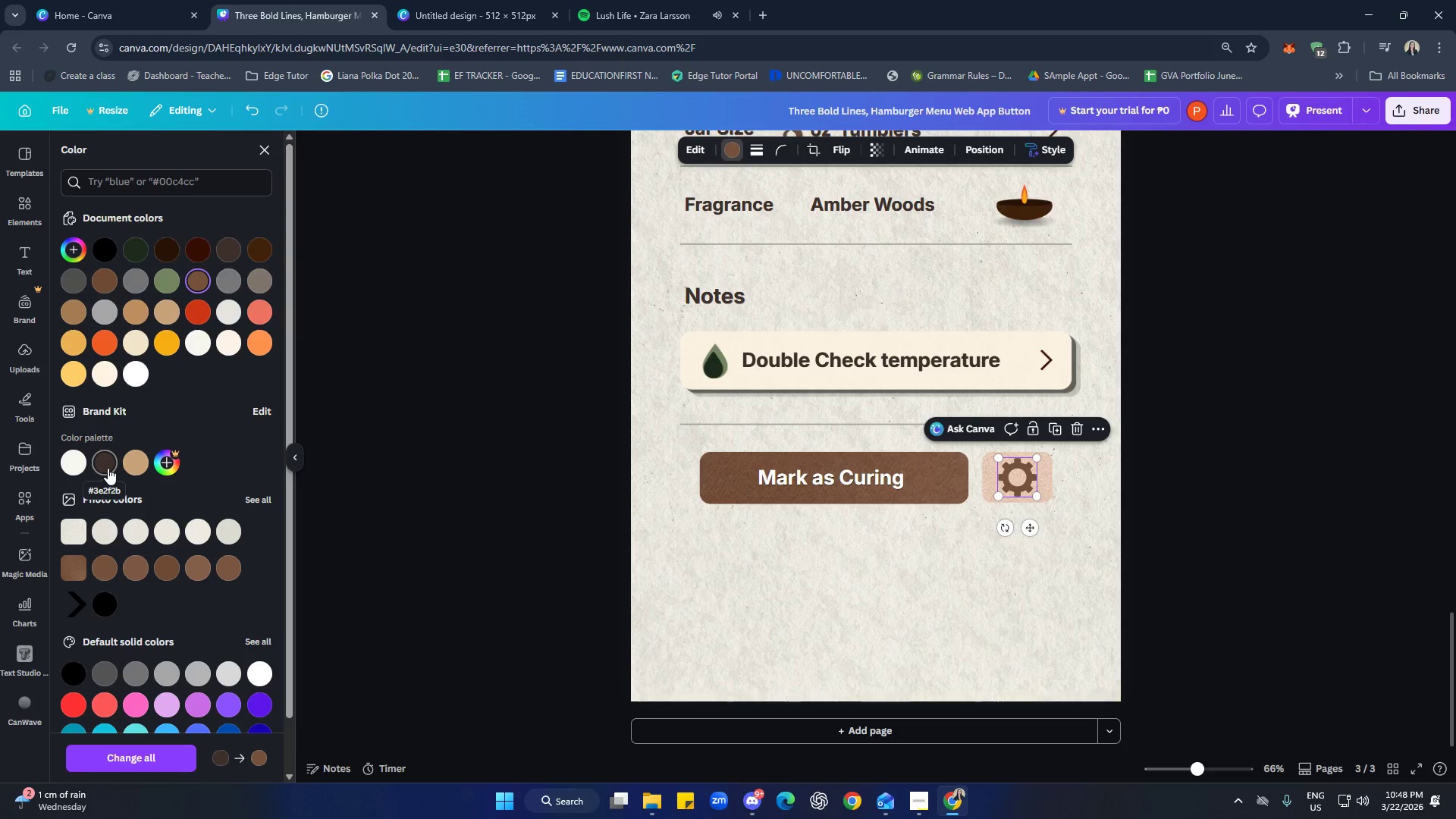 
left_click([109, 574])
 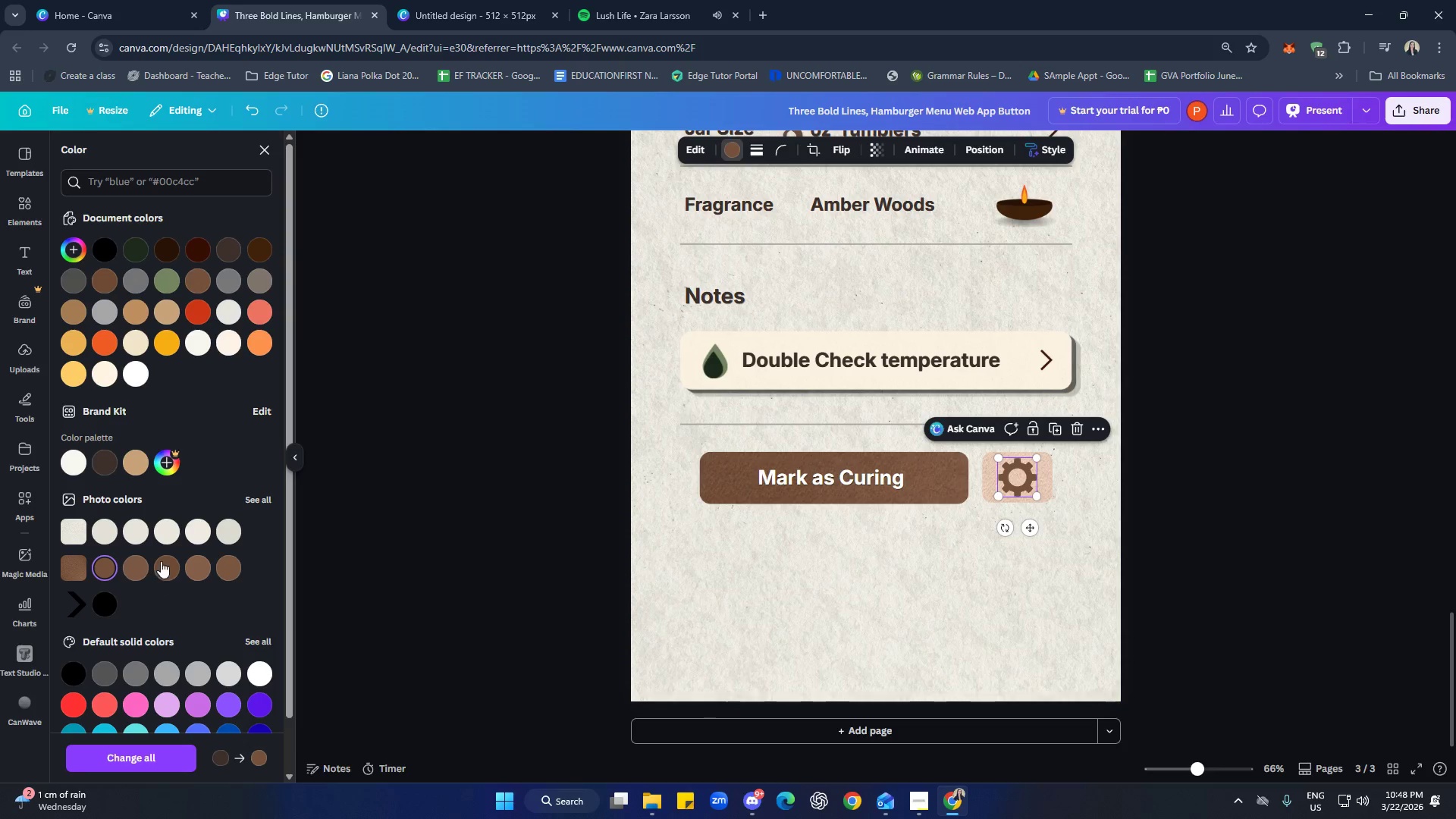 
left_click([165, 560])
 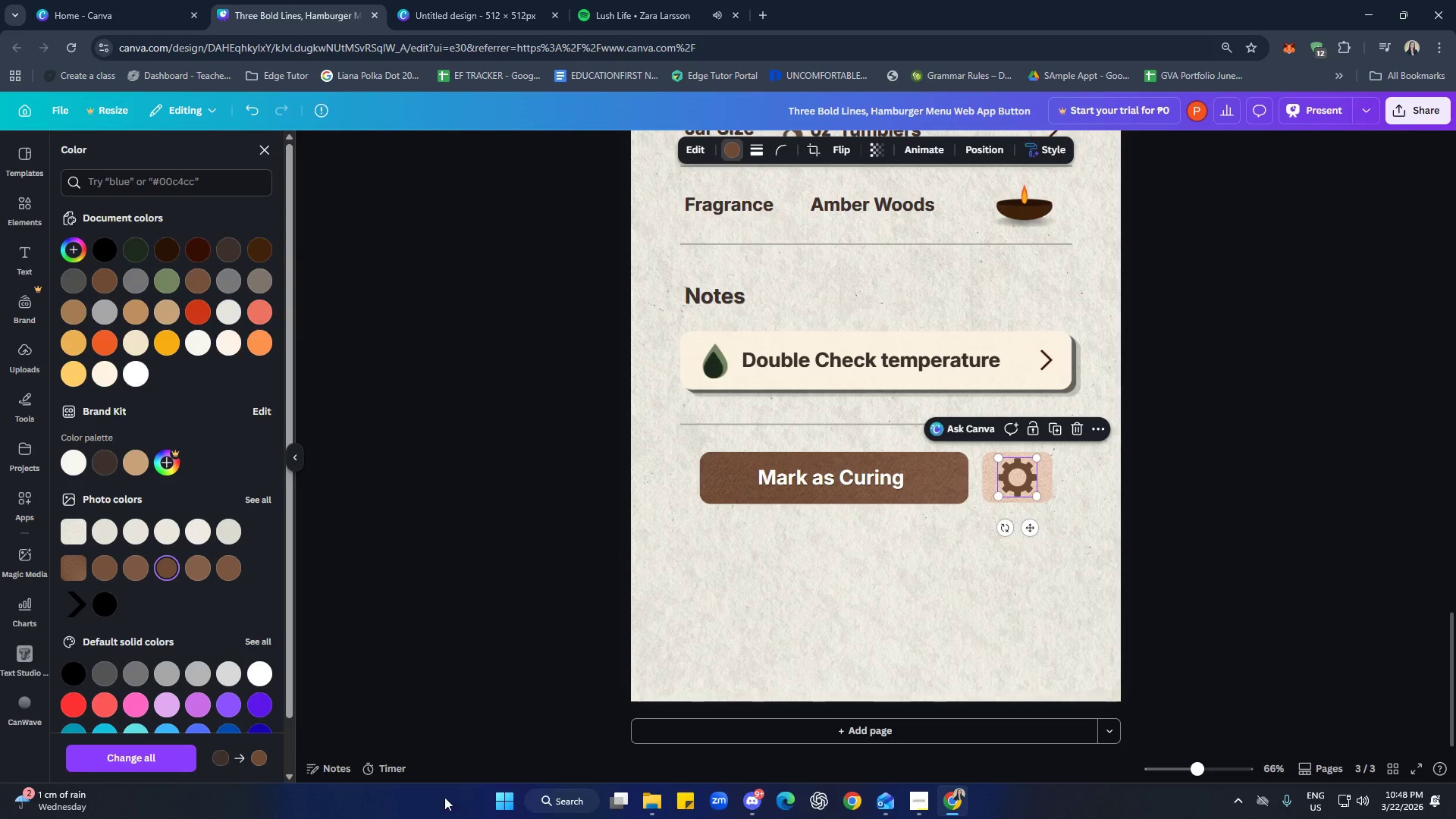 
left_click([834, 604])
 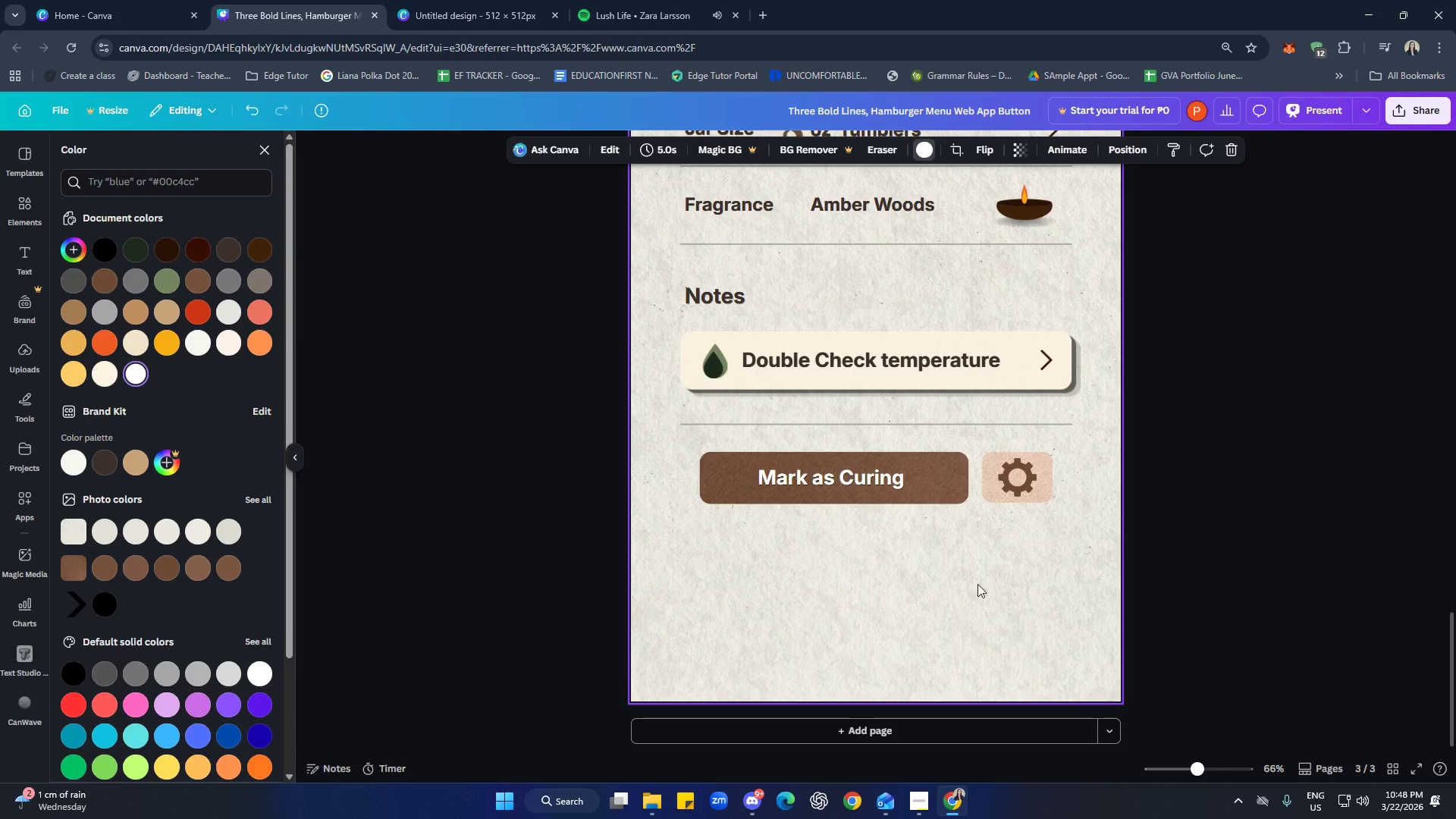 
left_click([927, 480])
 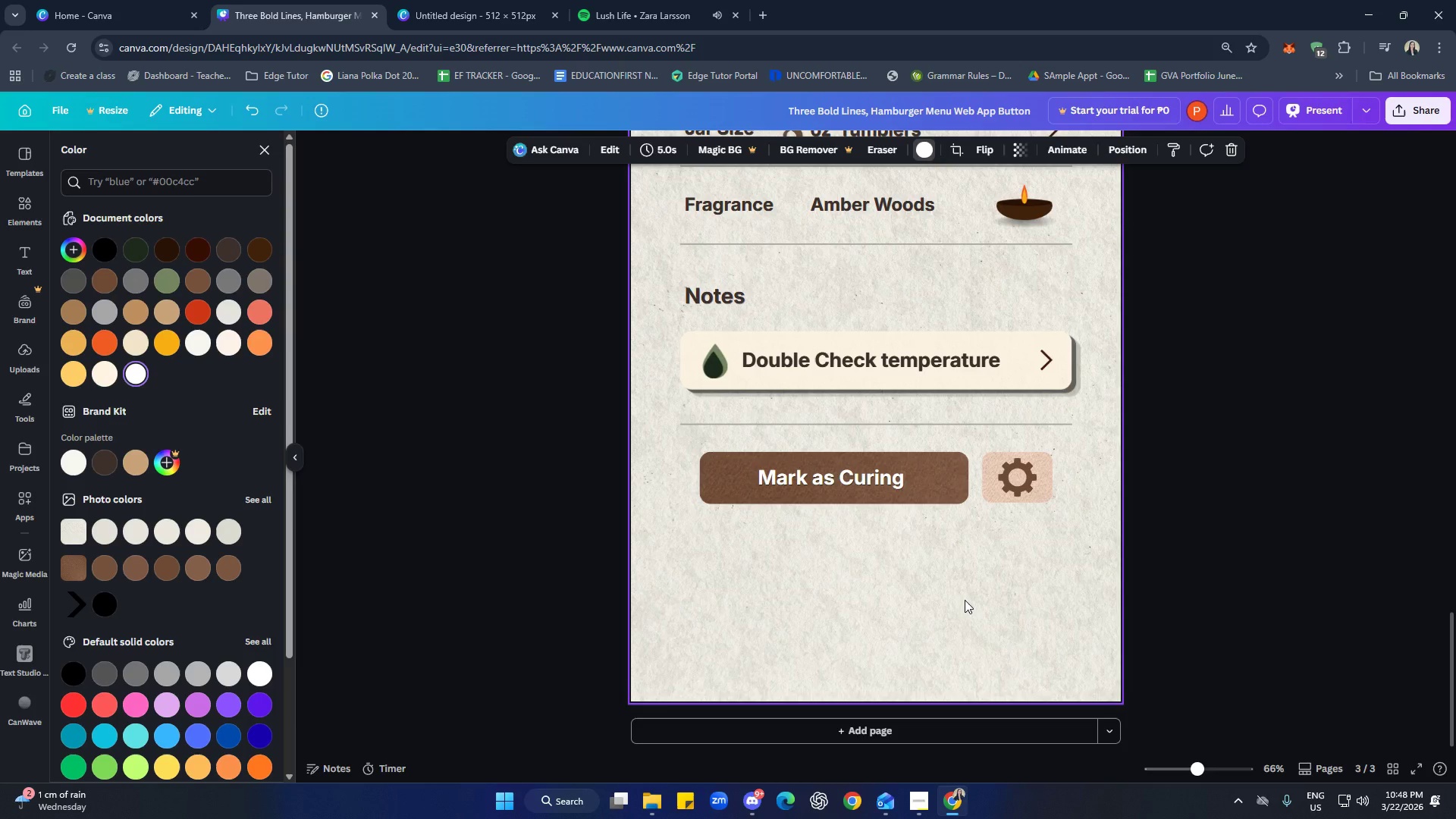 
left_click([965, 594])
 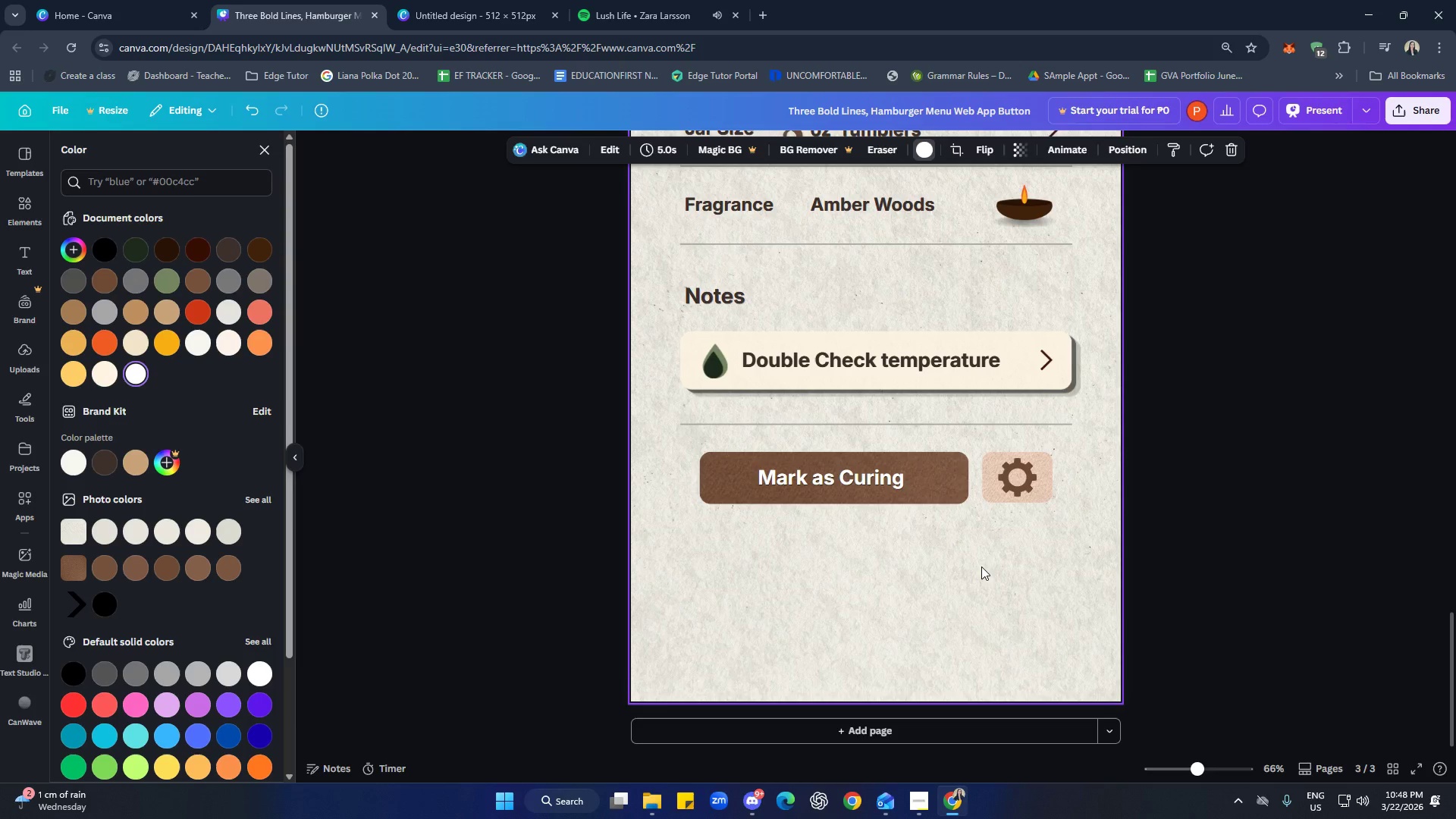 
key(Control+ControlLeft)
 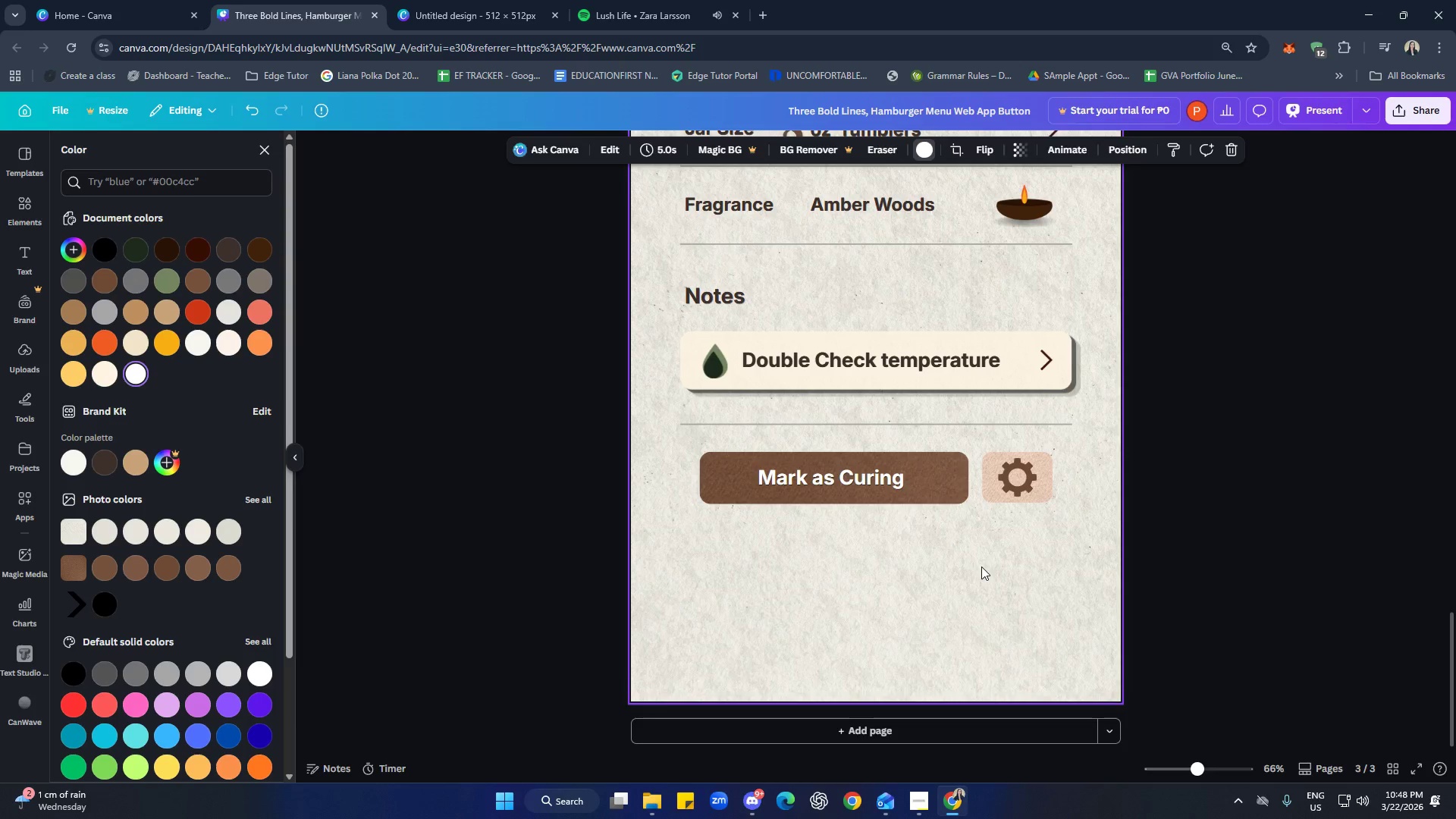 
wait(5.47)
 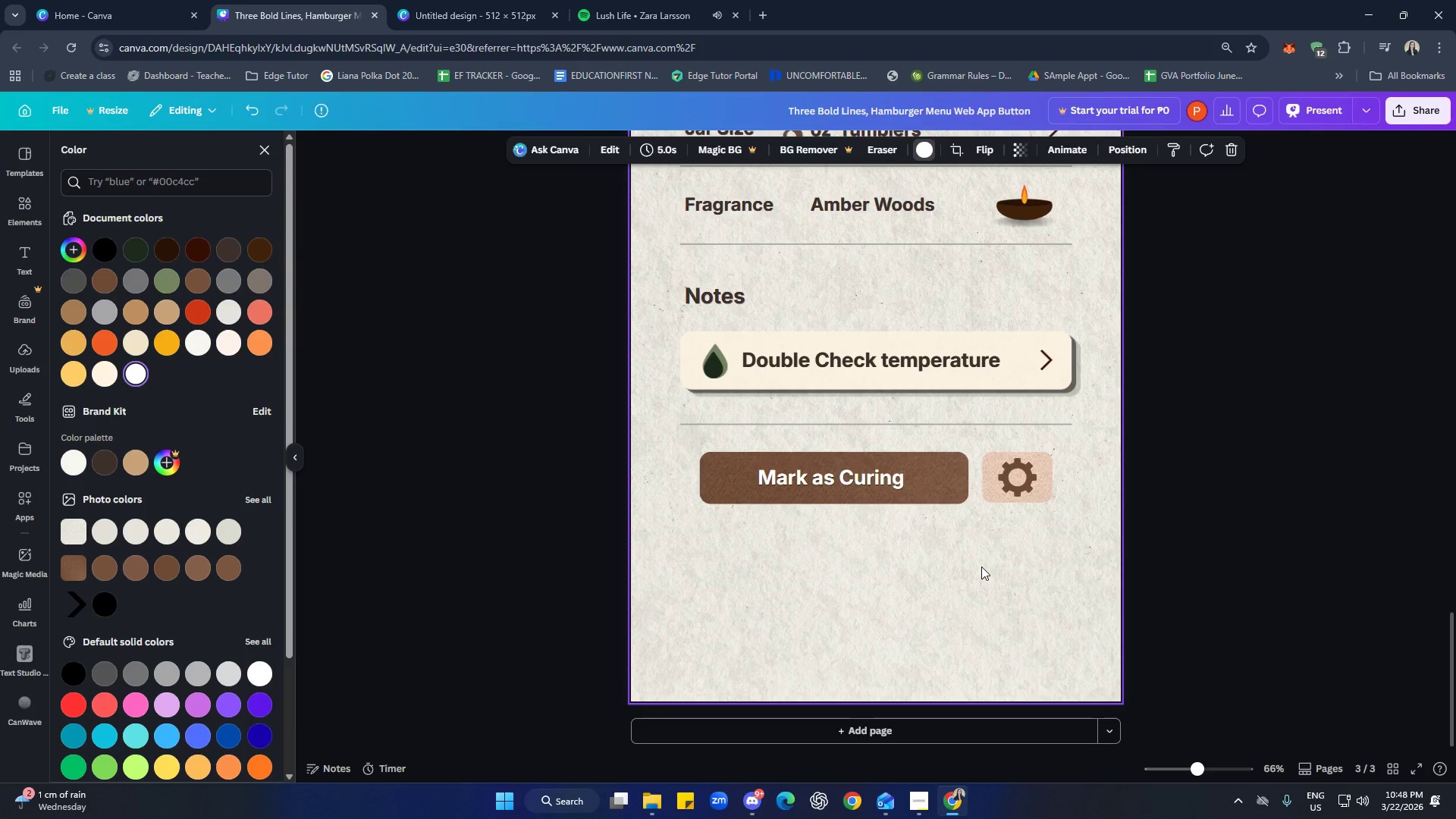 
left_click([967, 642])
 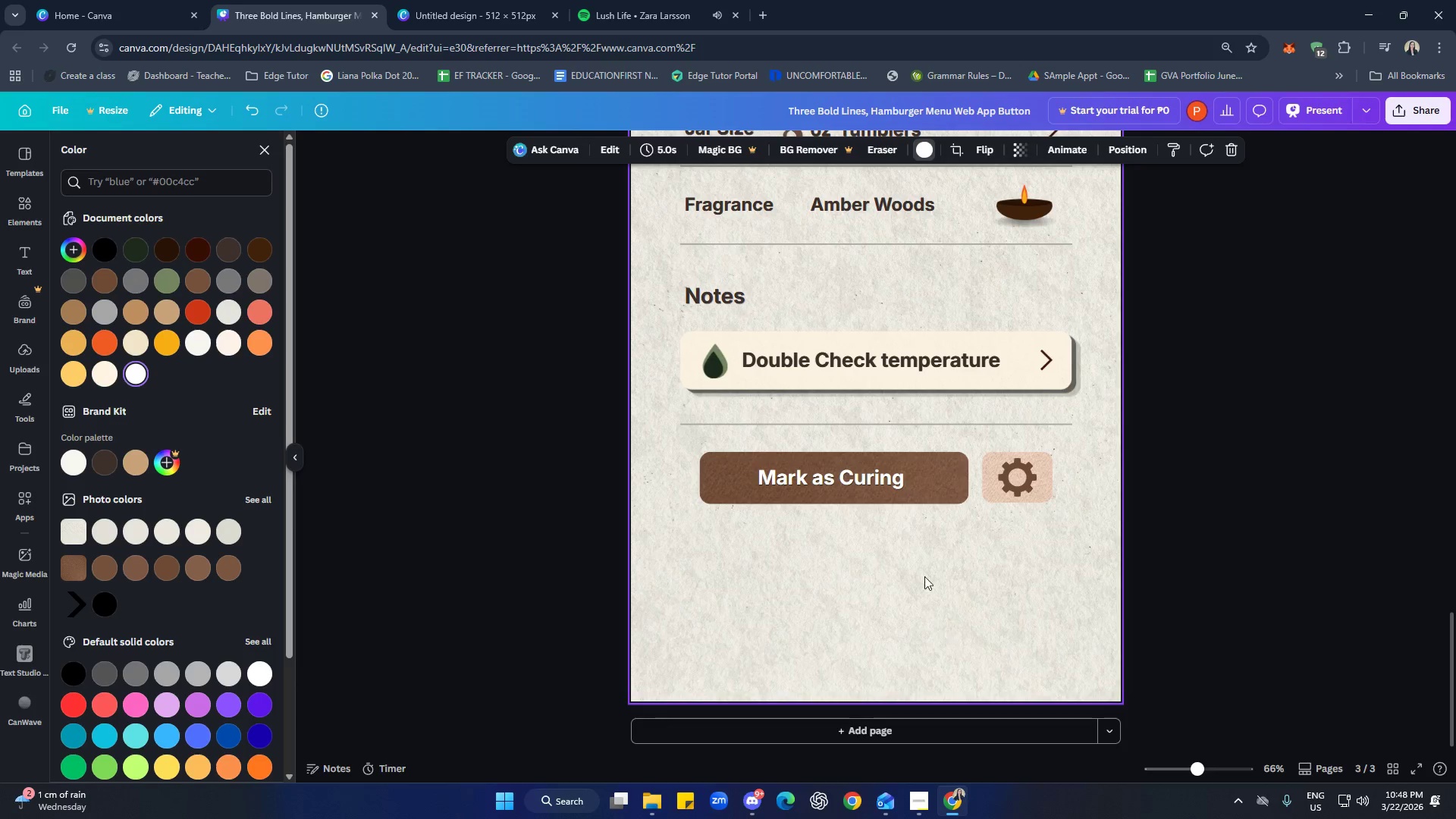 
scroll: coordinate [1109, 617], scroll_direction: up, amount: 5.0
 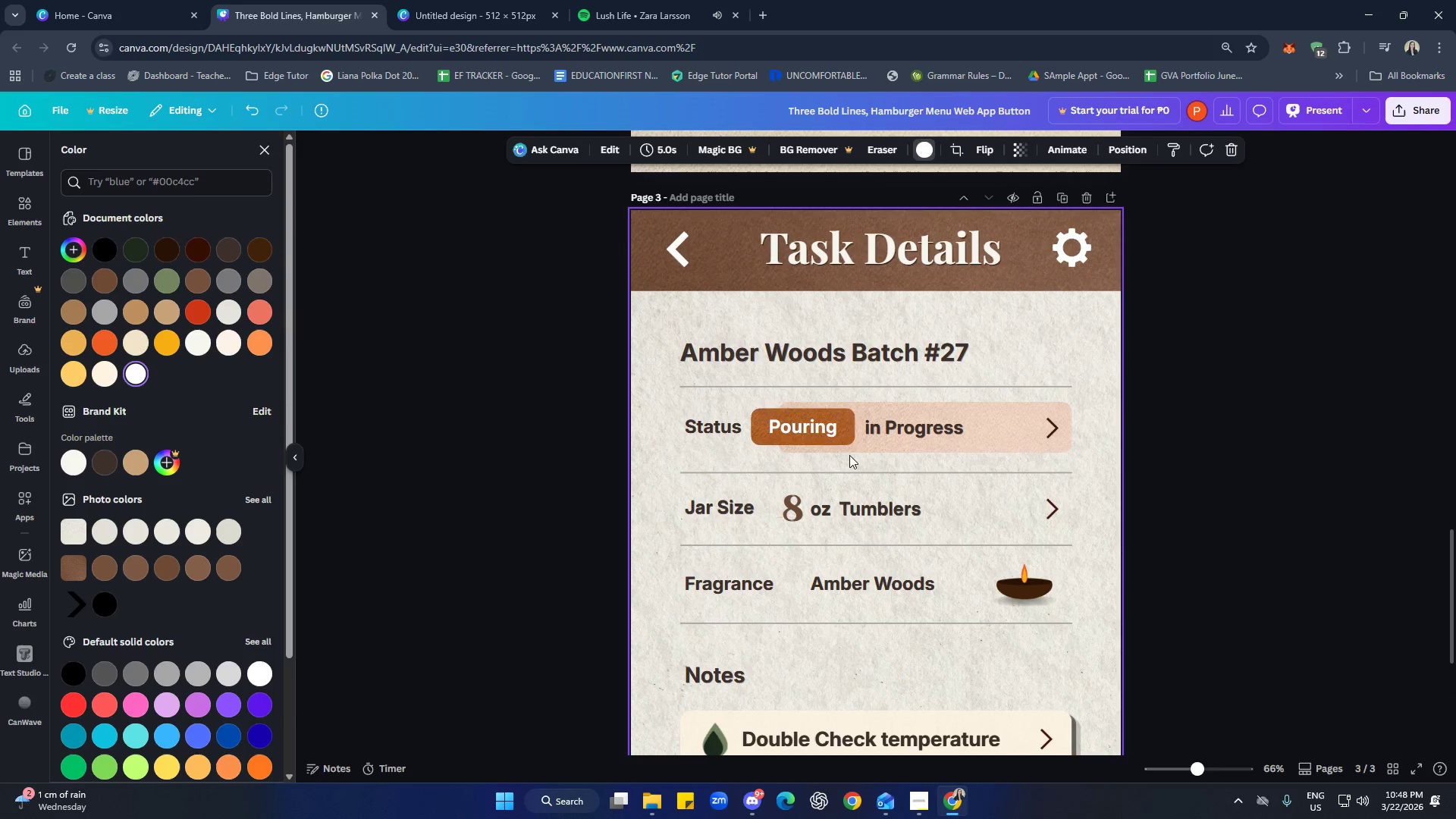 
hold_key(key=ShiftLeft, duration=1.5)
left_click([817, 425])
 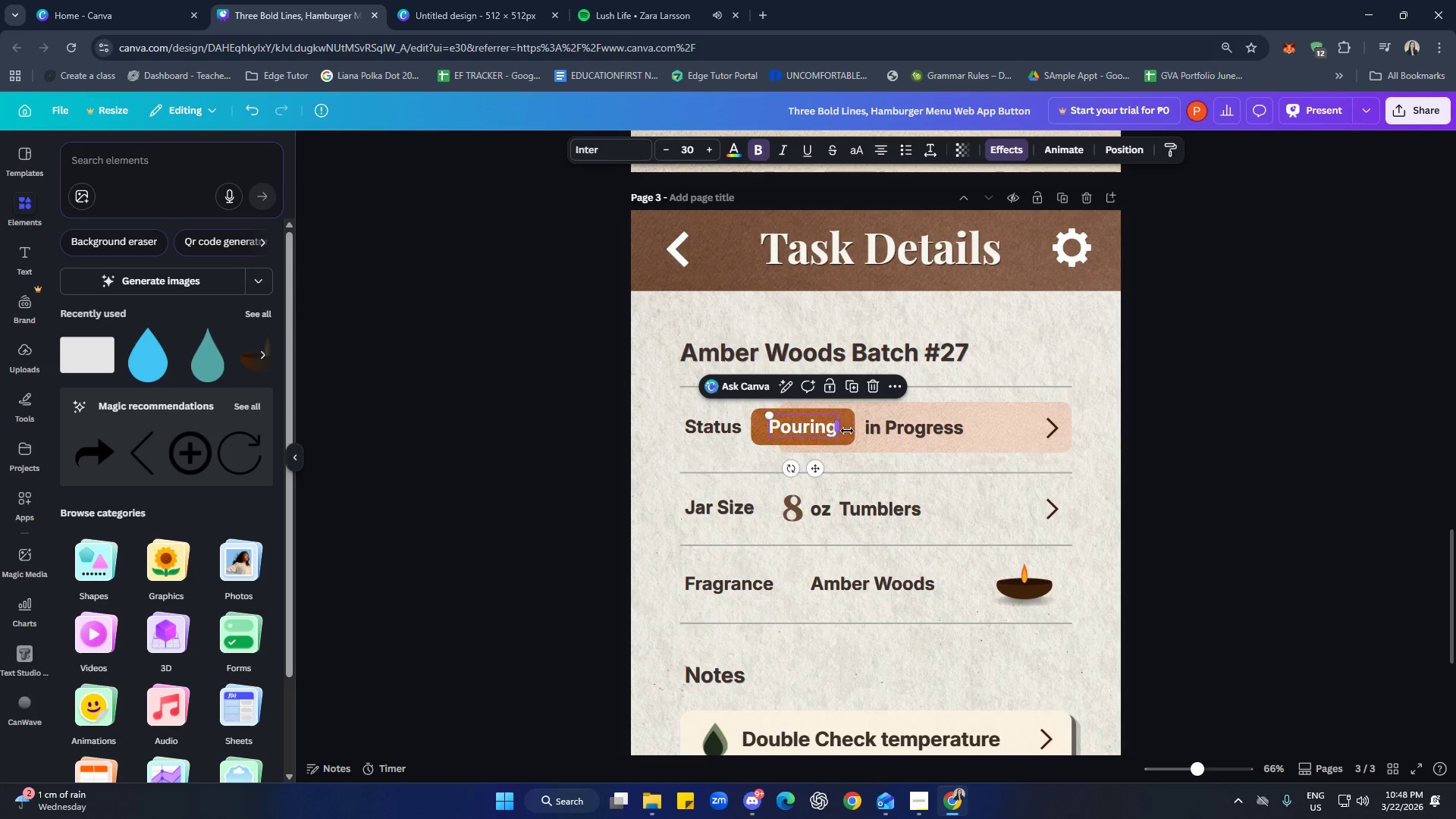 
left_click([849, 431])
 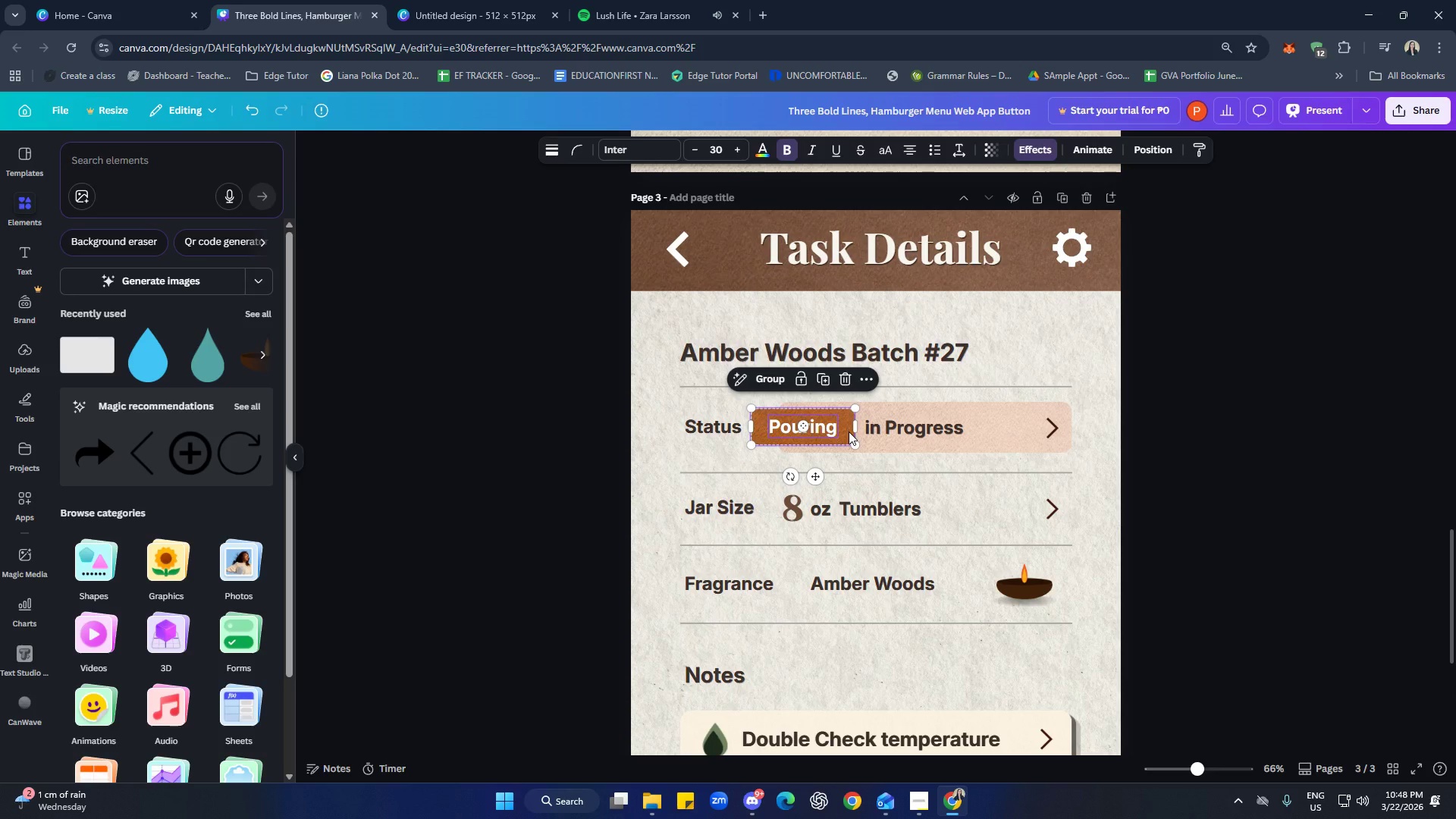 
key(Control+C)
 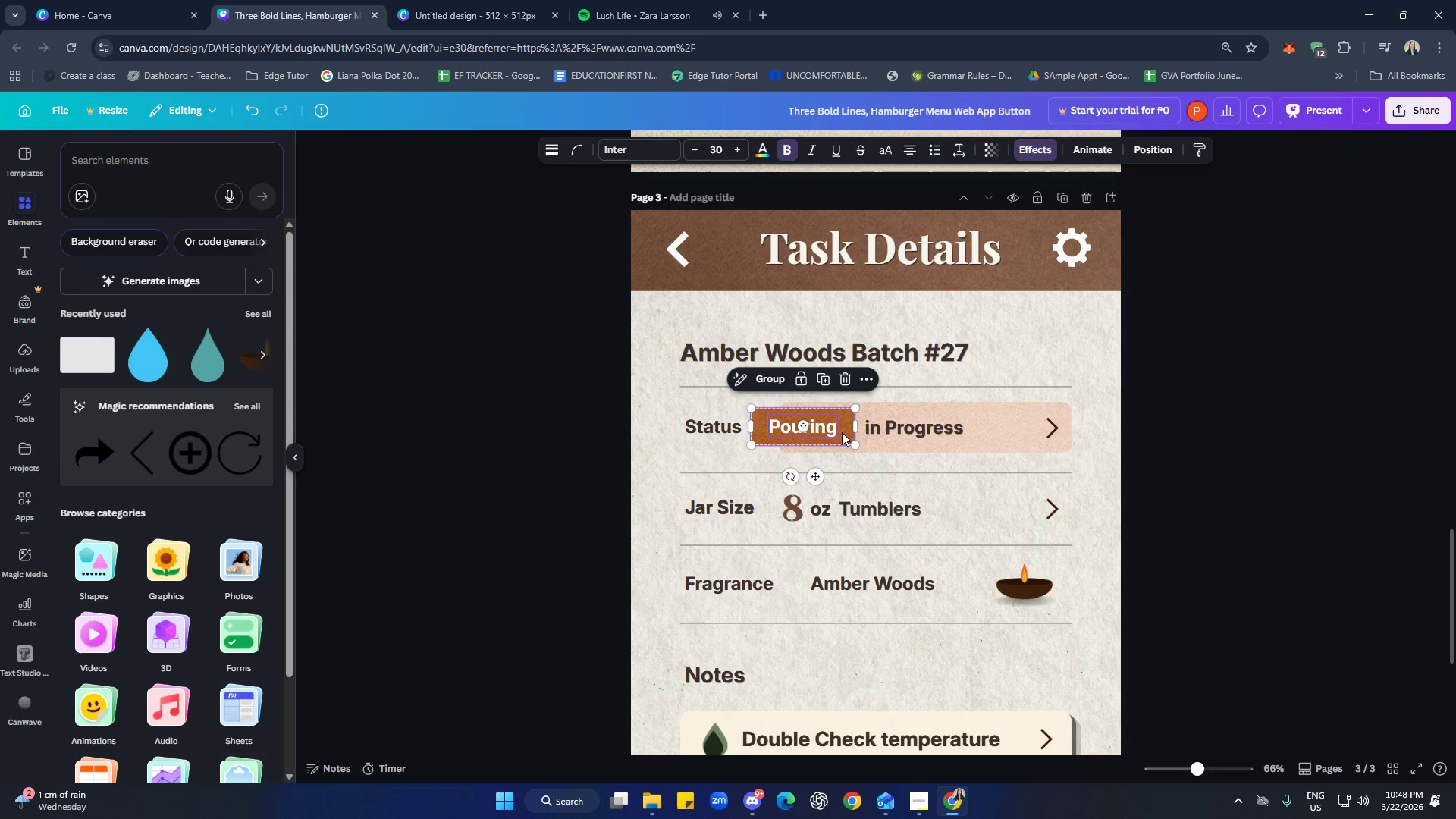 
left_click([876, 589])
 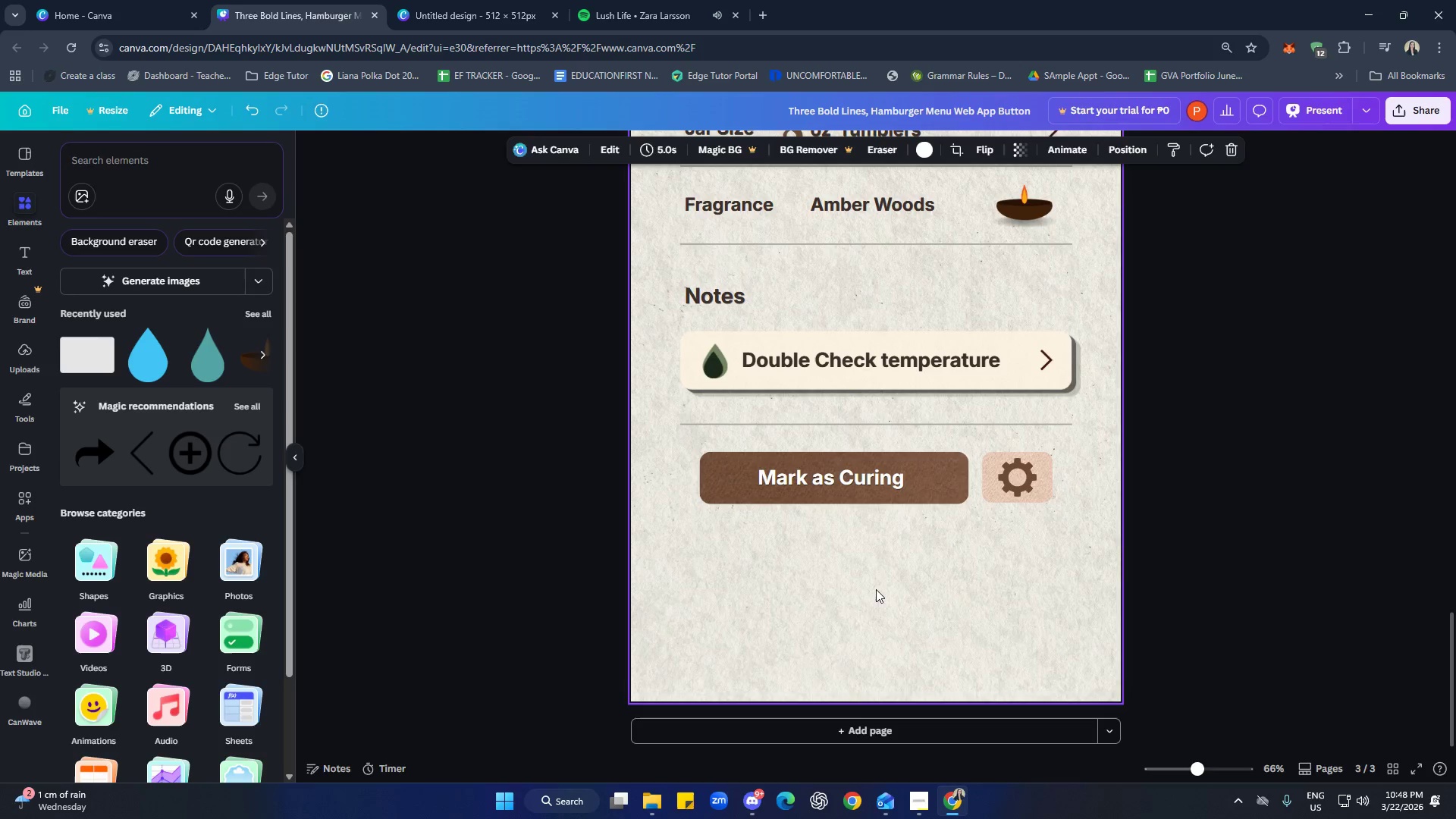 
scroll: coordinate [843, 466], scroll_direction: down, amount: 4.0
 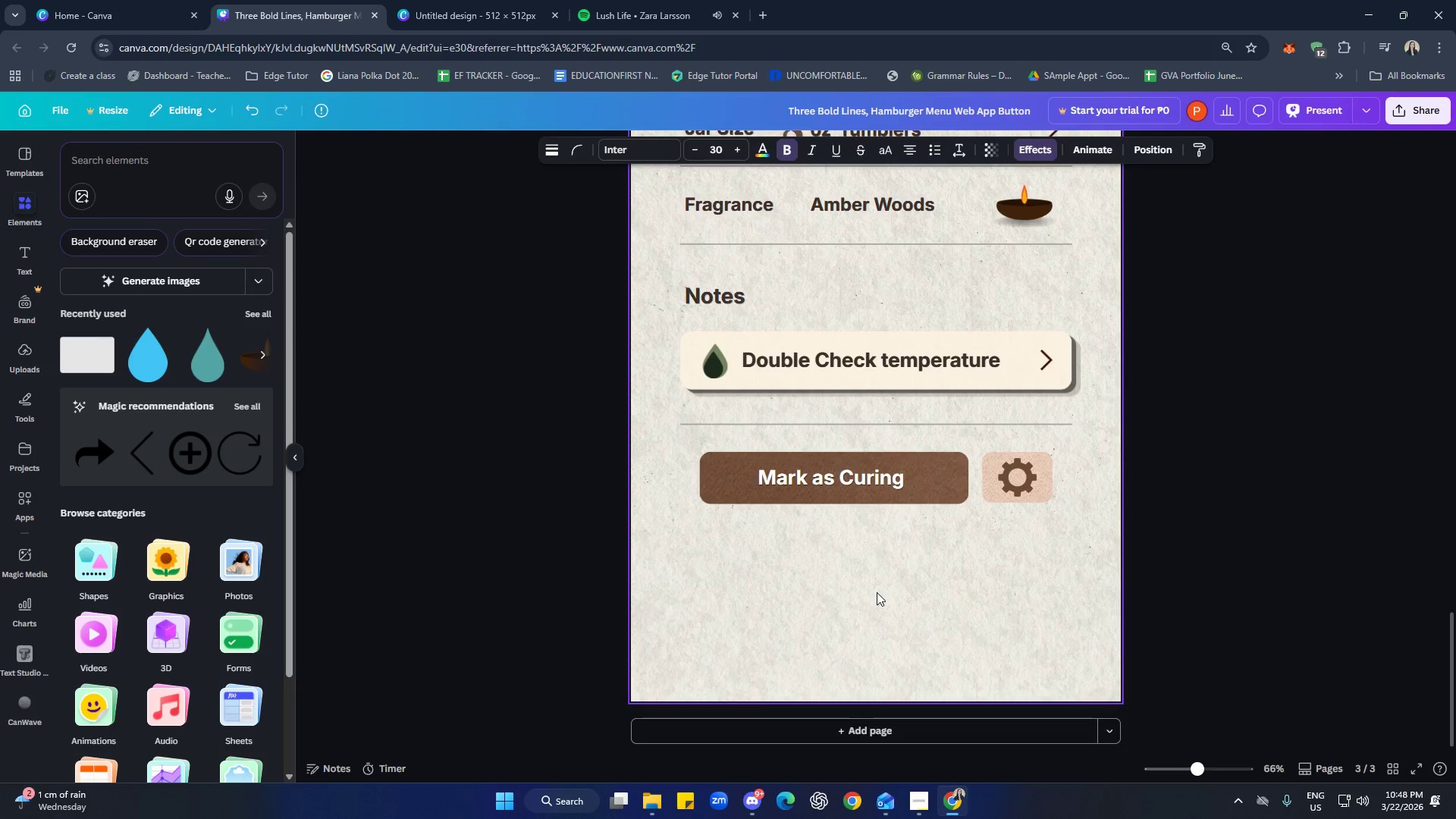 
key(Control+ControlLeft)
 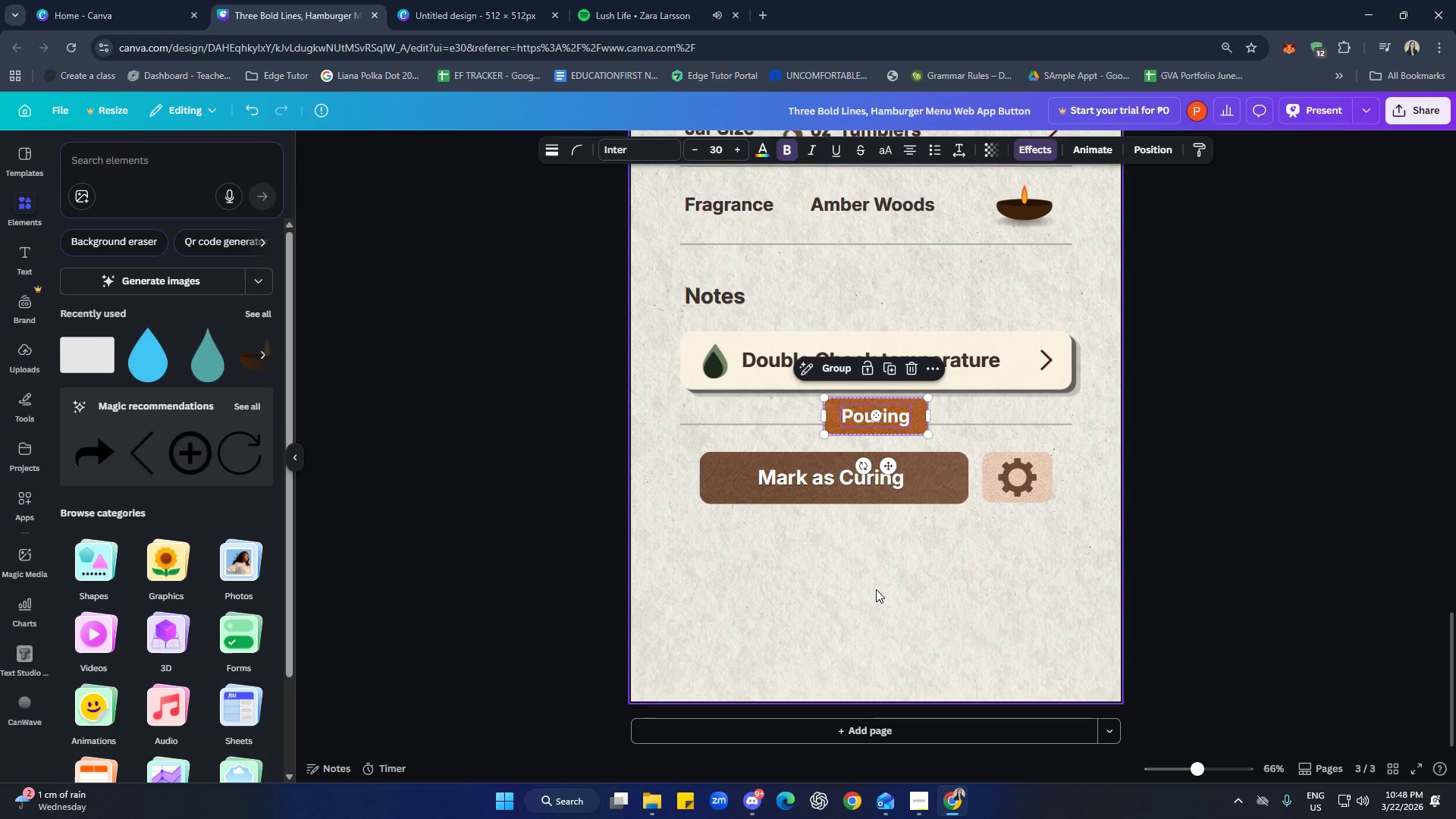 
key(Control+V)
 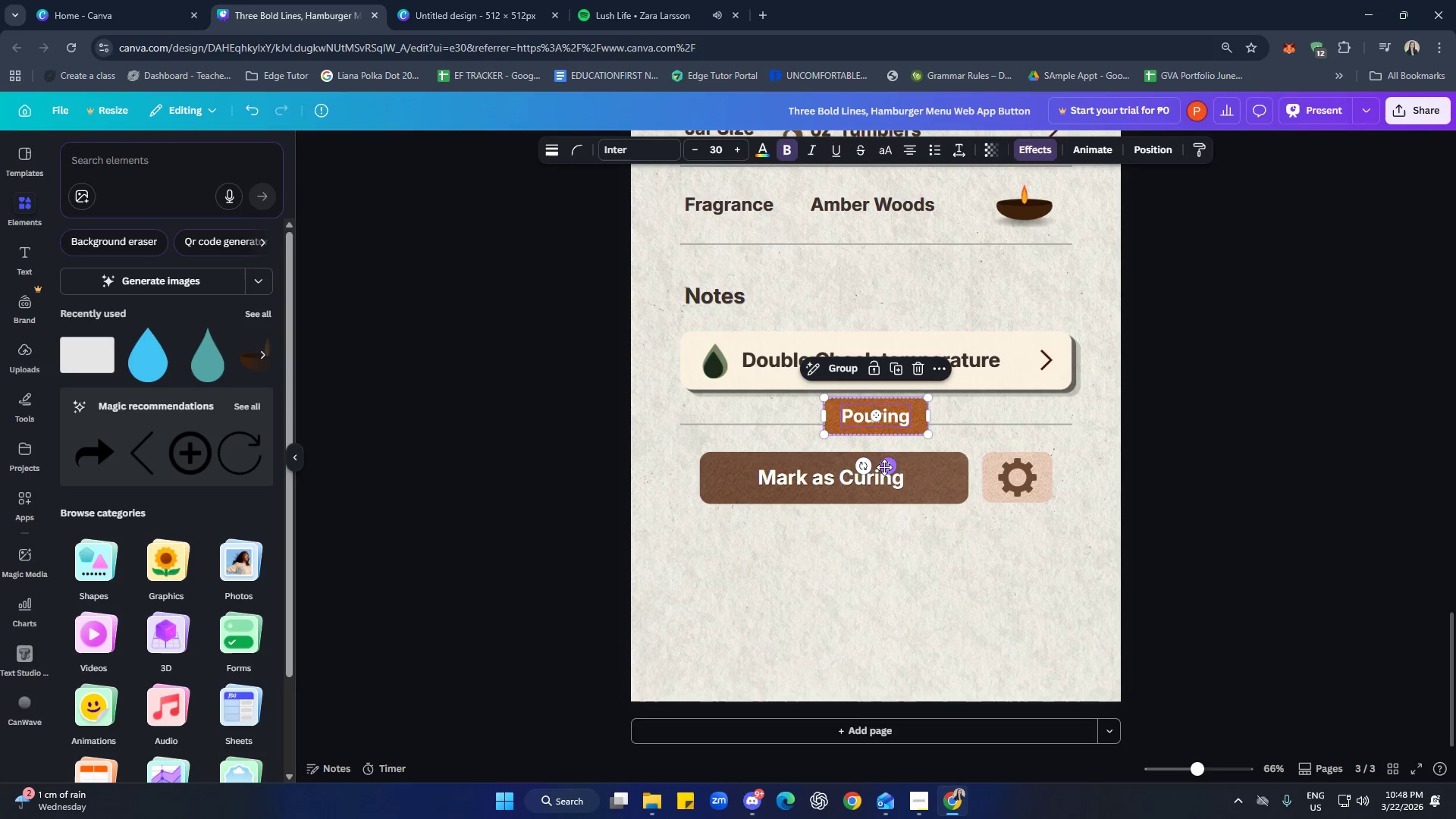 
left_click_drag(start_coordinate=[886, 464], to_coordinate=[859, 585])
 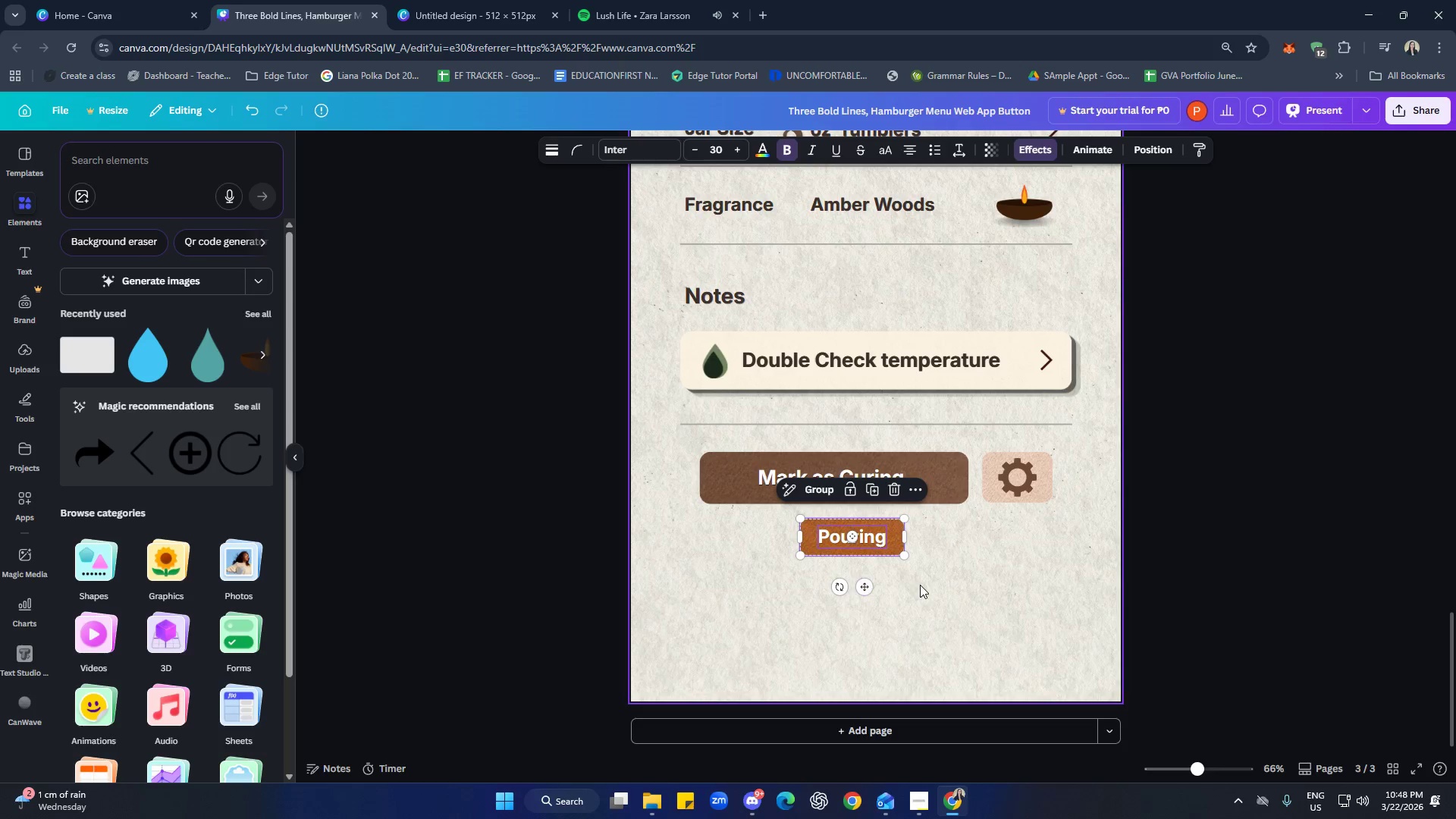 
left_click([918, 579])
 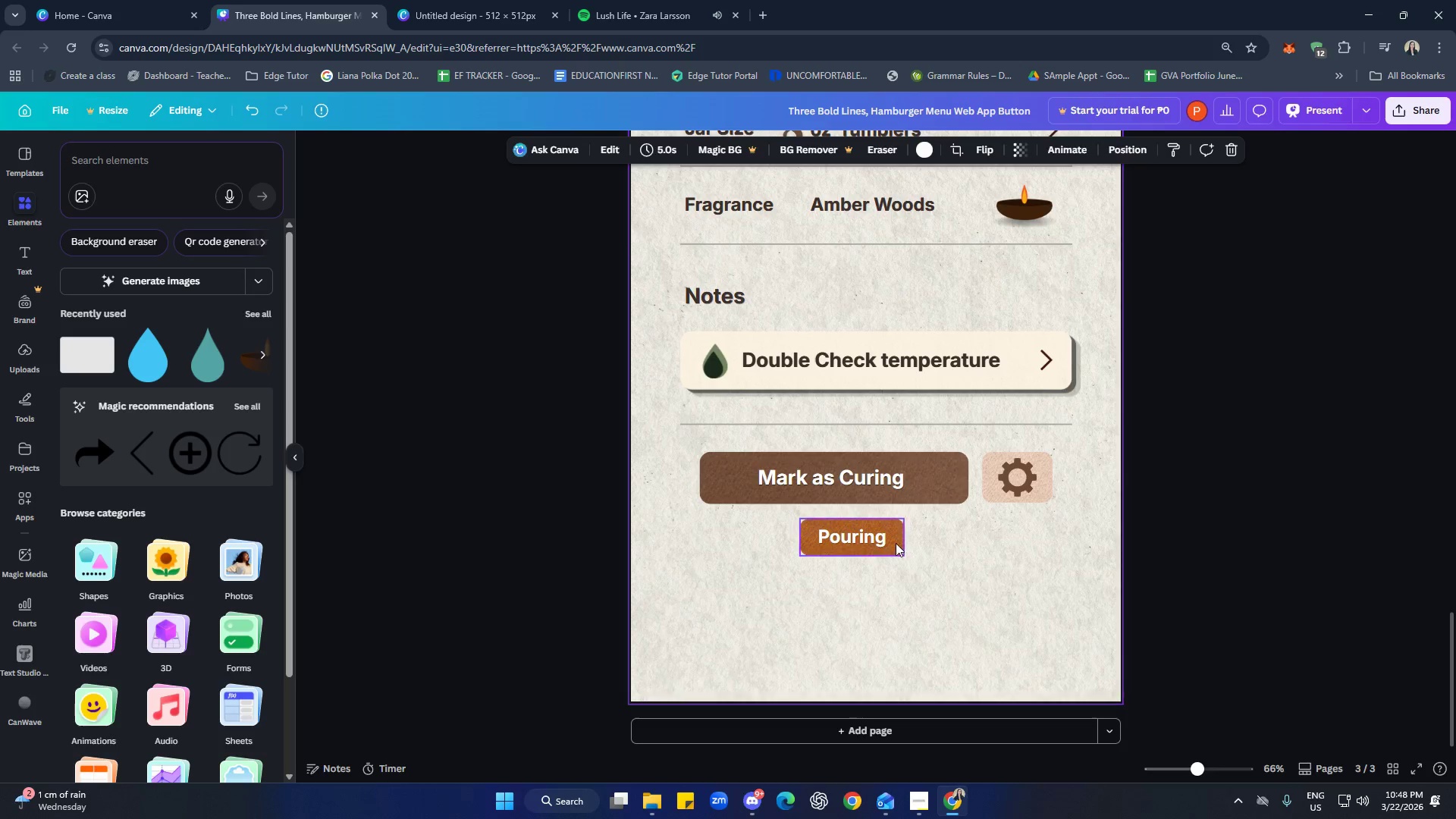 
left_click([896, 542])
 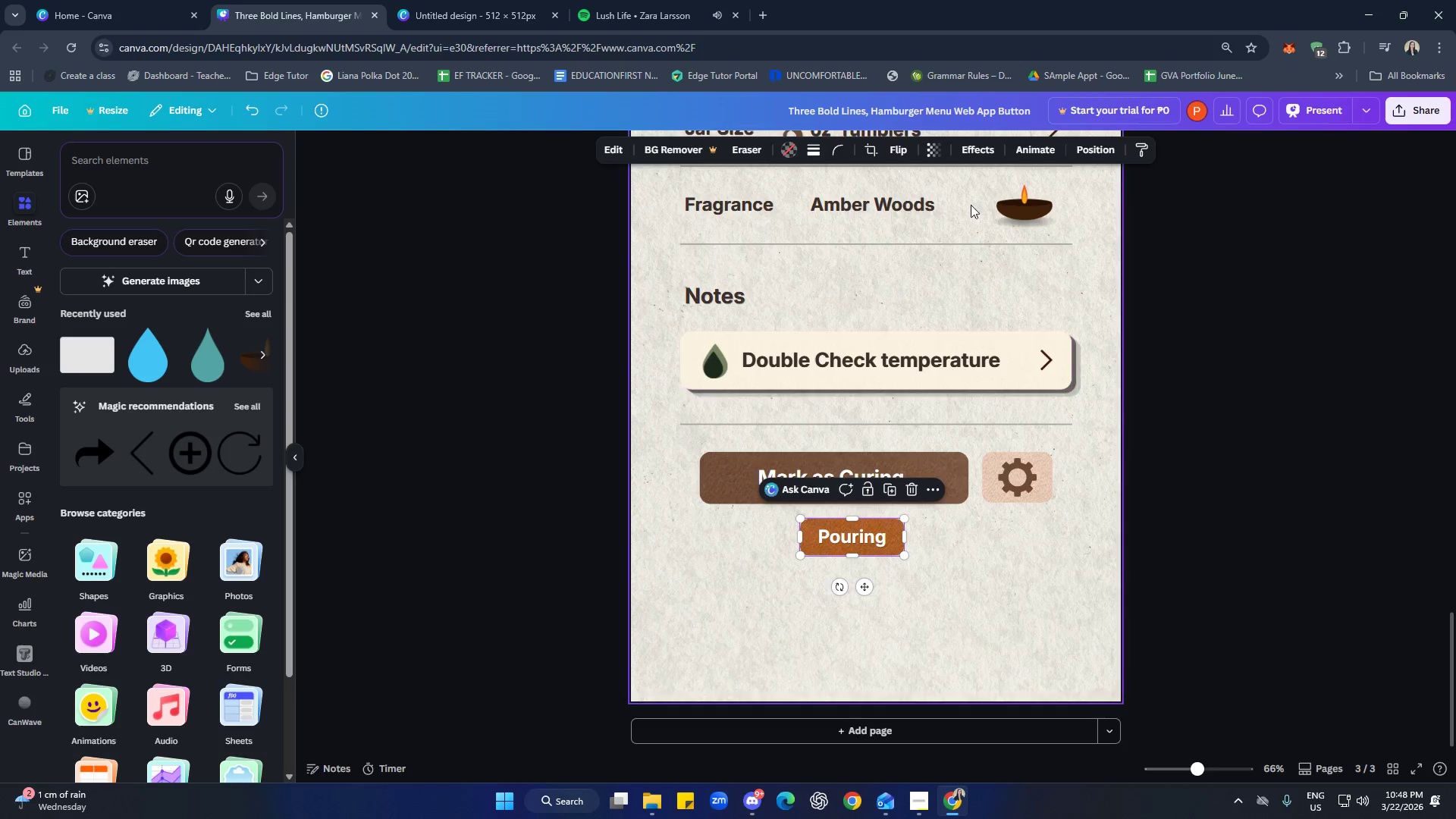 
left_click([982, 153])
 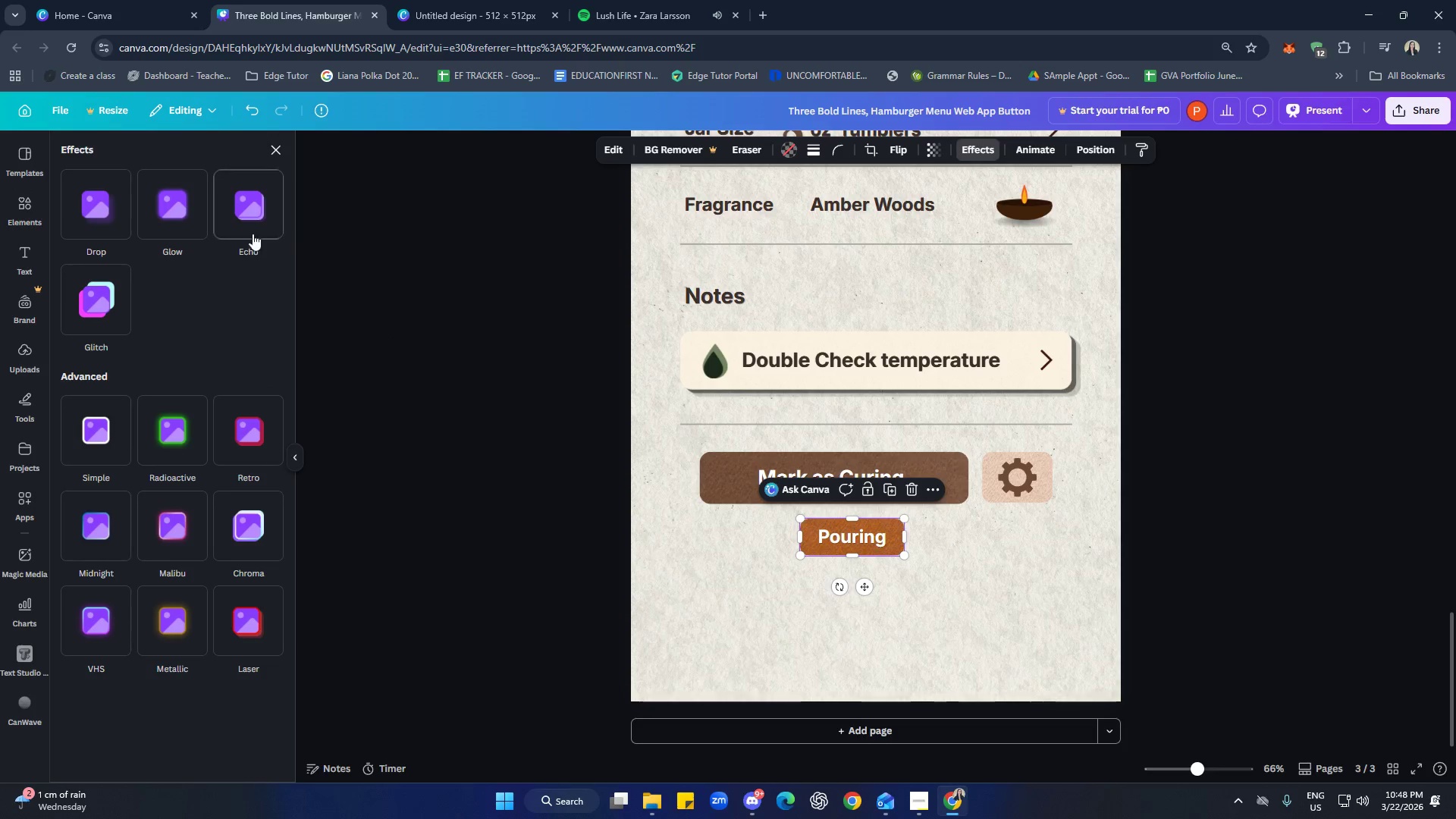 
left_click([255, 219])
 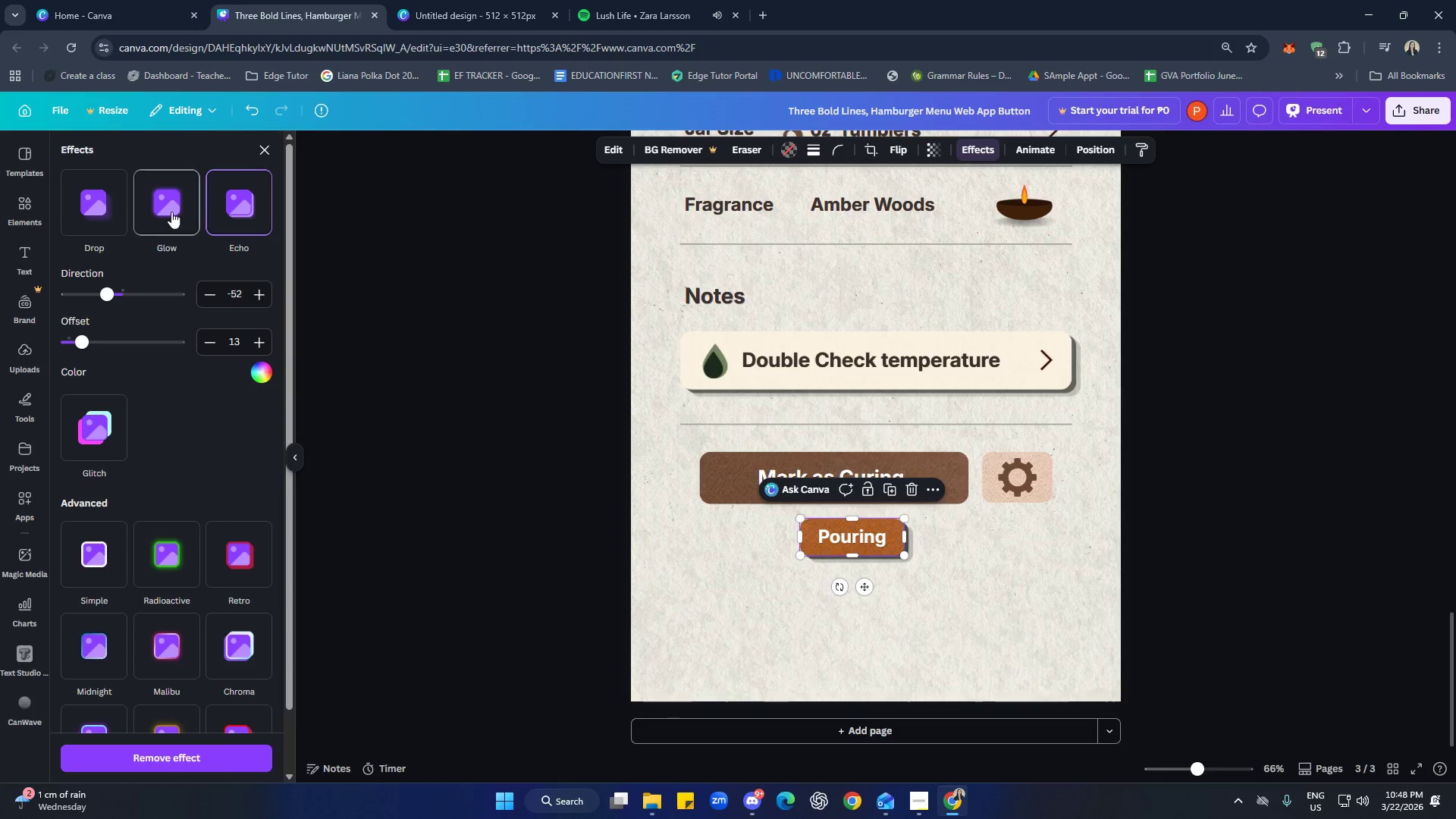 
left_click([115, 219])
 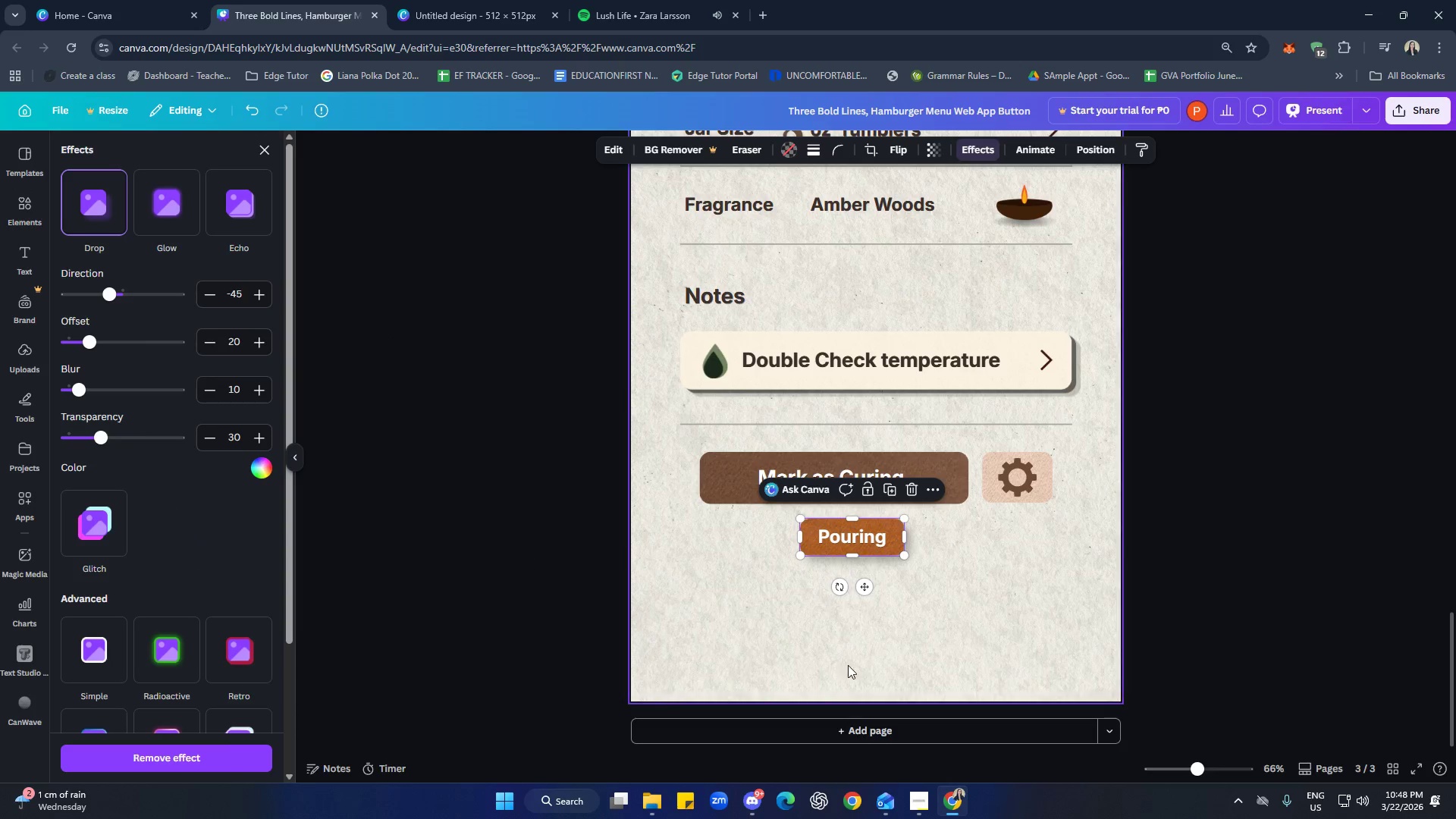 
left_click([951, 648])
 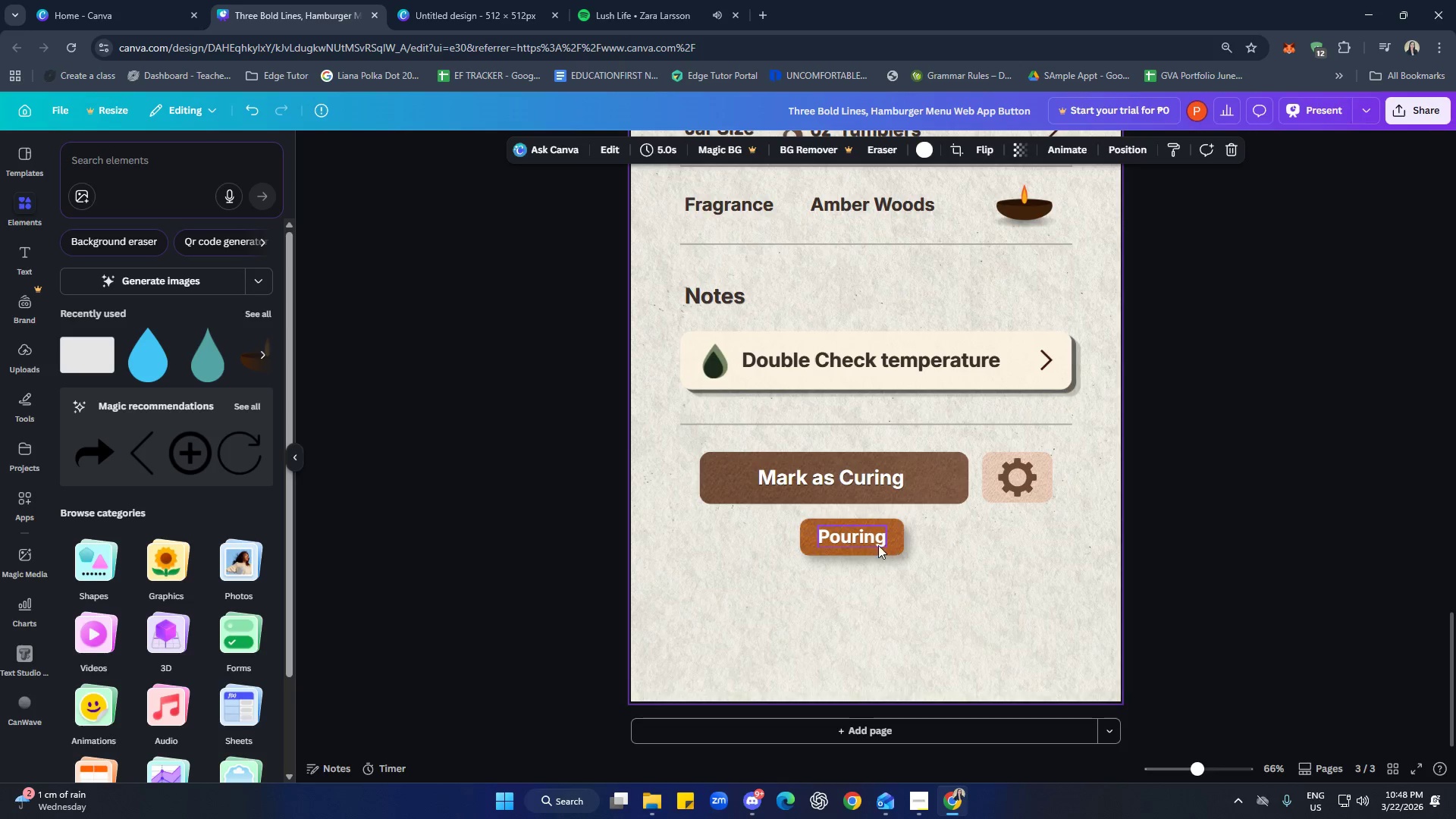 
left_click([845, 535])
 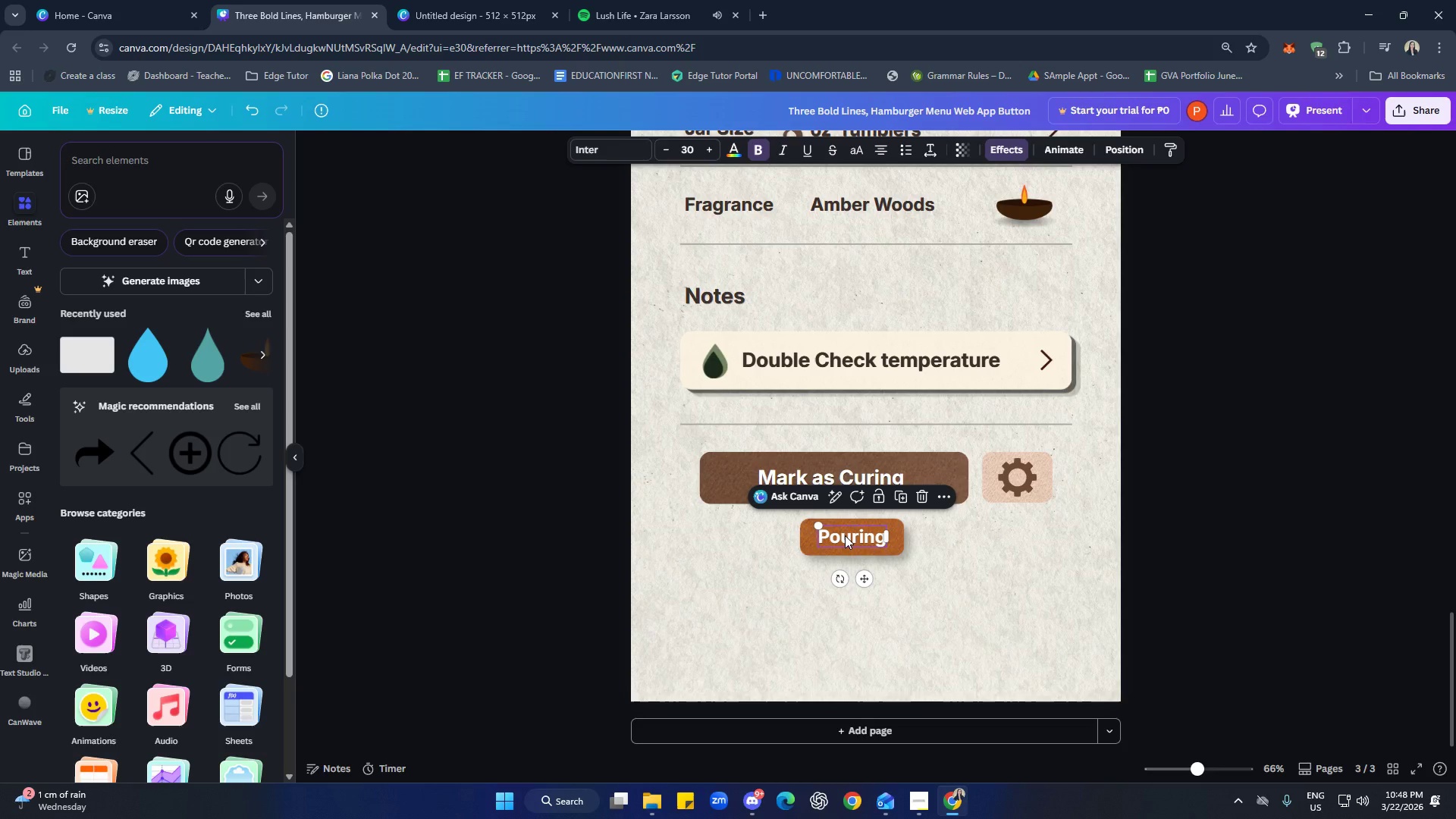 
left_click([845, 535])
 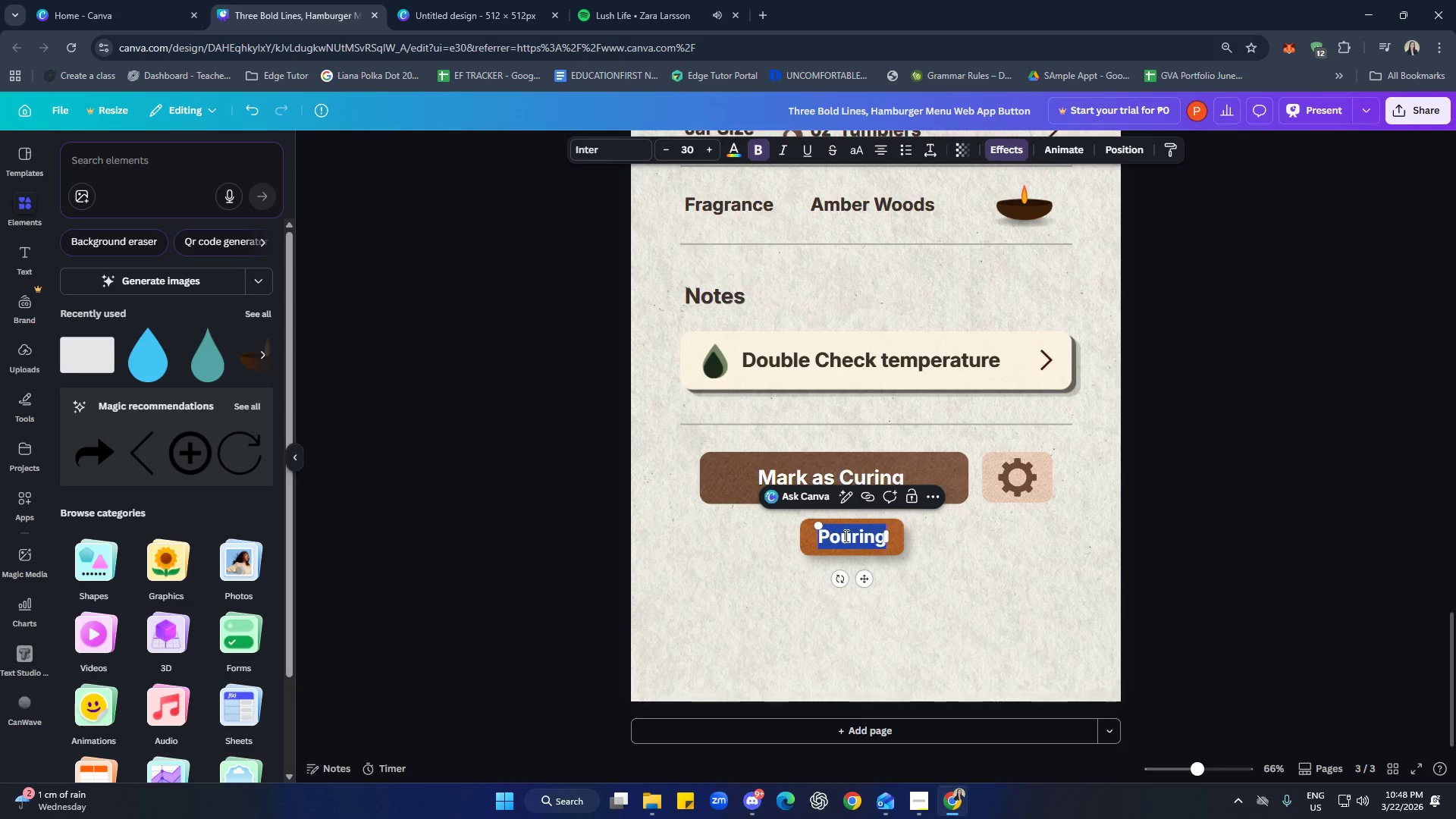 
type(Priority HIgh)
key(Backspace)
key(Backspace)
key(Backspace)
type(igh)
 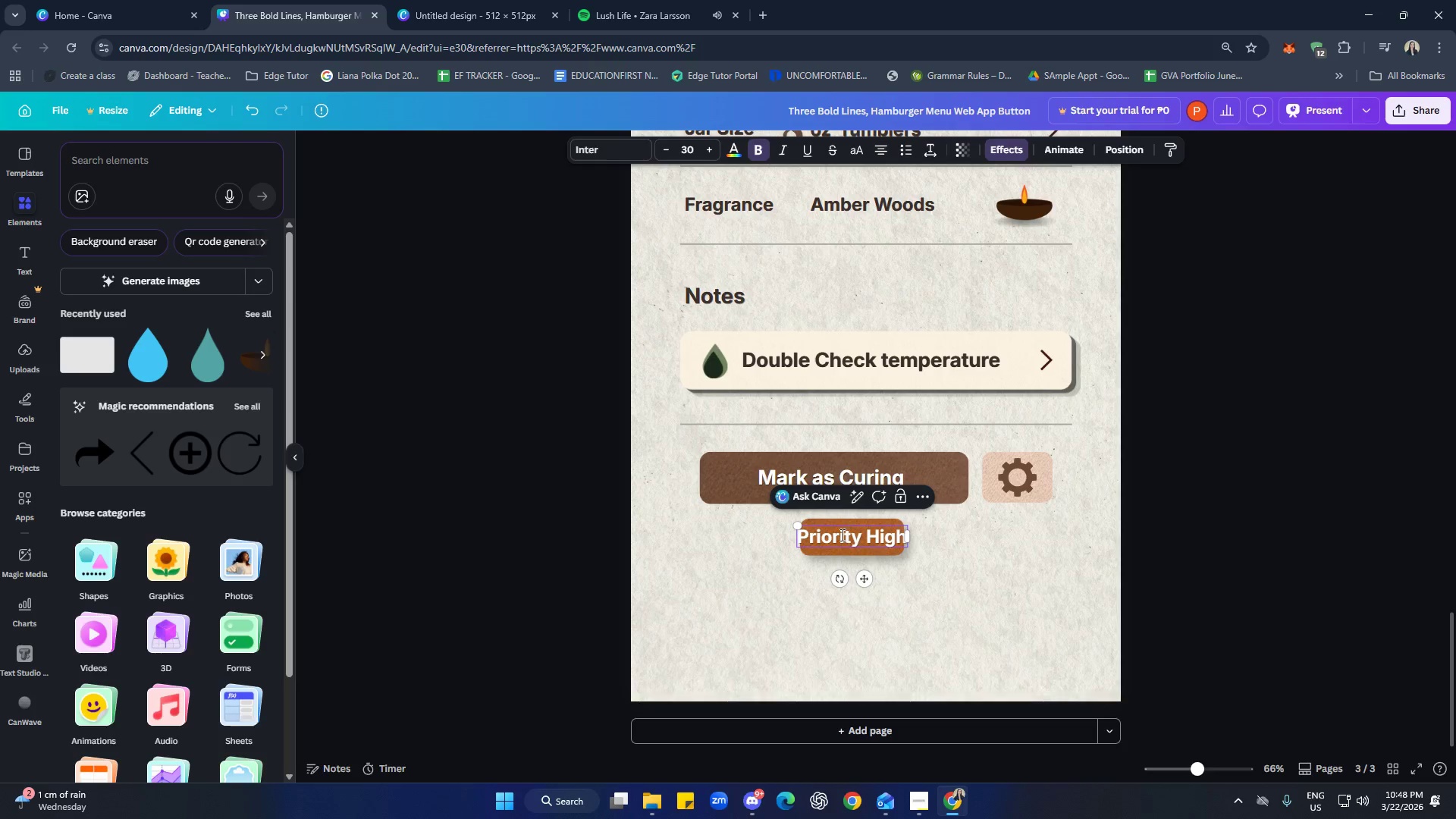 
left_click([938, 601])
 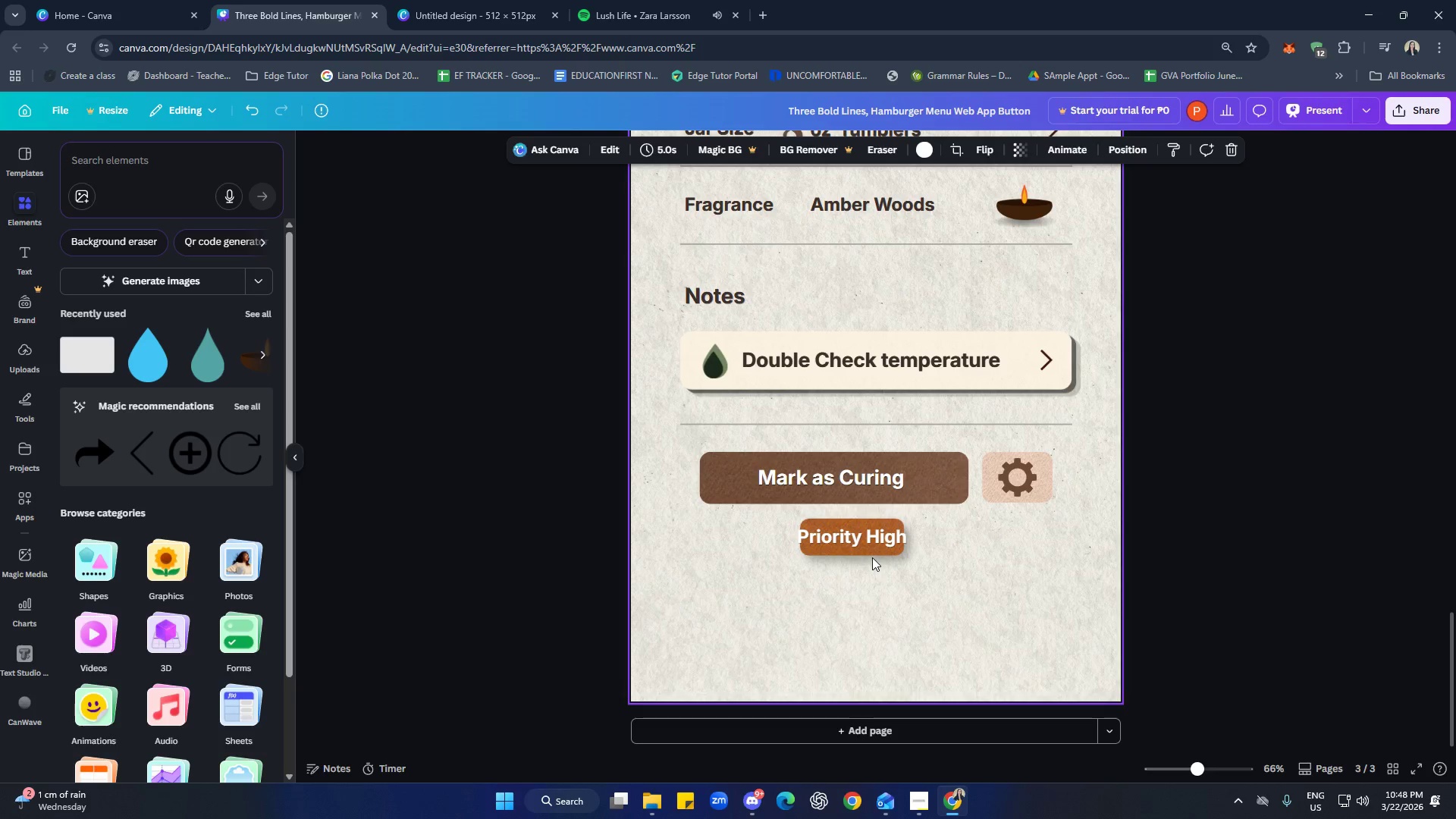 
left_click([870, 552])
 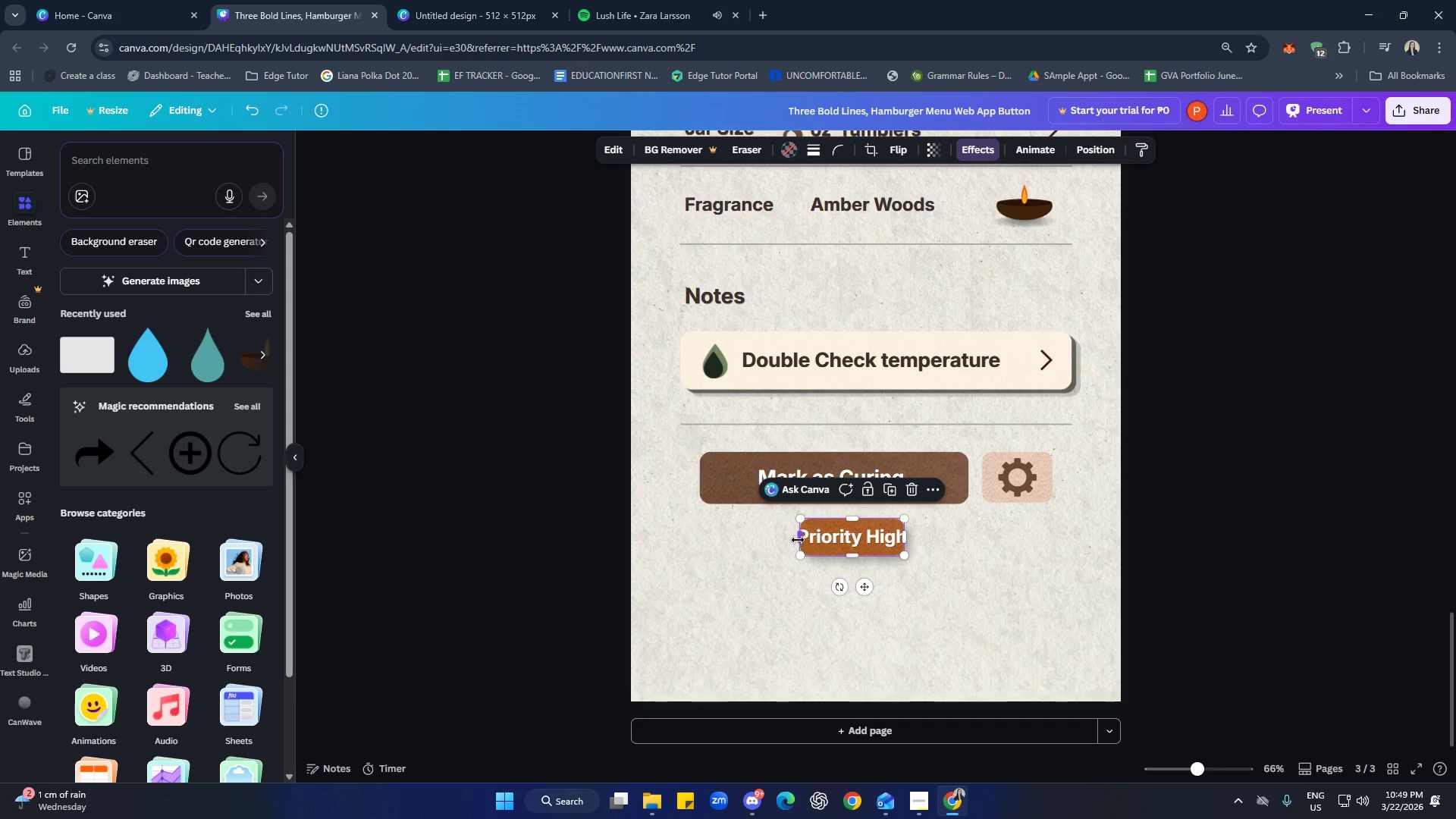 
left_click_drag(start_coordinate=[801, 538], to_coordinate=[783, 537])
 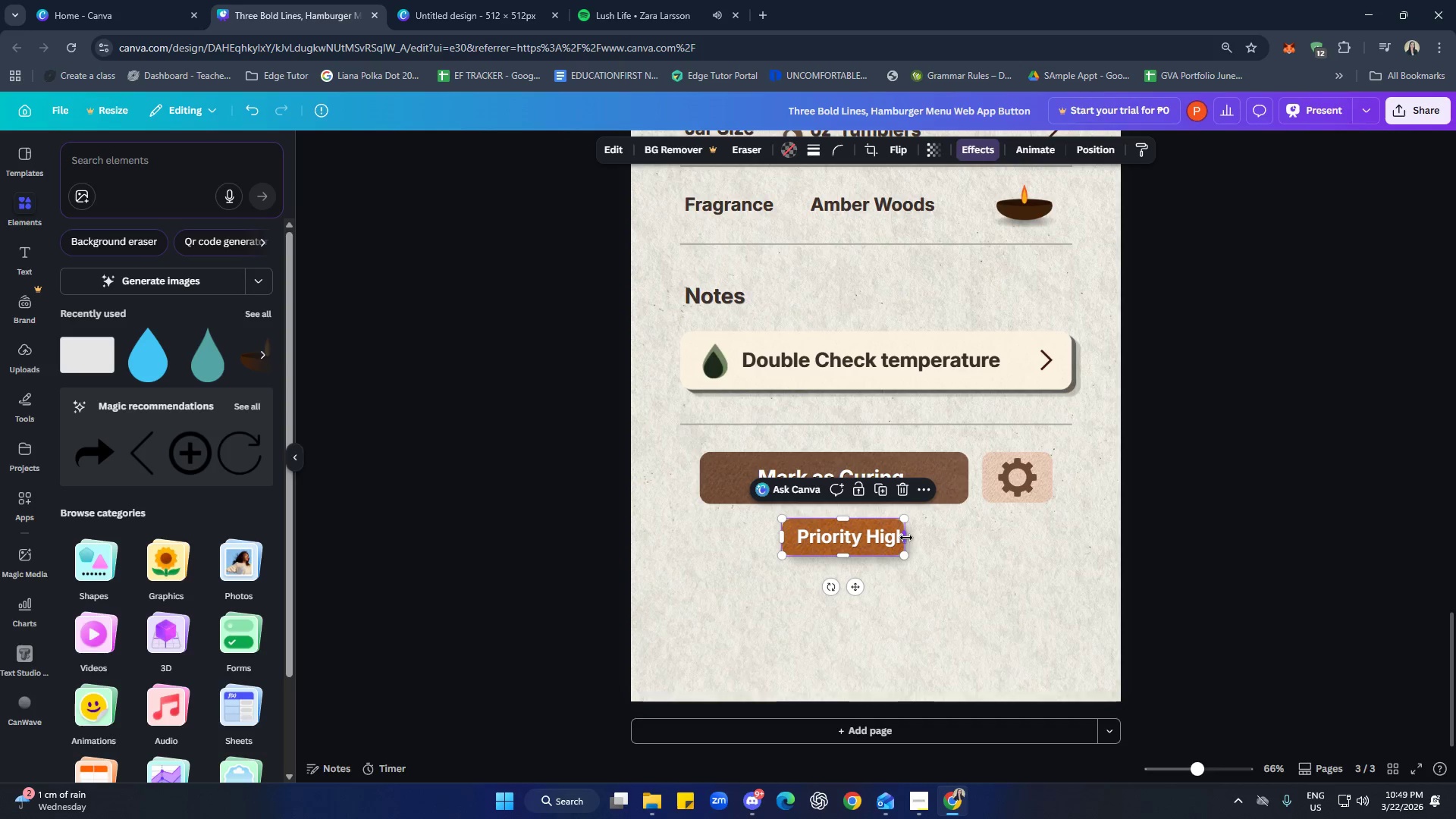 
left_click_drag(start_coordinate=[906, 538], to_coordinate=[925, 538])
 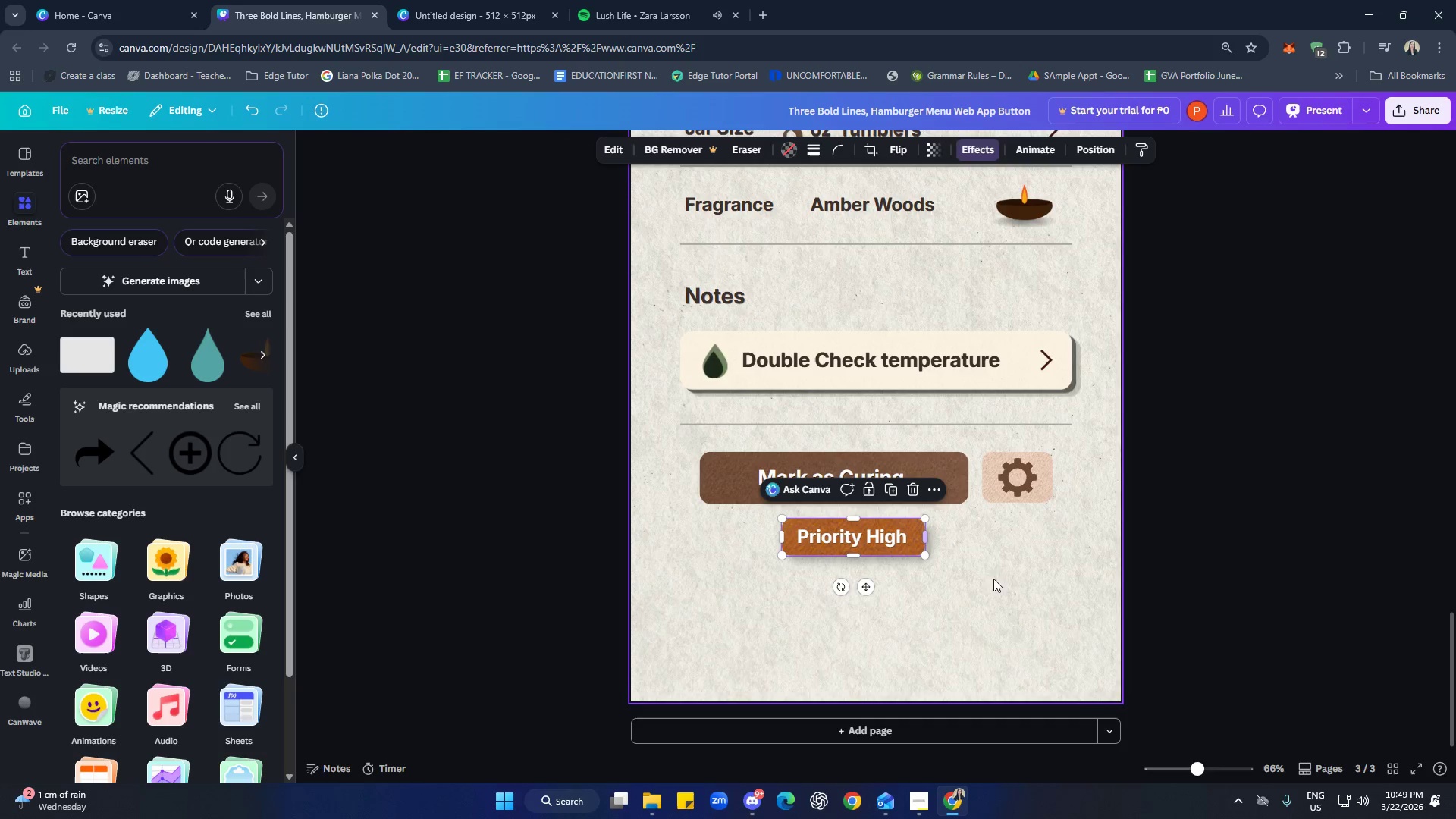 
left_click([1000, 581])
 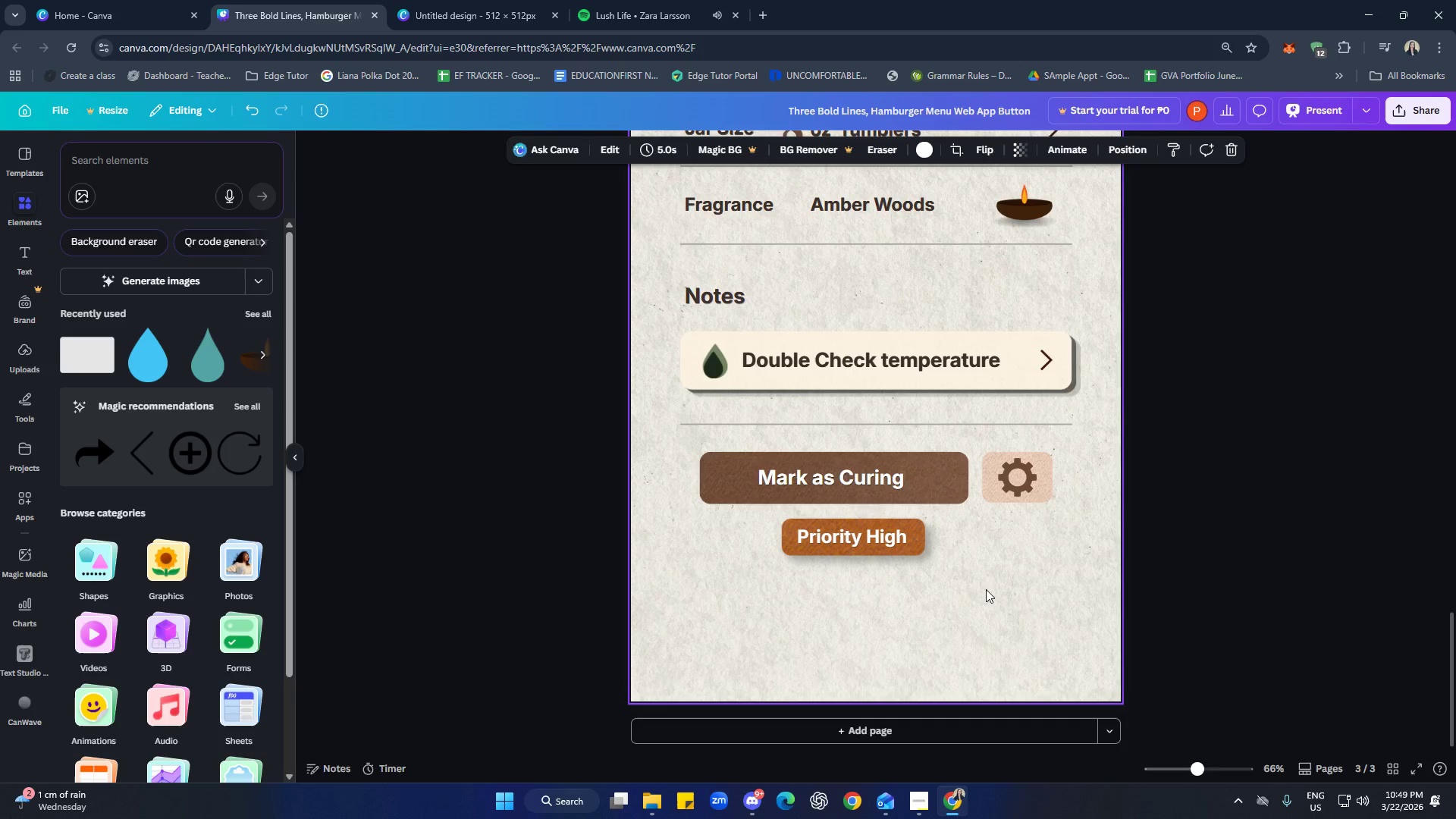 
left_click([1033, 601])
 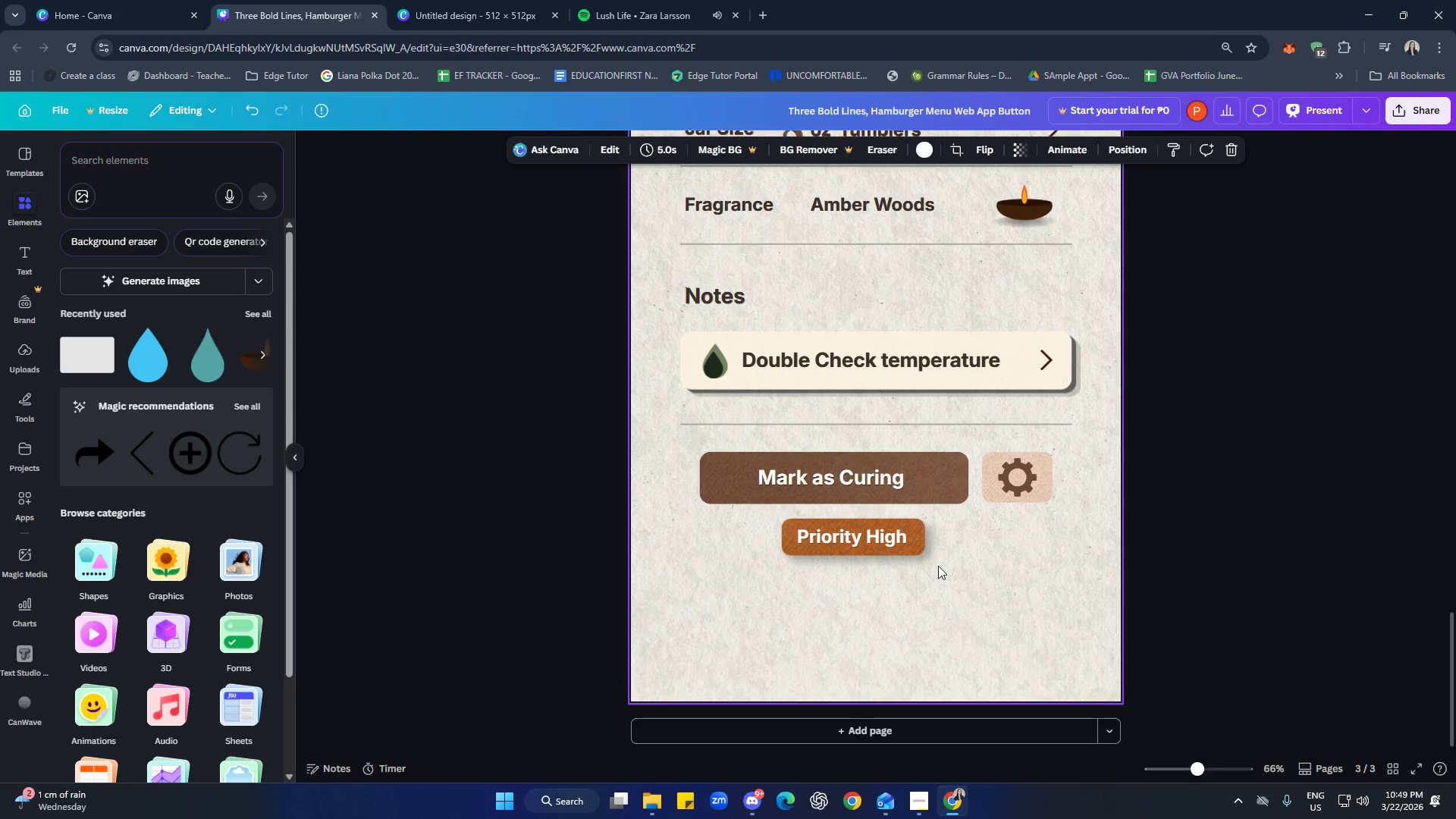 
double_click([994, 566])
 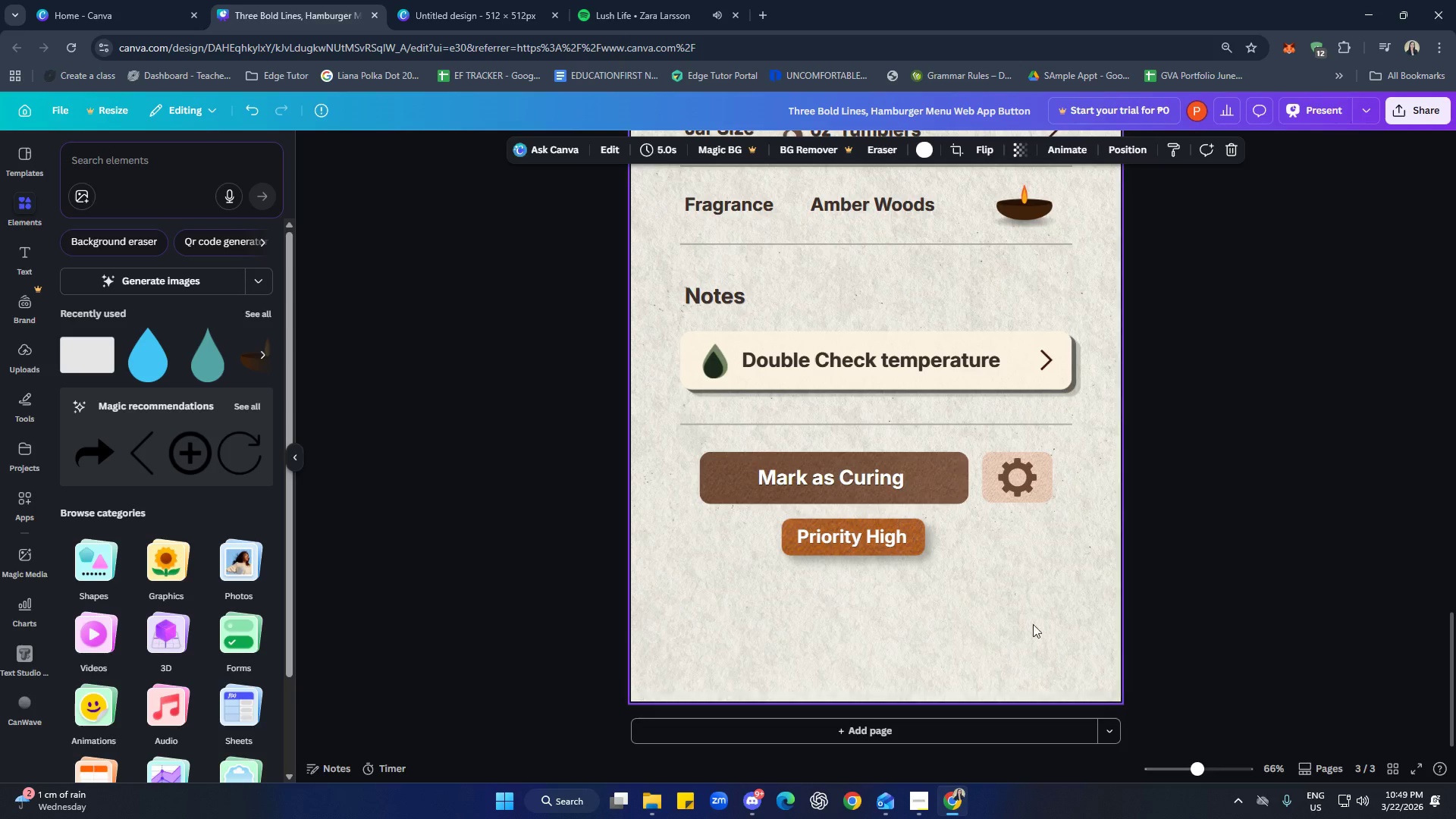 
left_click_drag(start_coordinate=[727, 542], to_coordinate=[937, 554])
 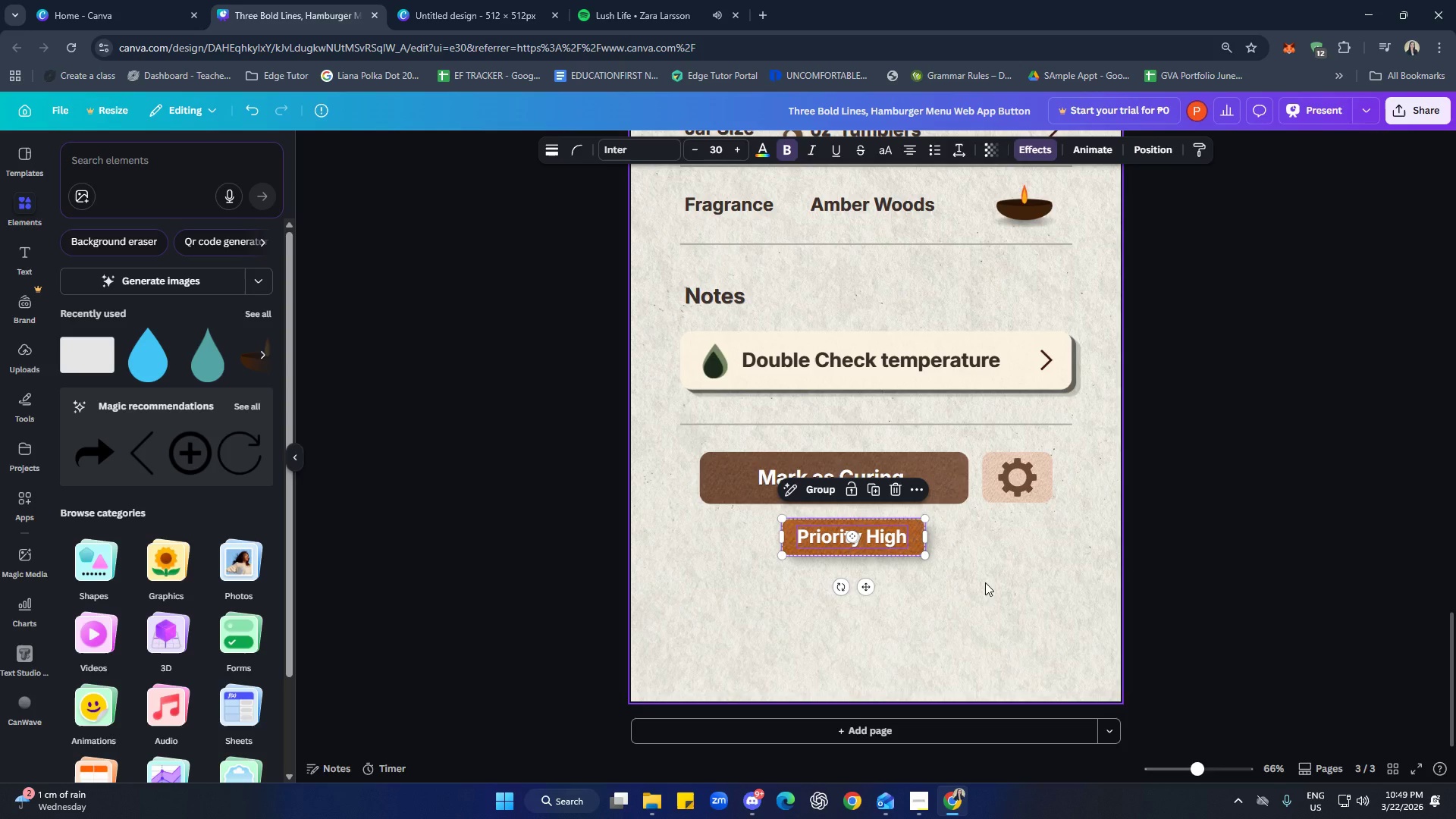 
hold_key(key=ArrowRight, duration=1.06)
 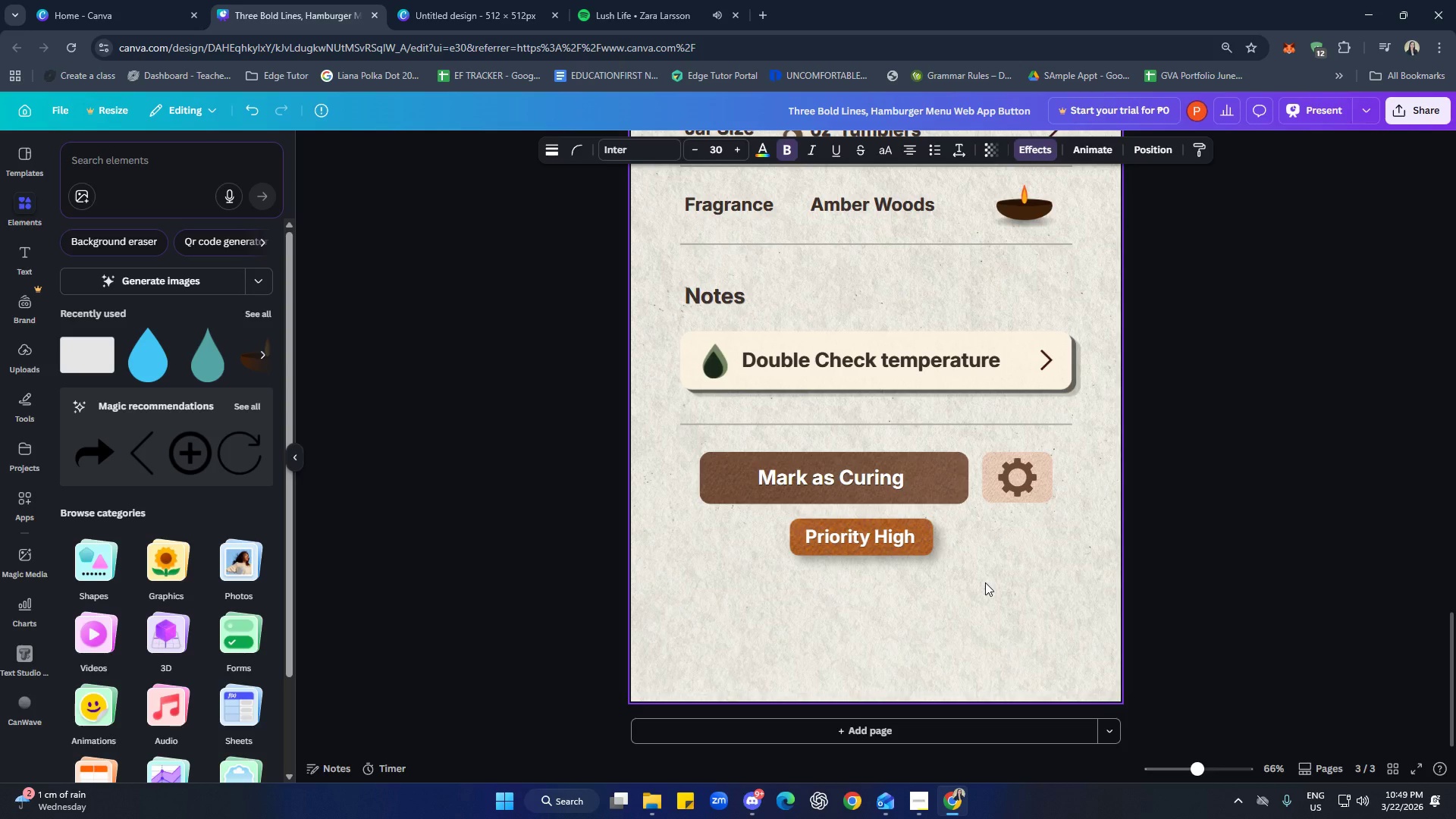 
key(ArrowLeft)
 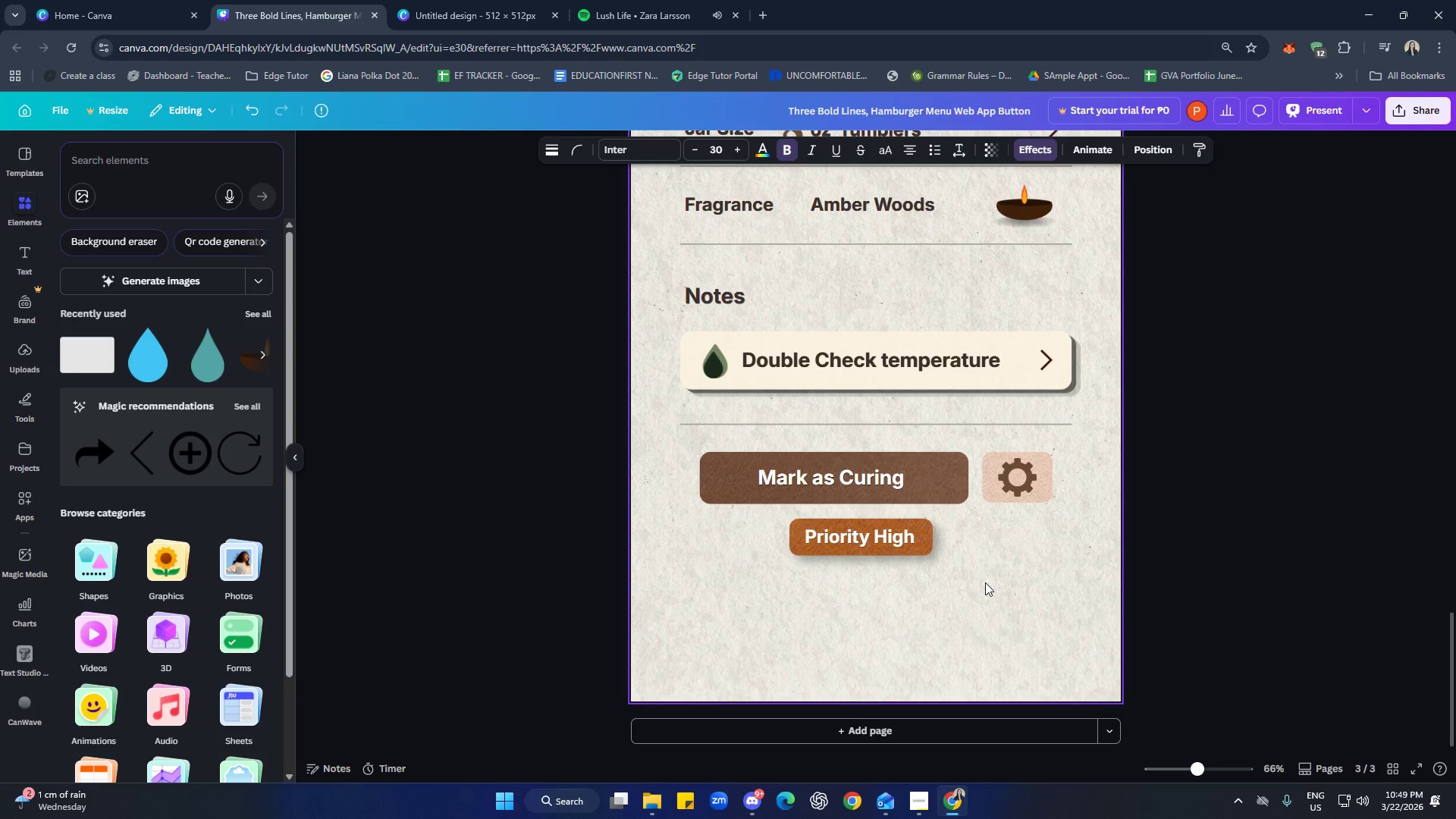 
key(ArrowLeft)
 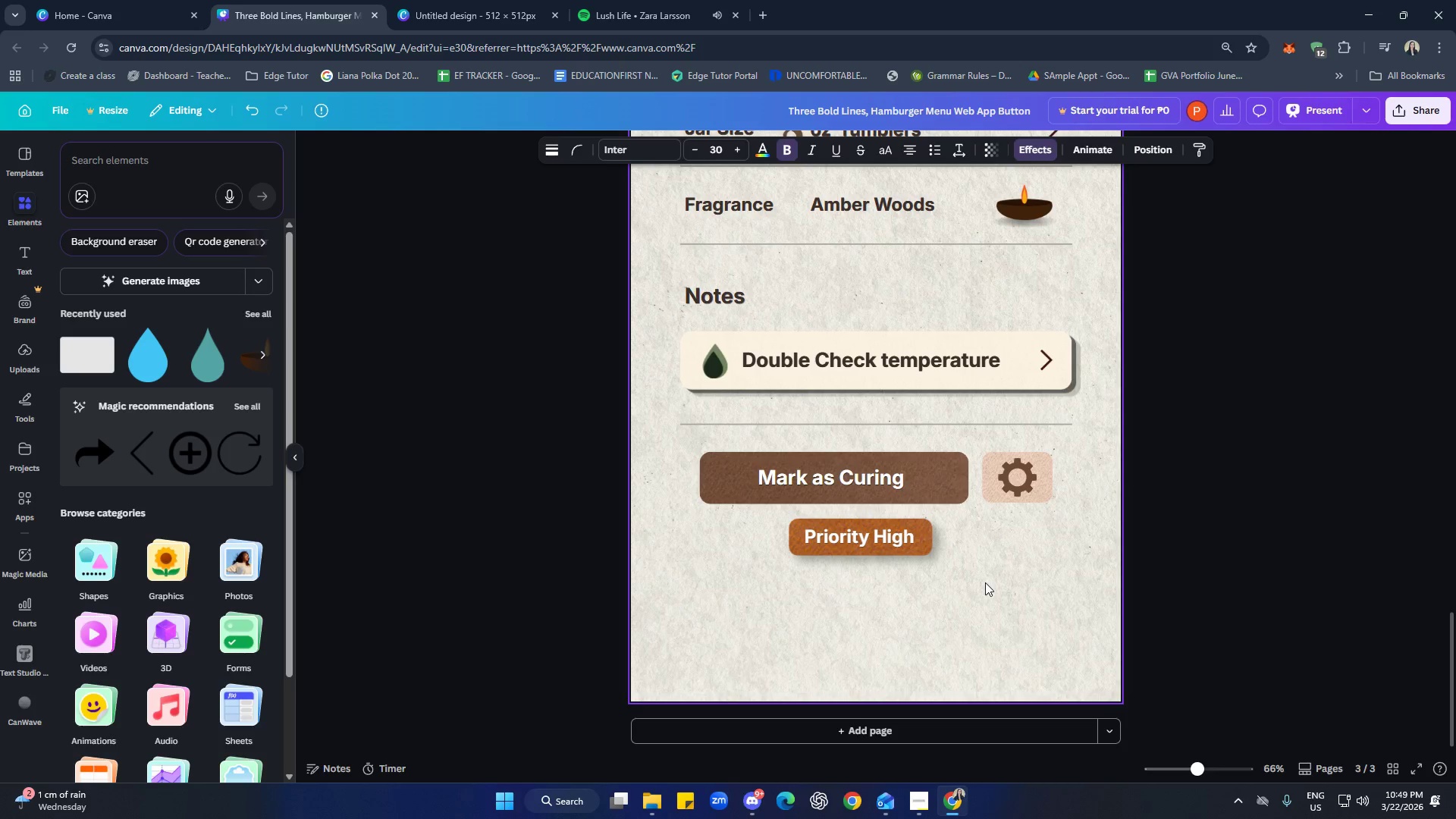 
key(ArrowLeft)
 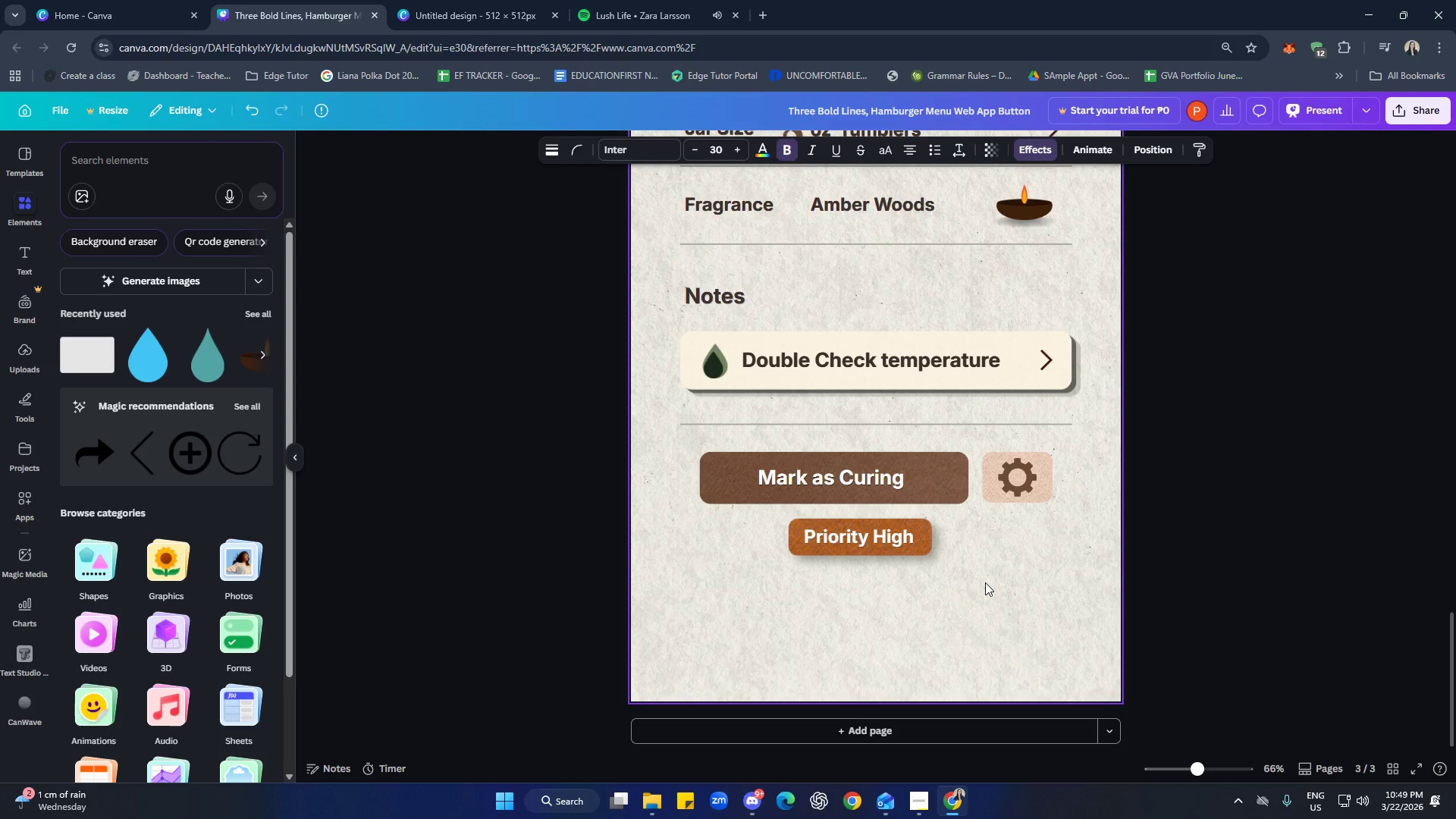 
key(ArrowLeft)
 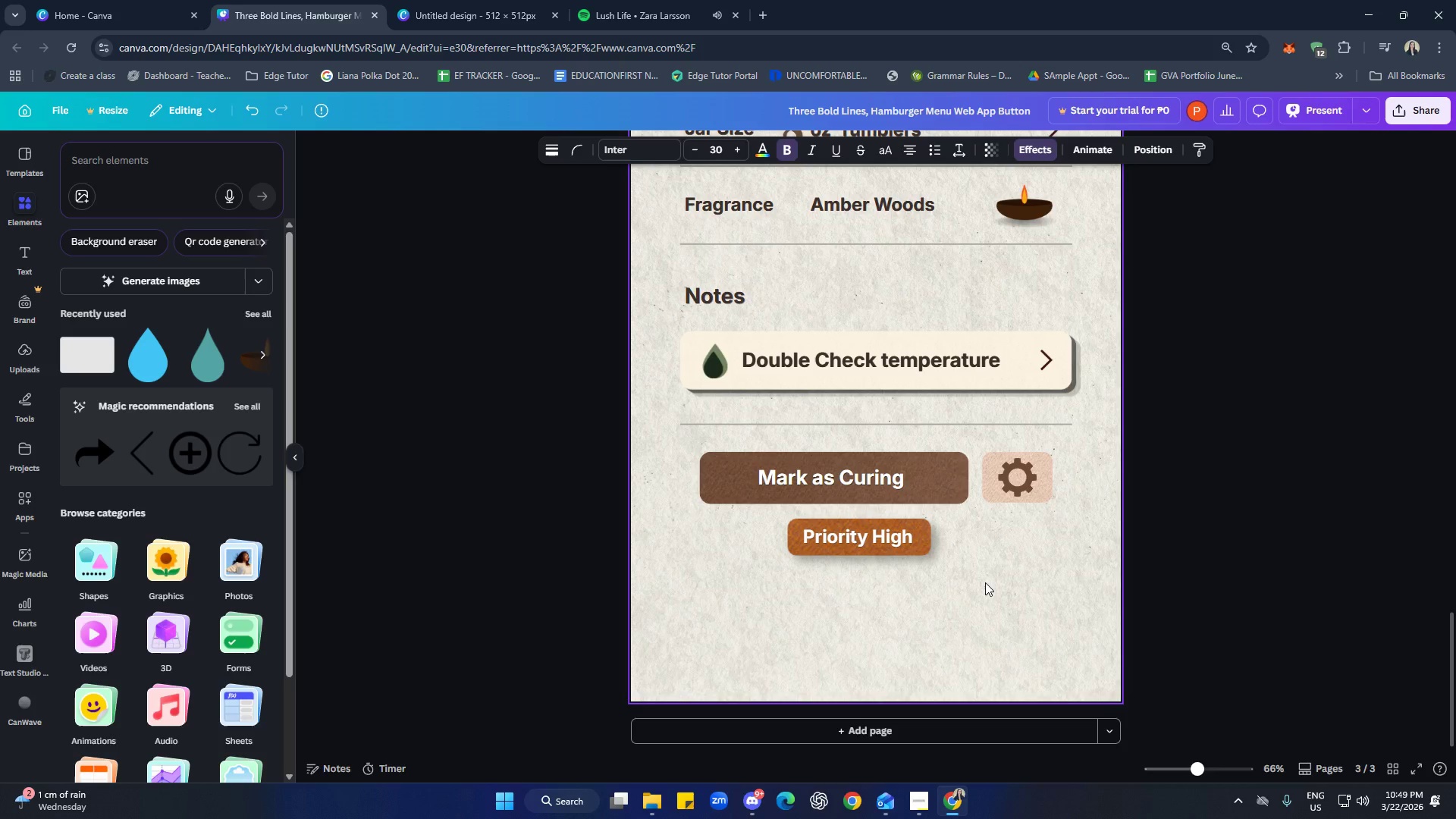 
key(ArrowLeft)
 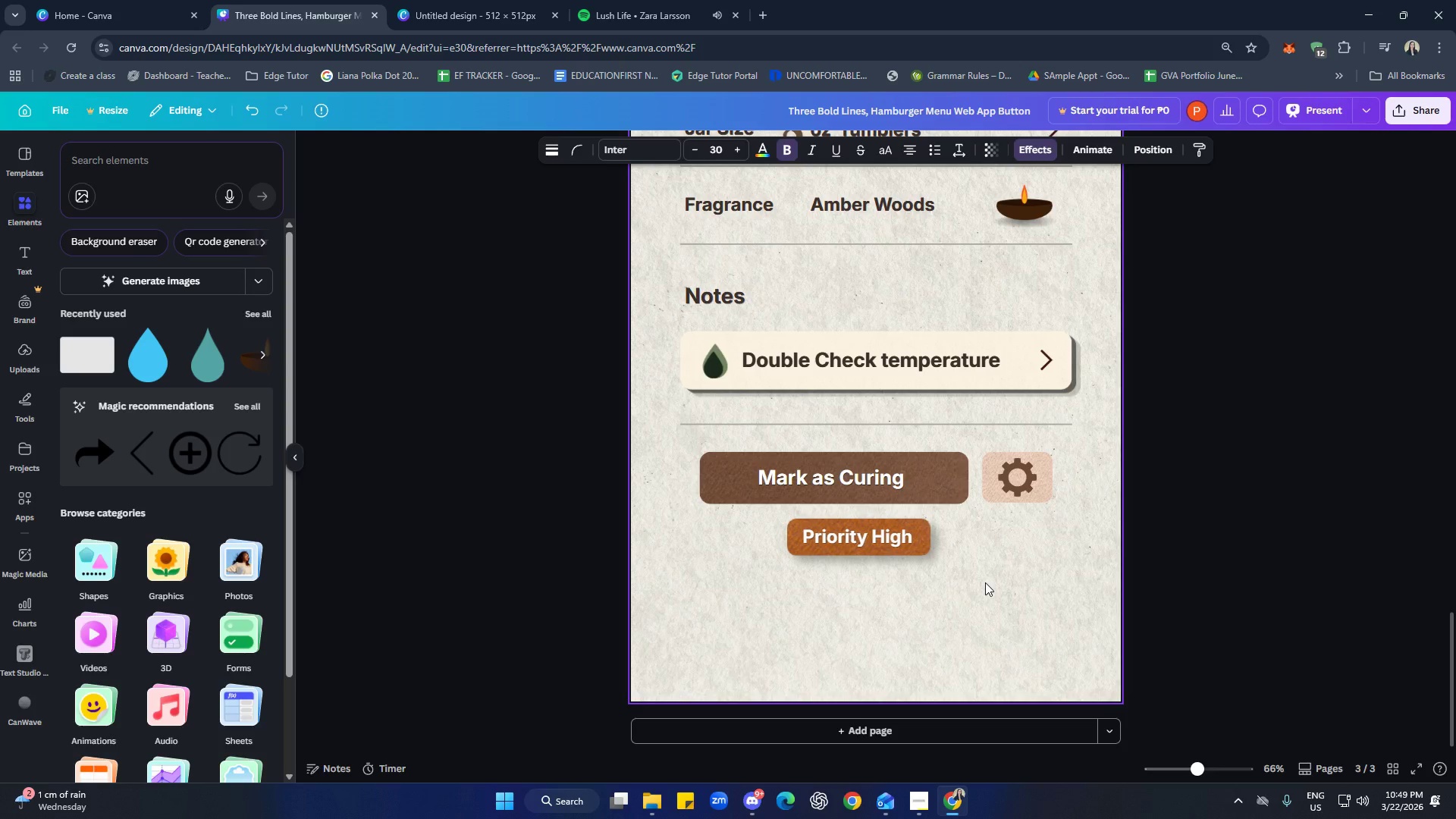 
key(ArrowLeft)
 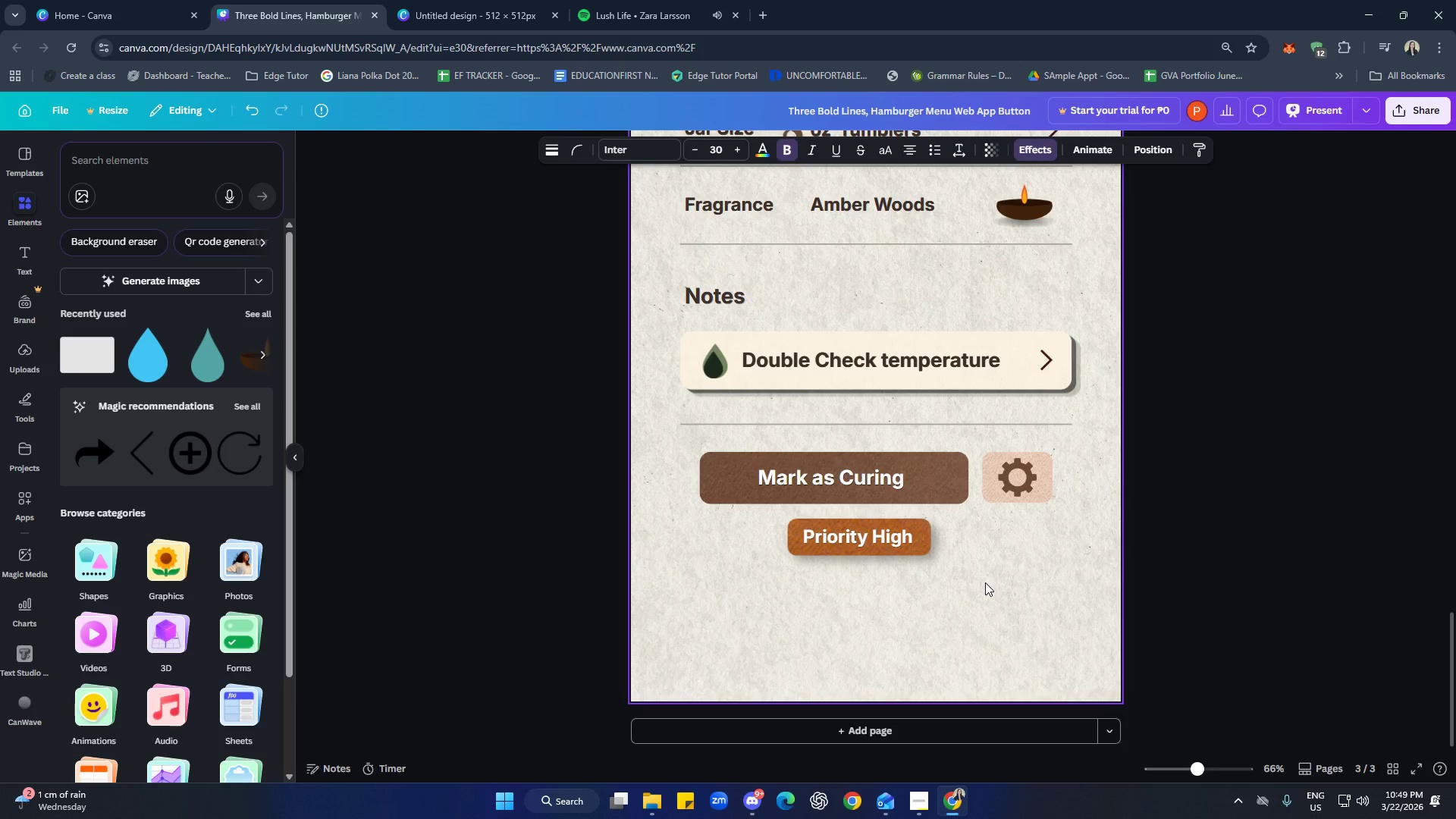 
hold_key(key=ArrowRight, duration=0.7)
 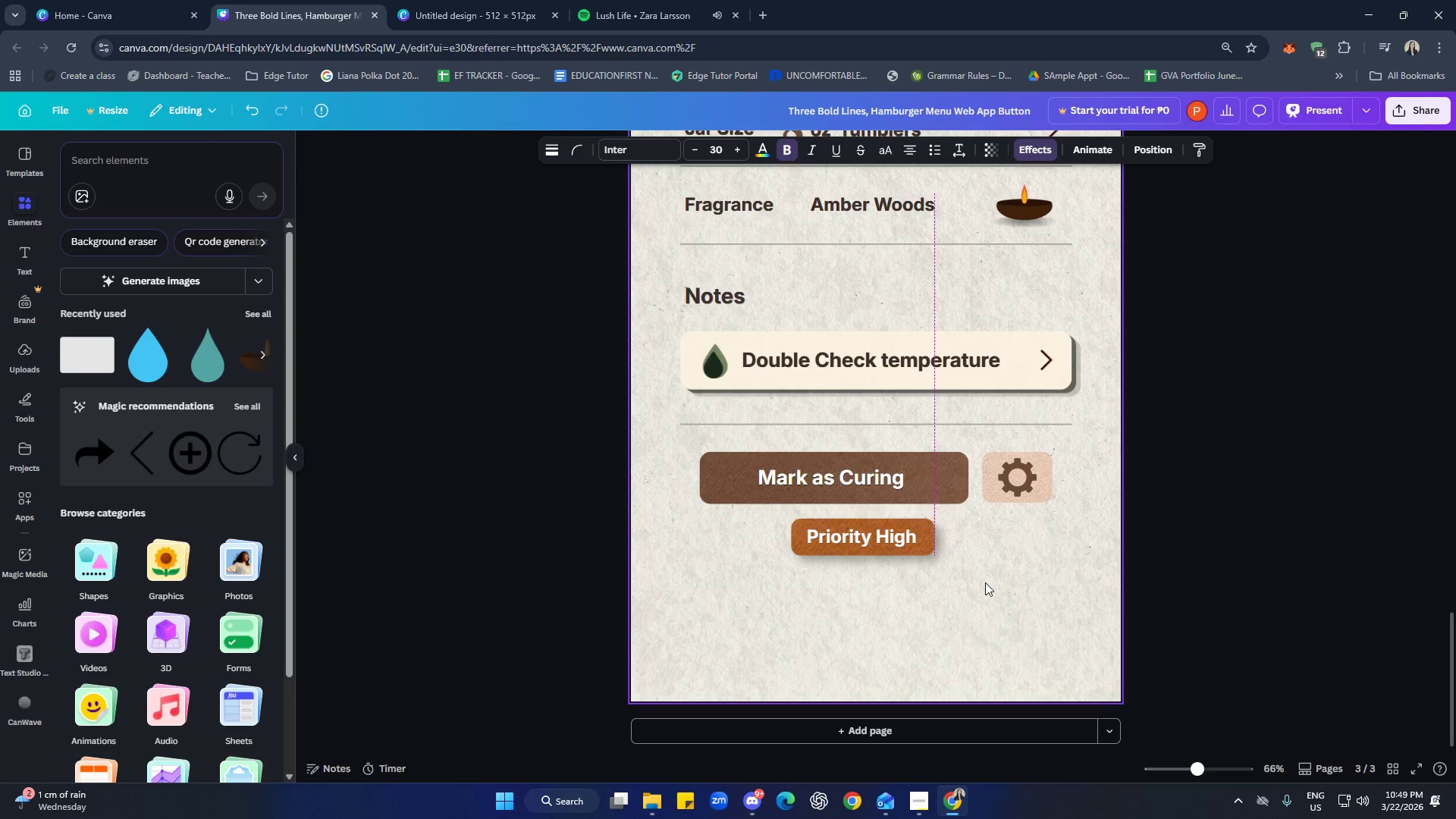 
hold_key(key=ArrowRight, duration=0.62)
 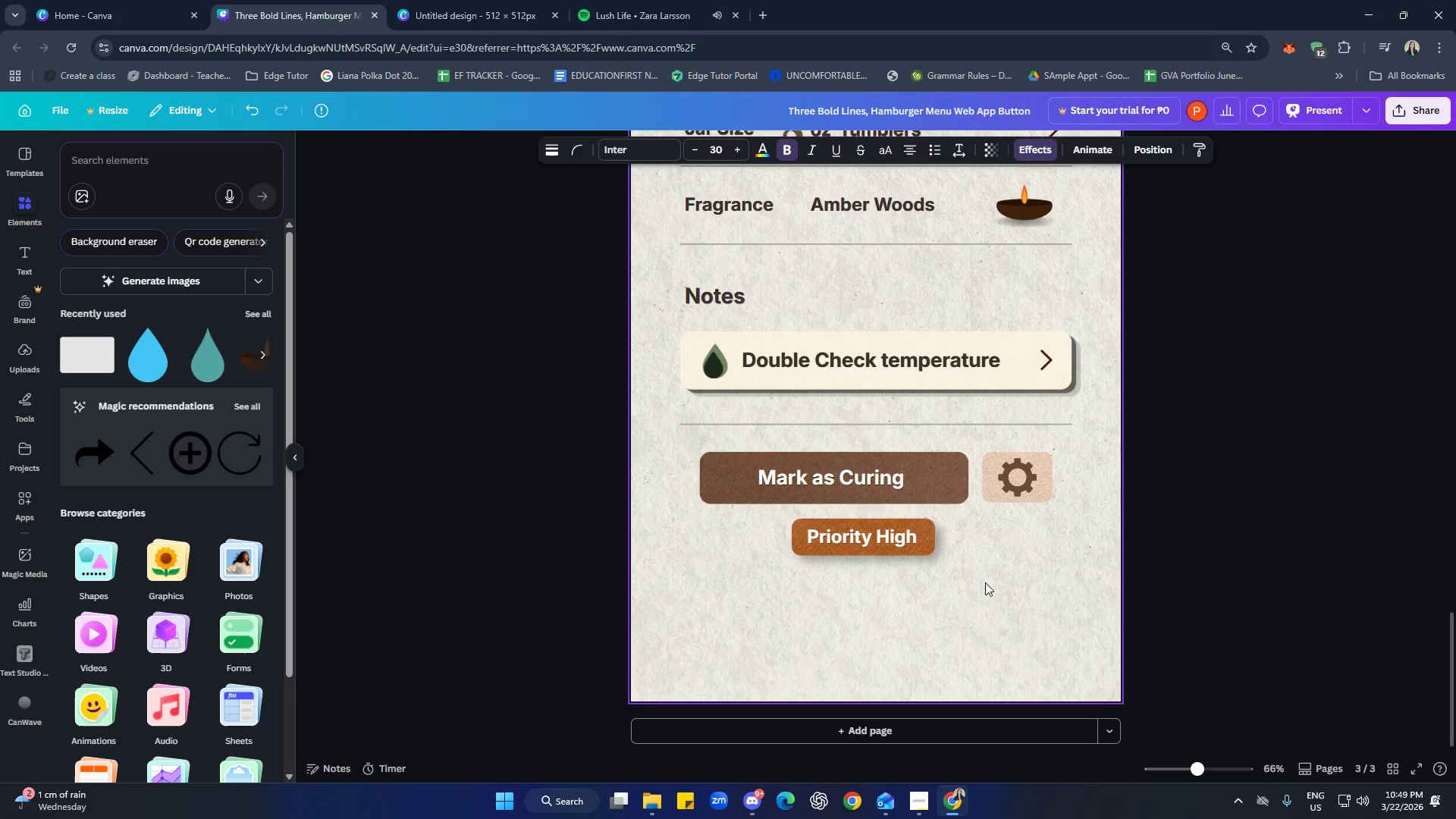 
key(ArrowRight)
 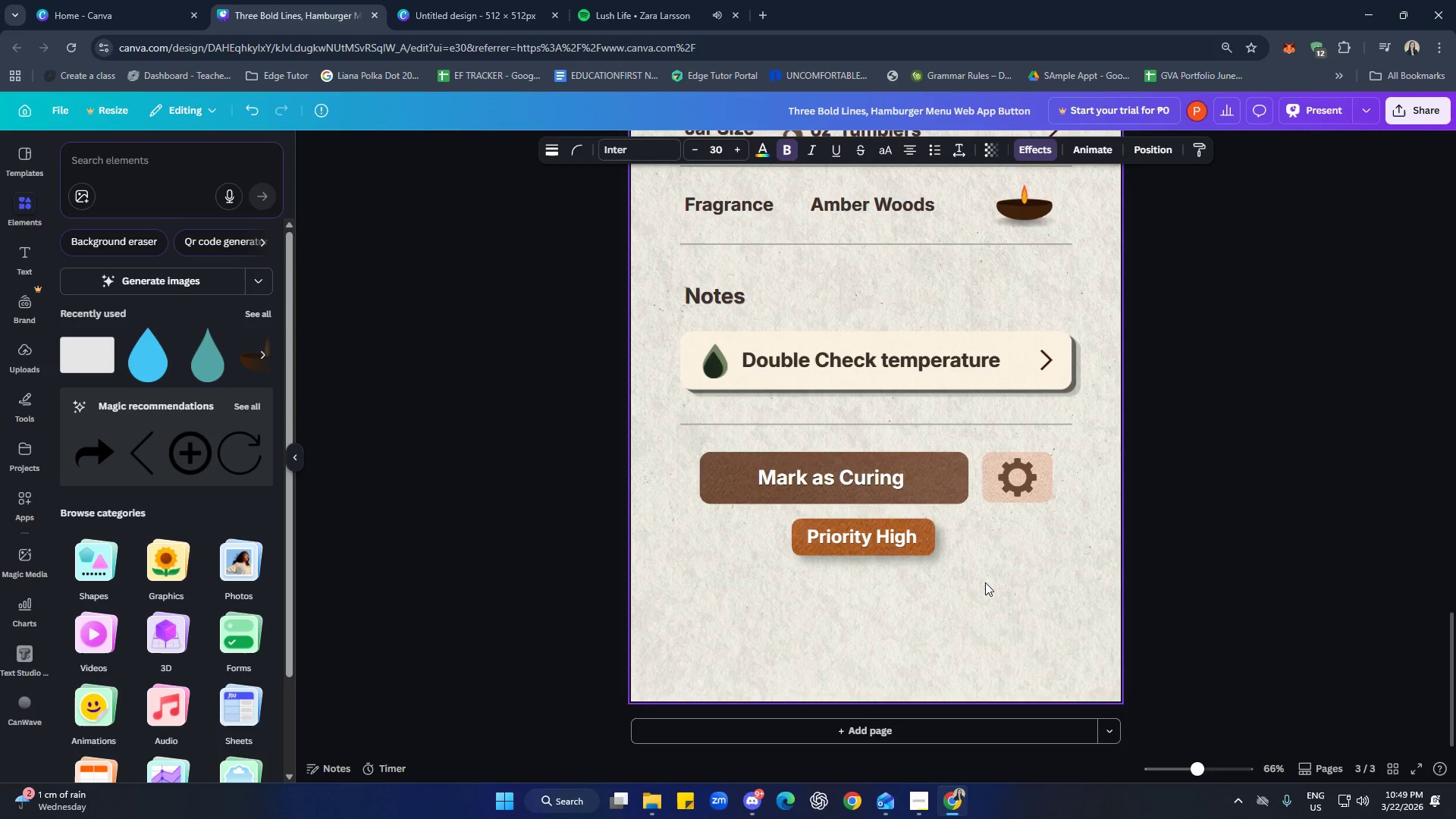 
key(ArrowRight)
 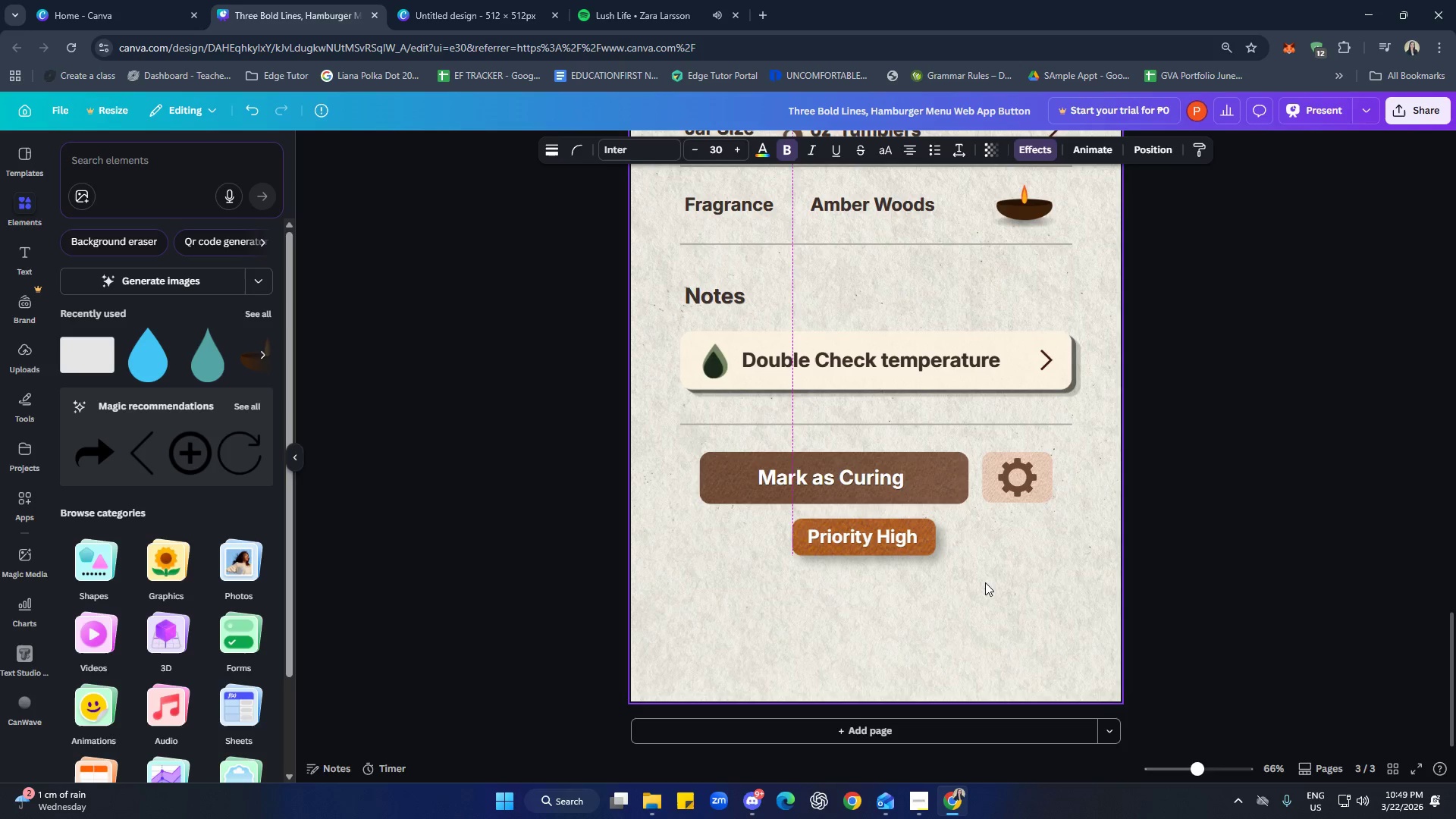 
key(ArrowRight)
 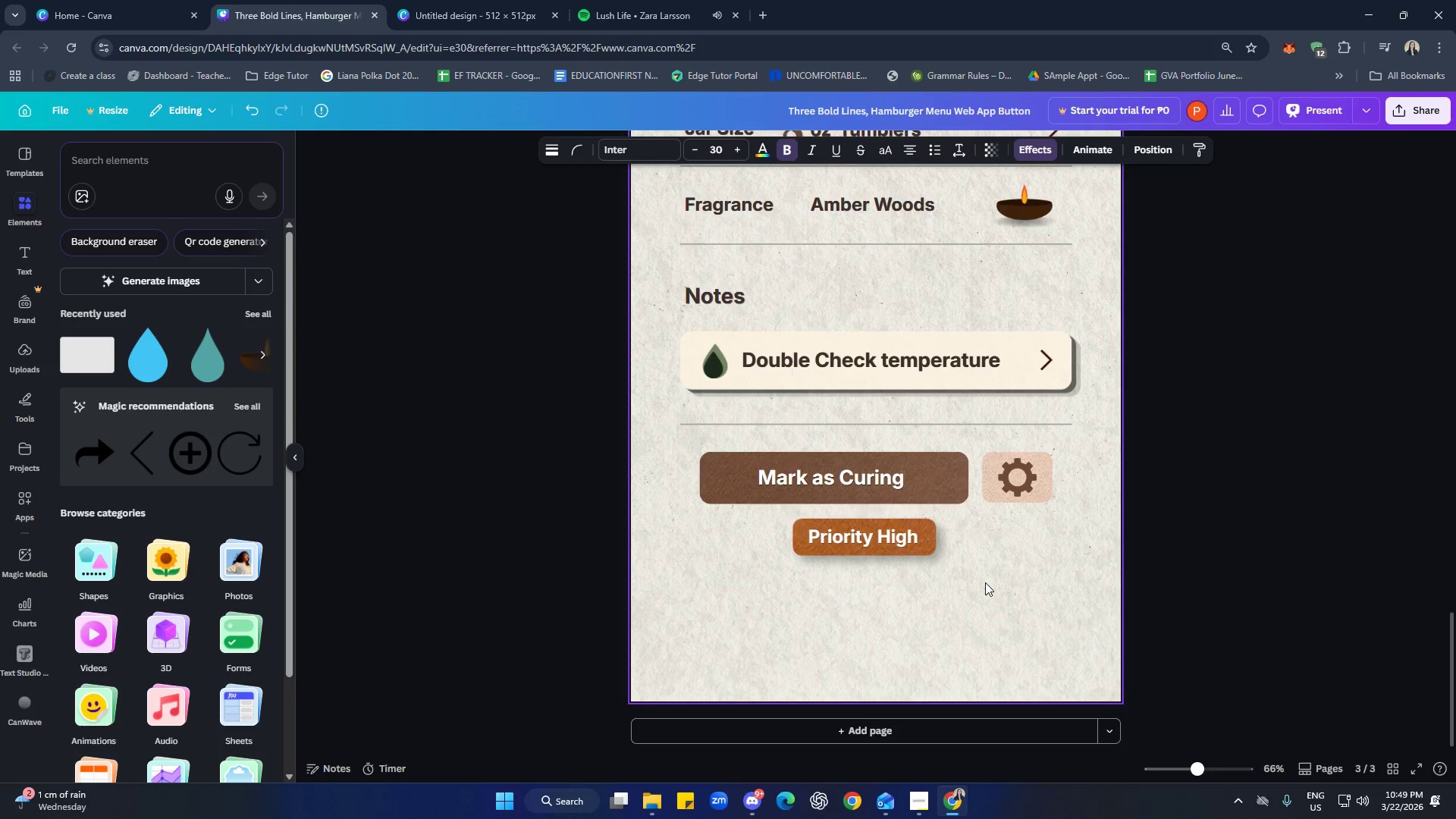 
key(ArrowRight)
 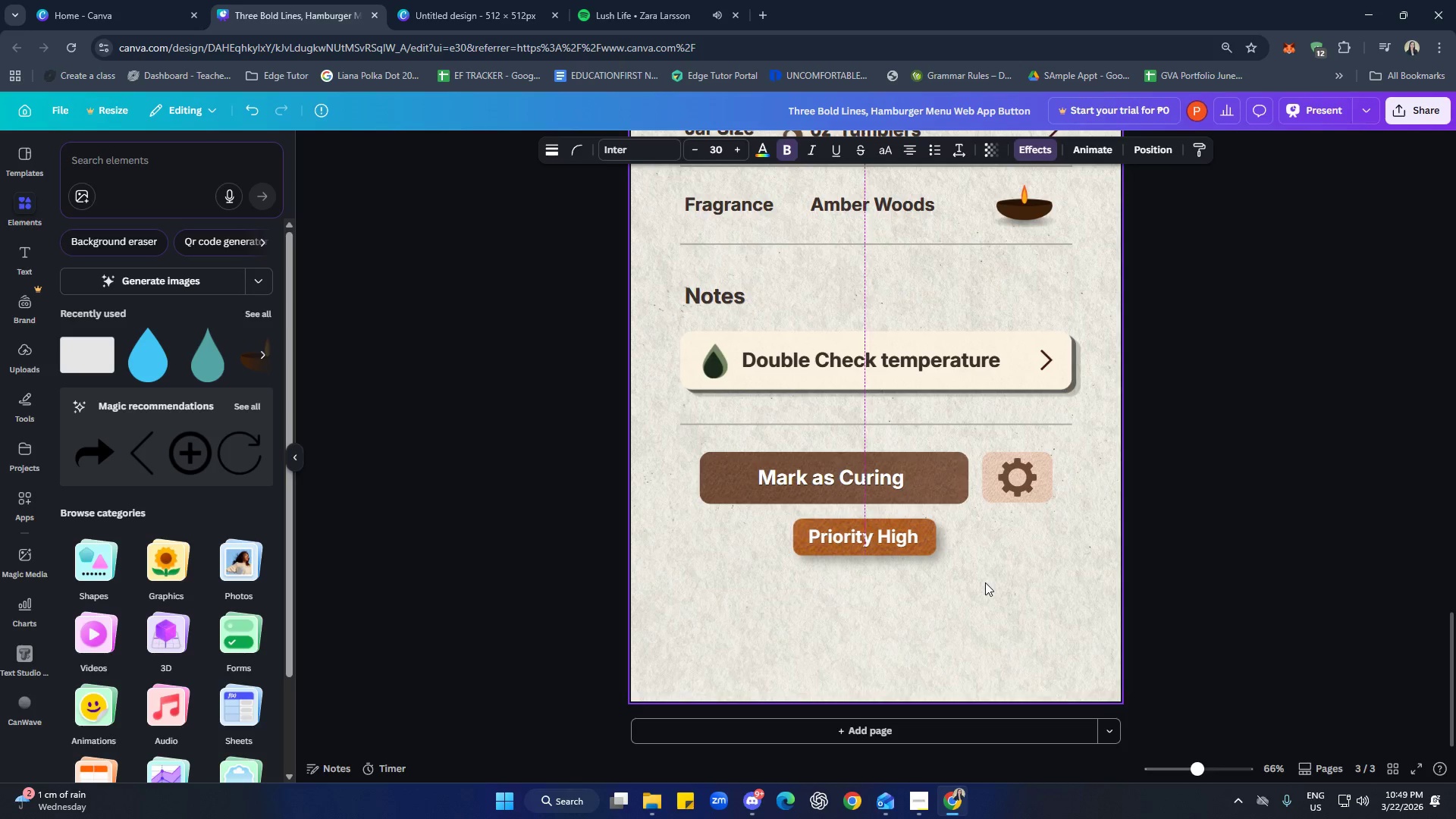 
key(ArrowRight)
 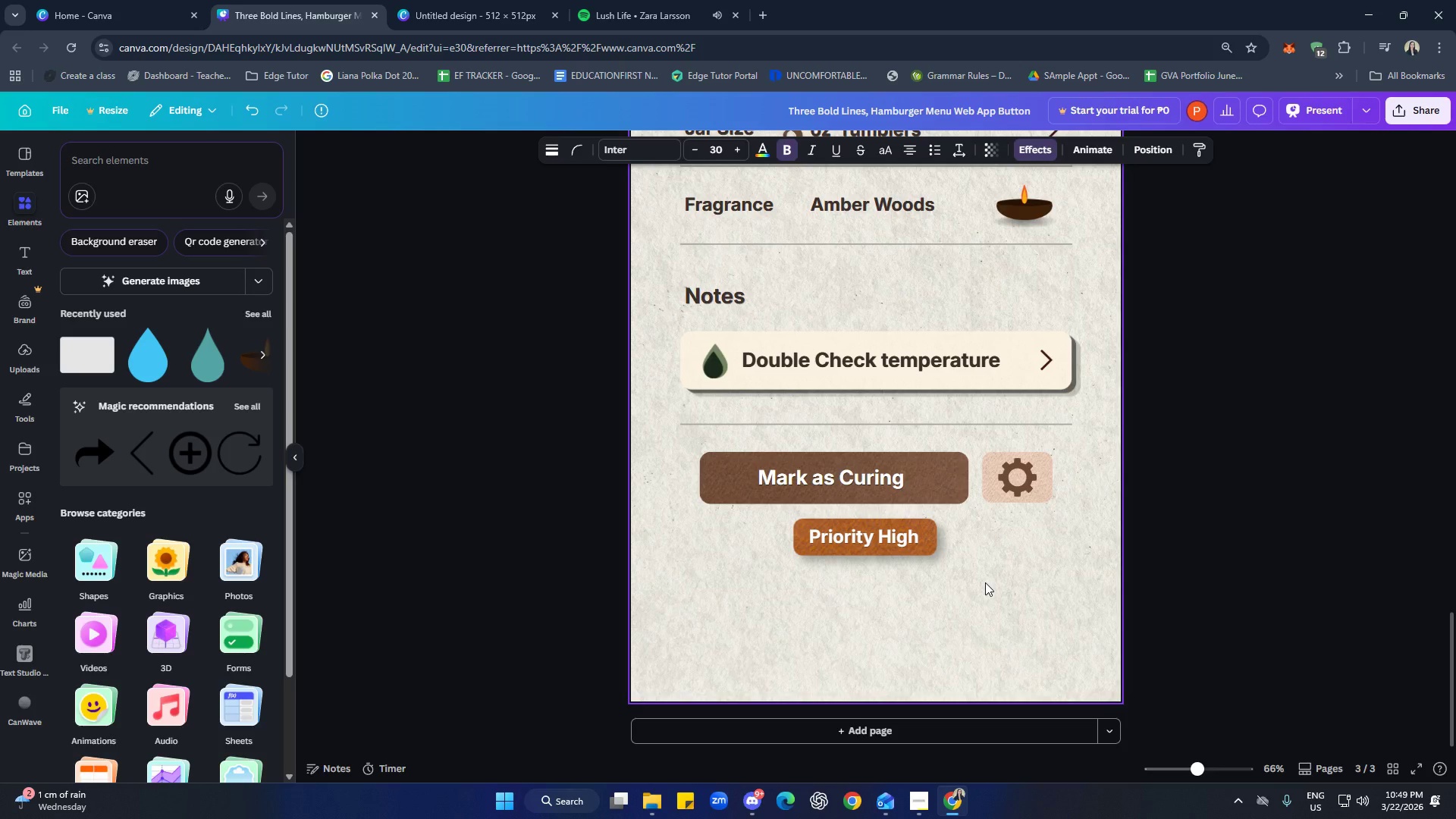 
key(ArrowLeft)
 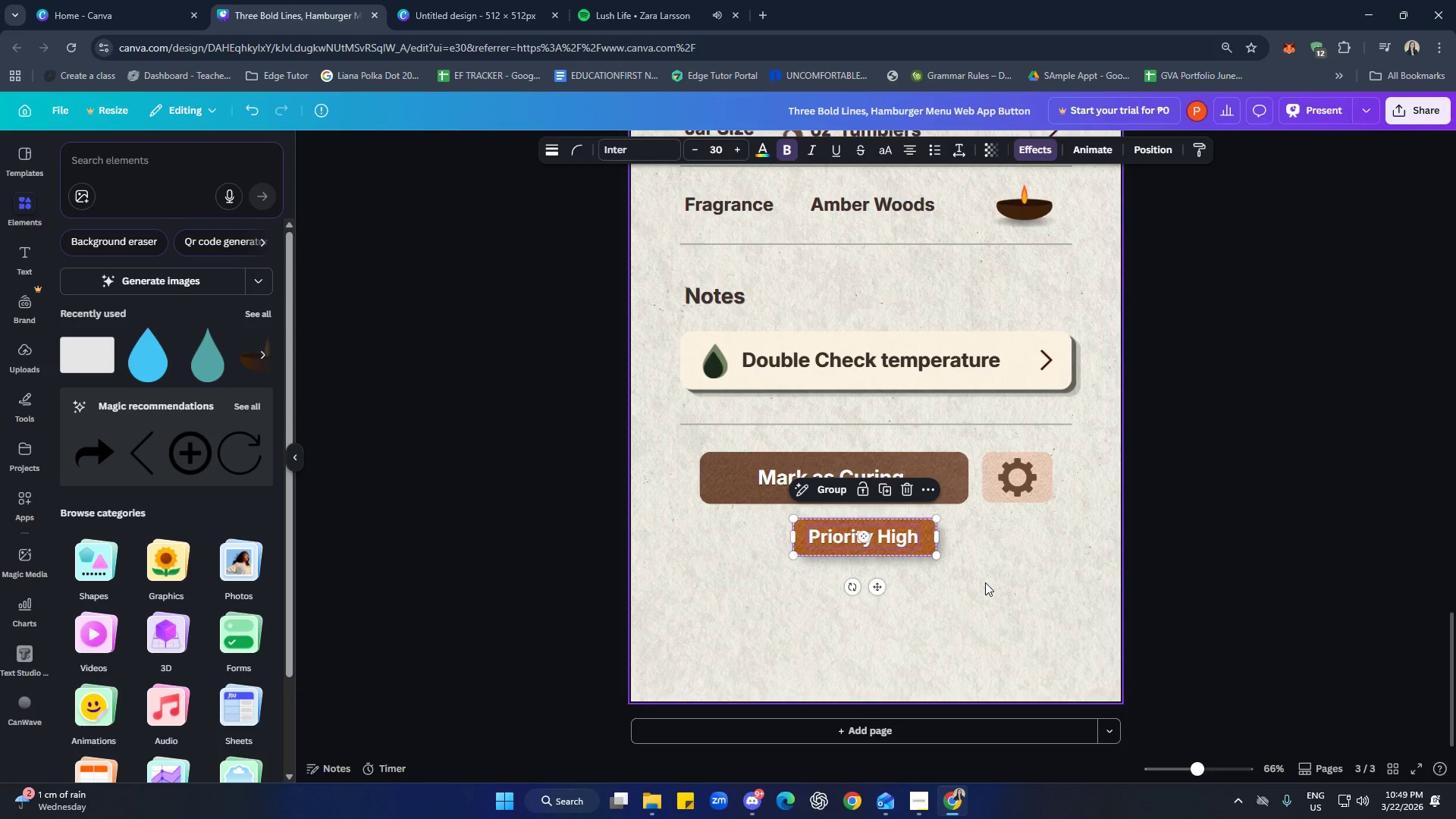 
left_click([981, 580])
 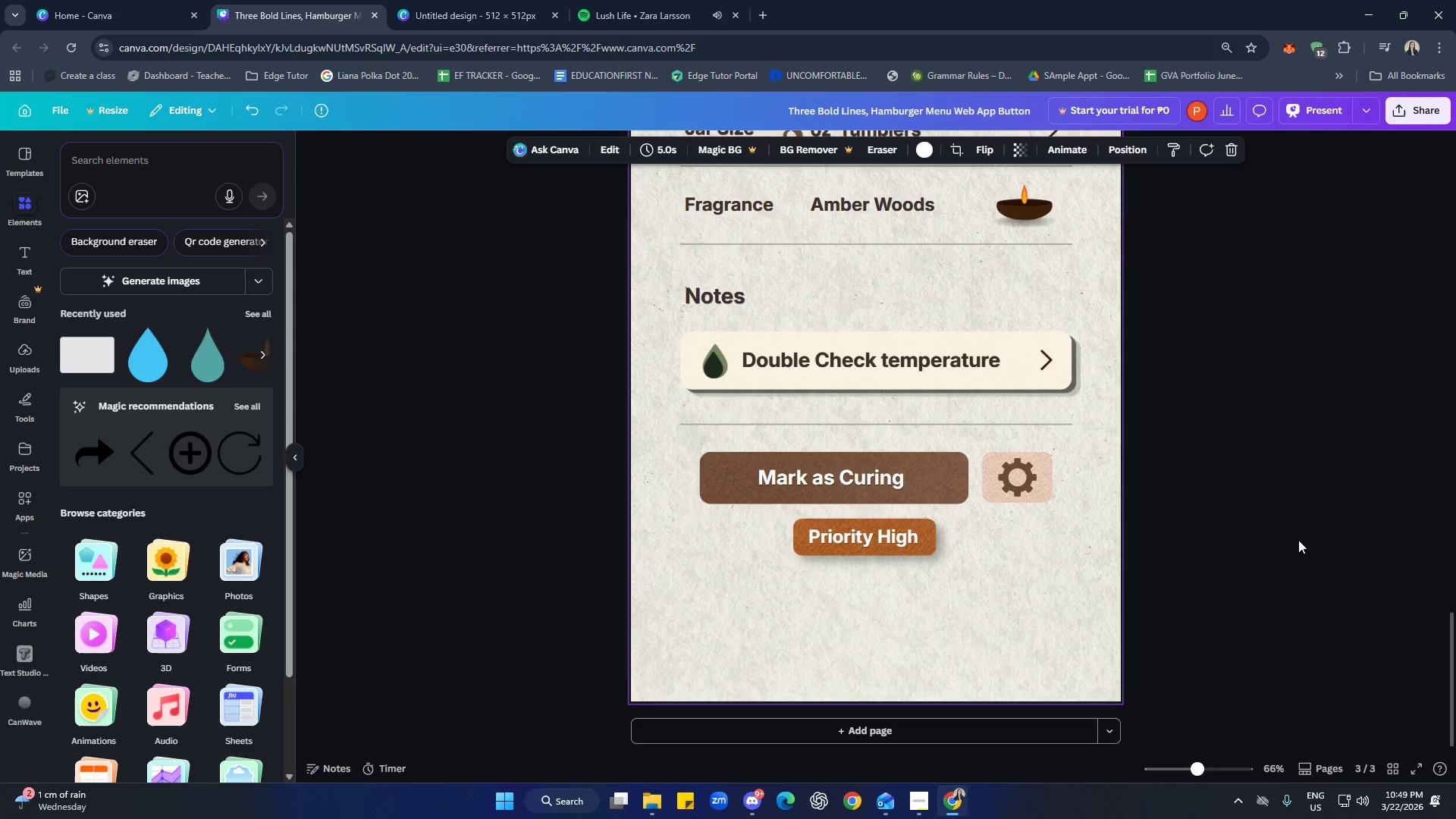 
left_click([1285, 557])
 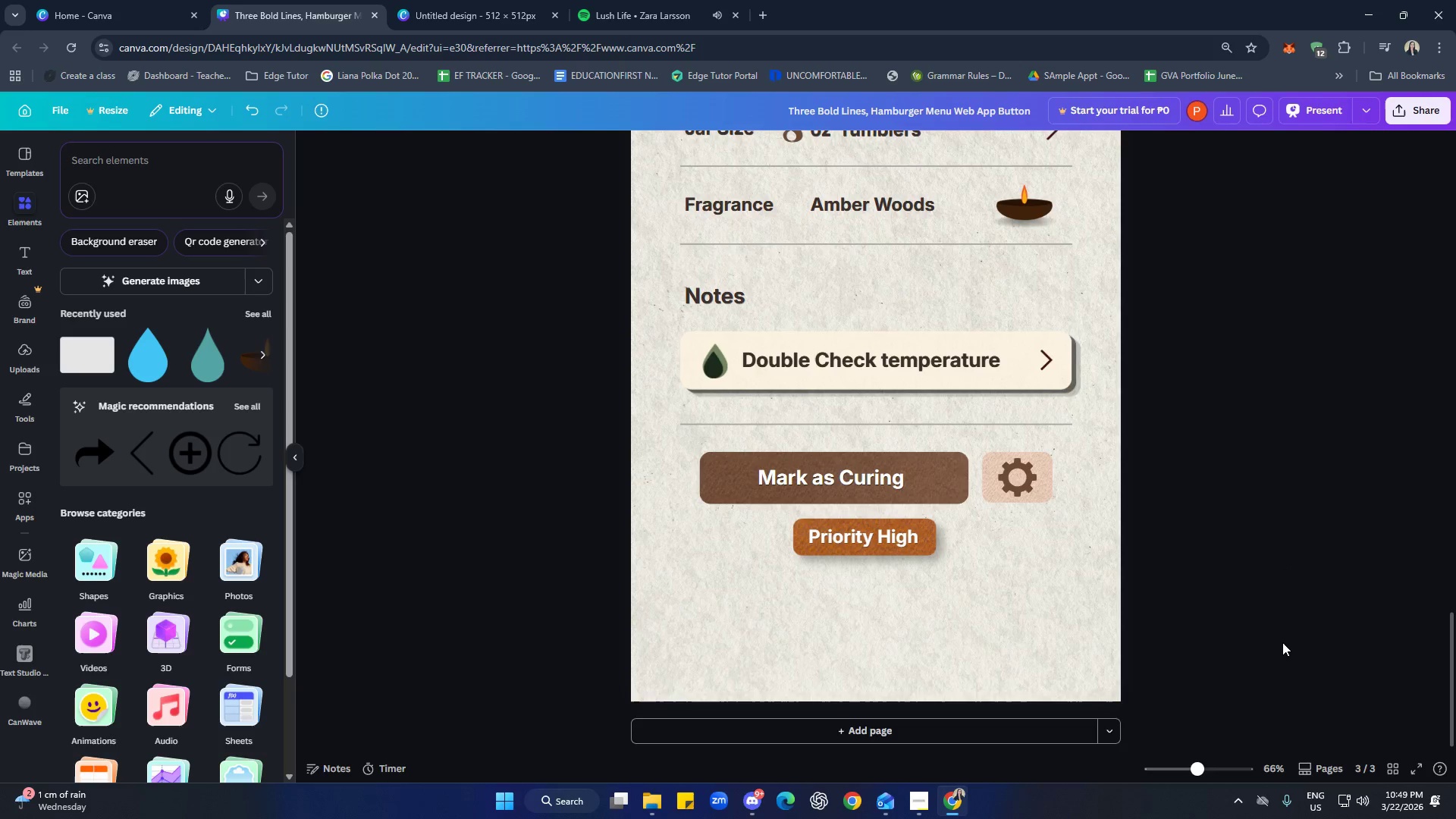 
scroll: coordinate [1293, 627], scroll_direction: up, amount: 5.0
 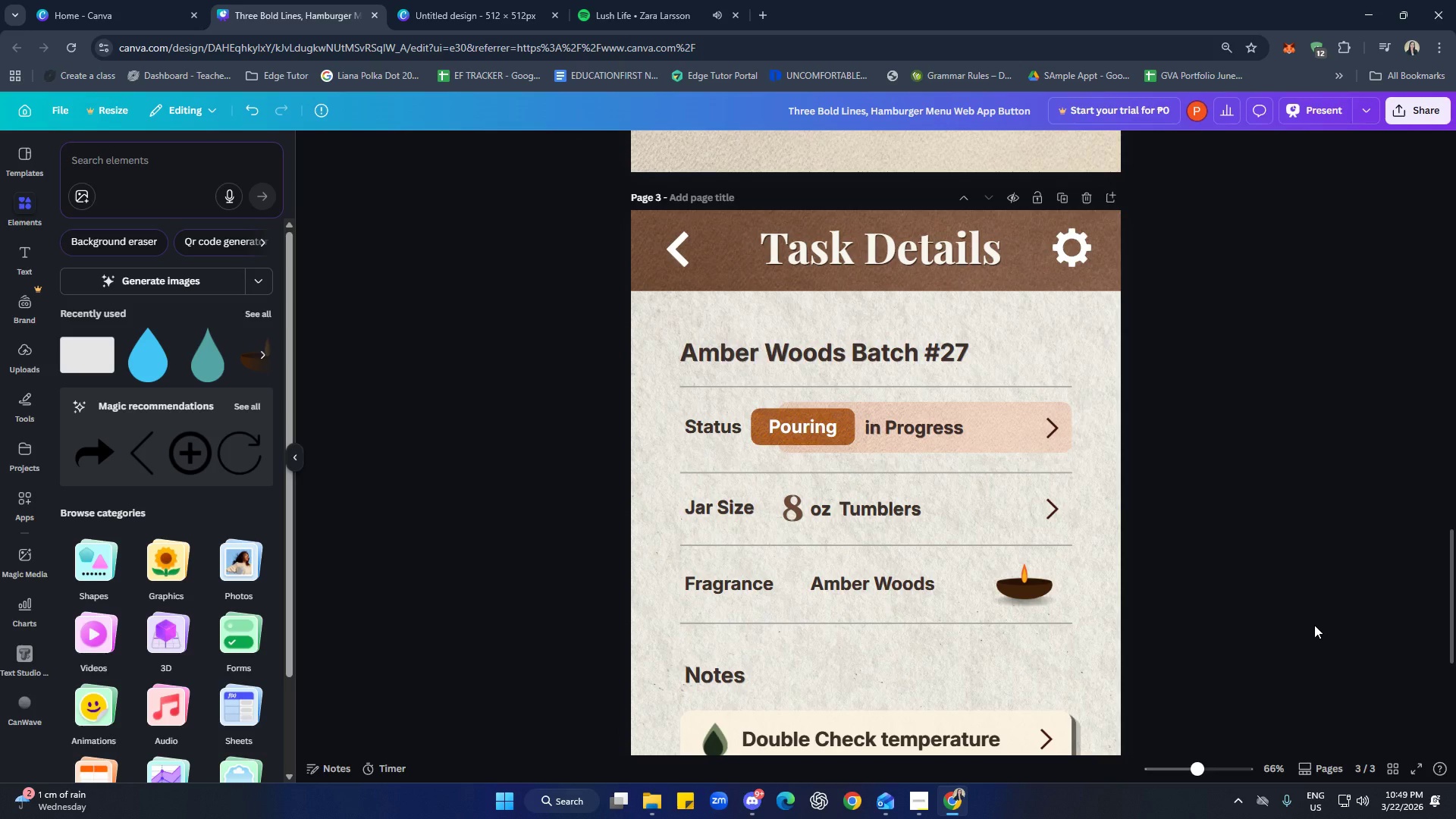 
scroll: coordinate [1314, 625], scroll_direction: down, amount: 6.0
 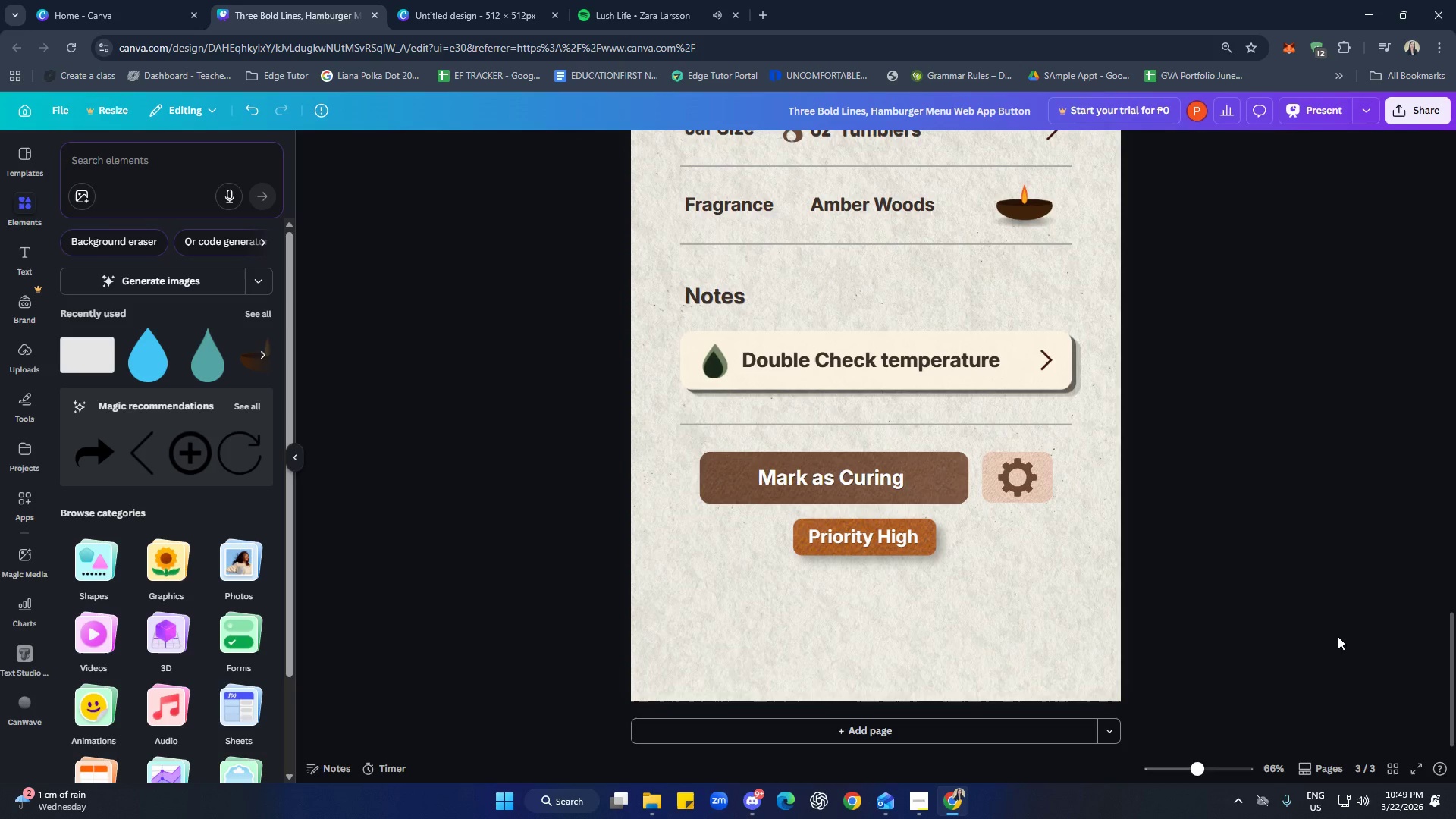 
hold_key(key=ControlLeft, duration=0.72)
scroll: coordinate [1326, 635], scroll_direction: down, amount: 2.0
 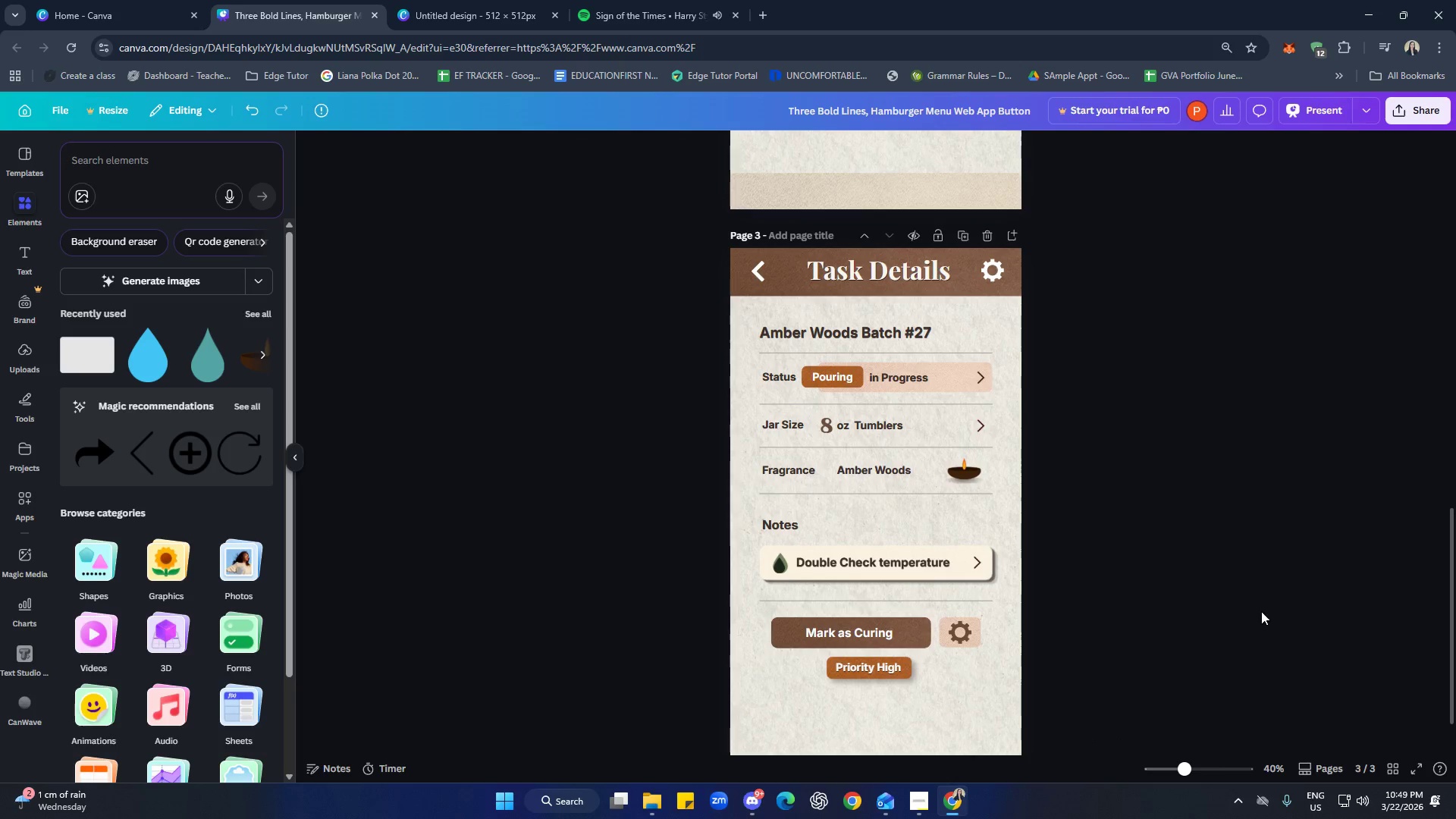 
left_click([670, 2])
 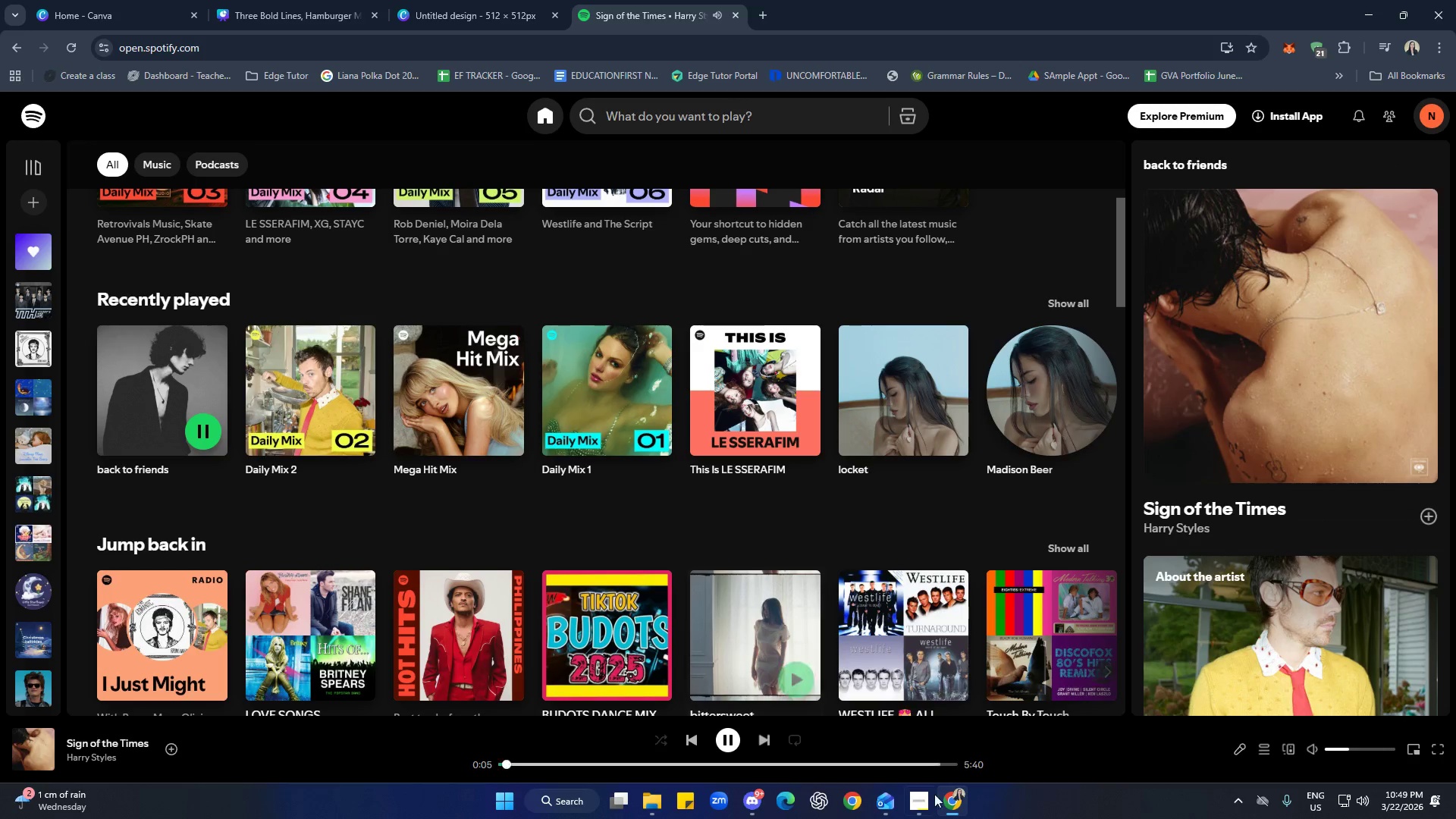 
left_click([290, 19])
 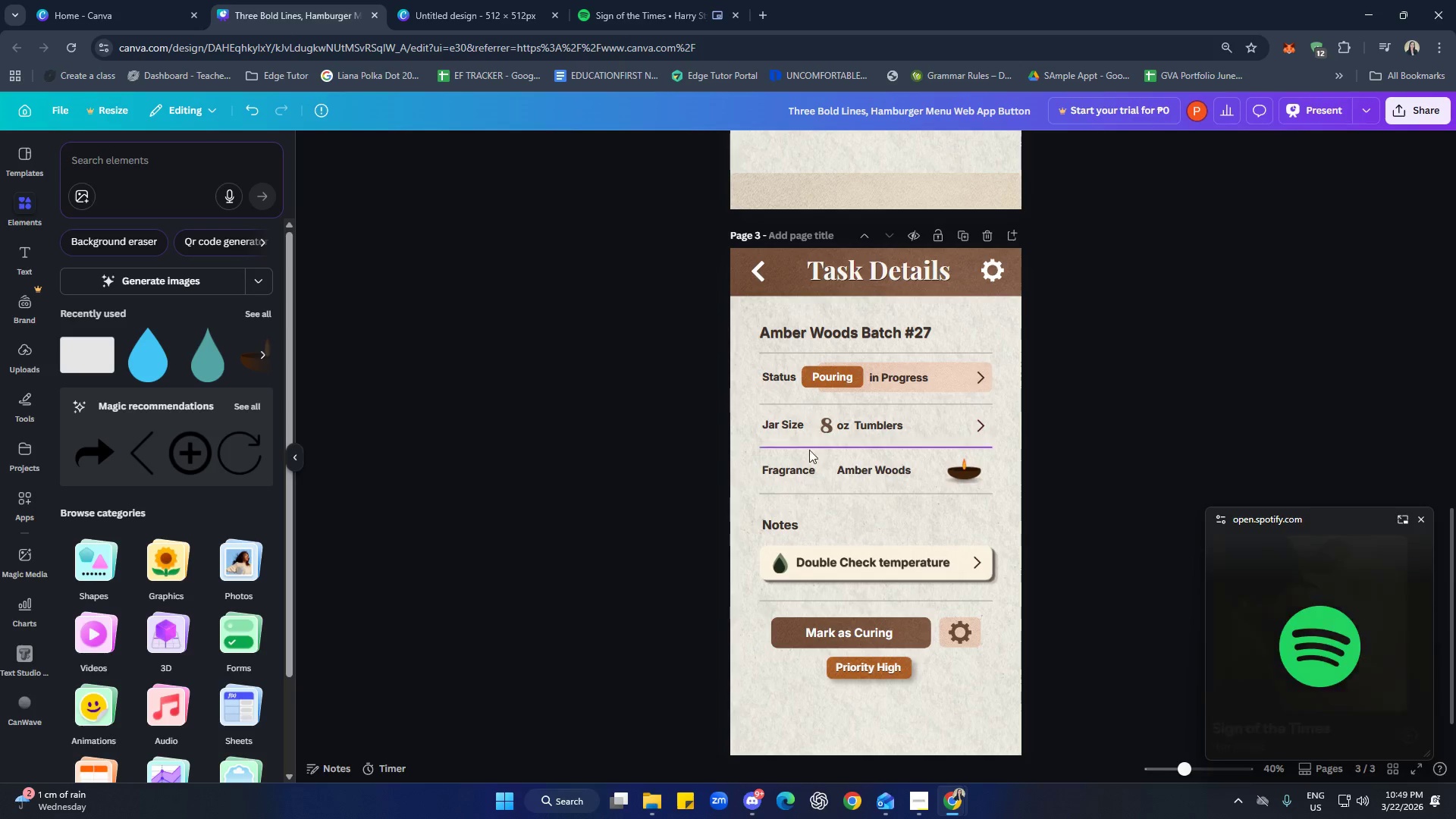 
left_click([1216, 449])
 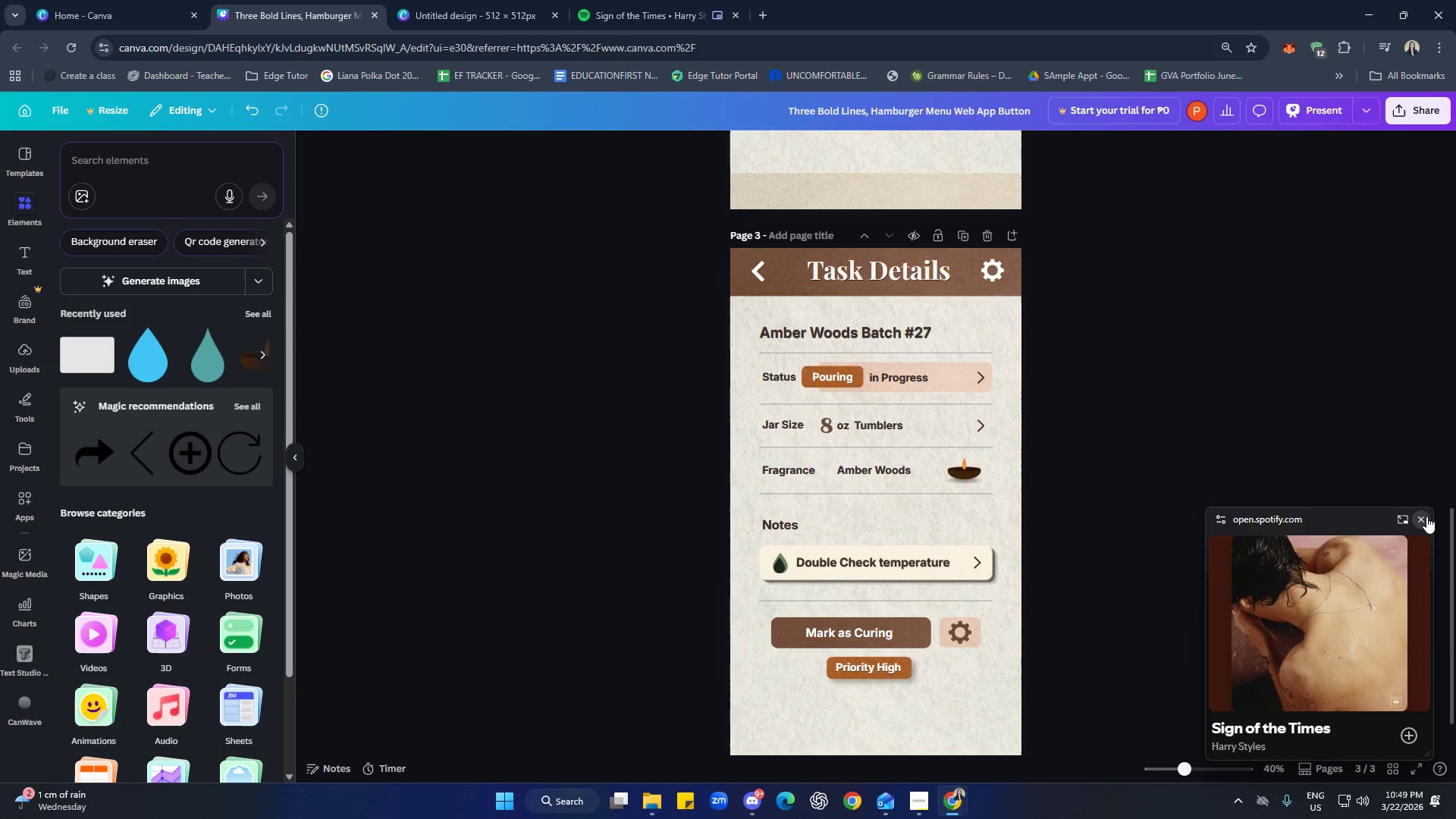 
double_click([1131, 432])
 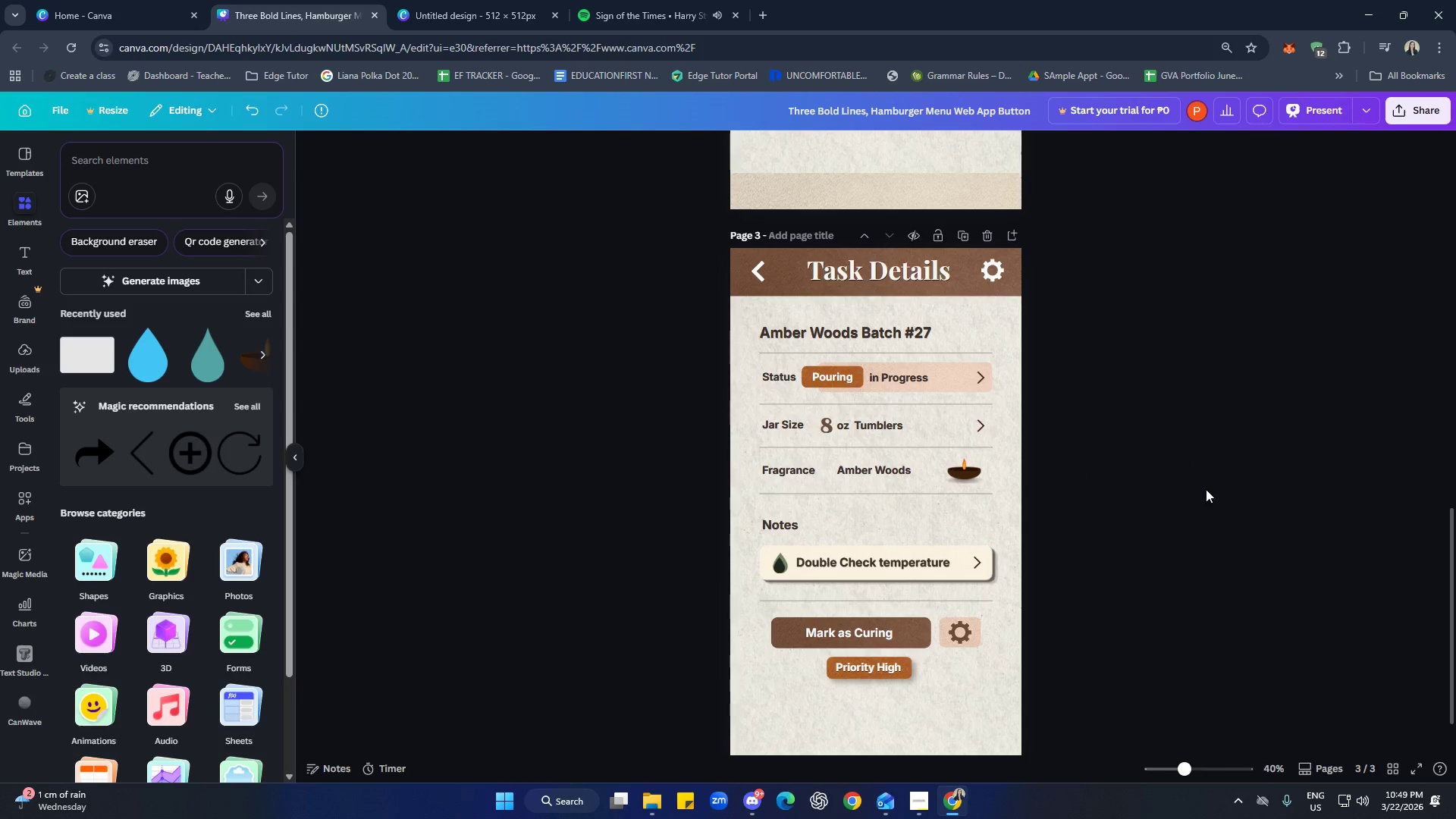 
scroll: coordinate [1194, 490], scroll_direction: down, amount: 2.0
 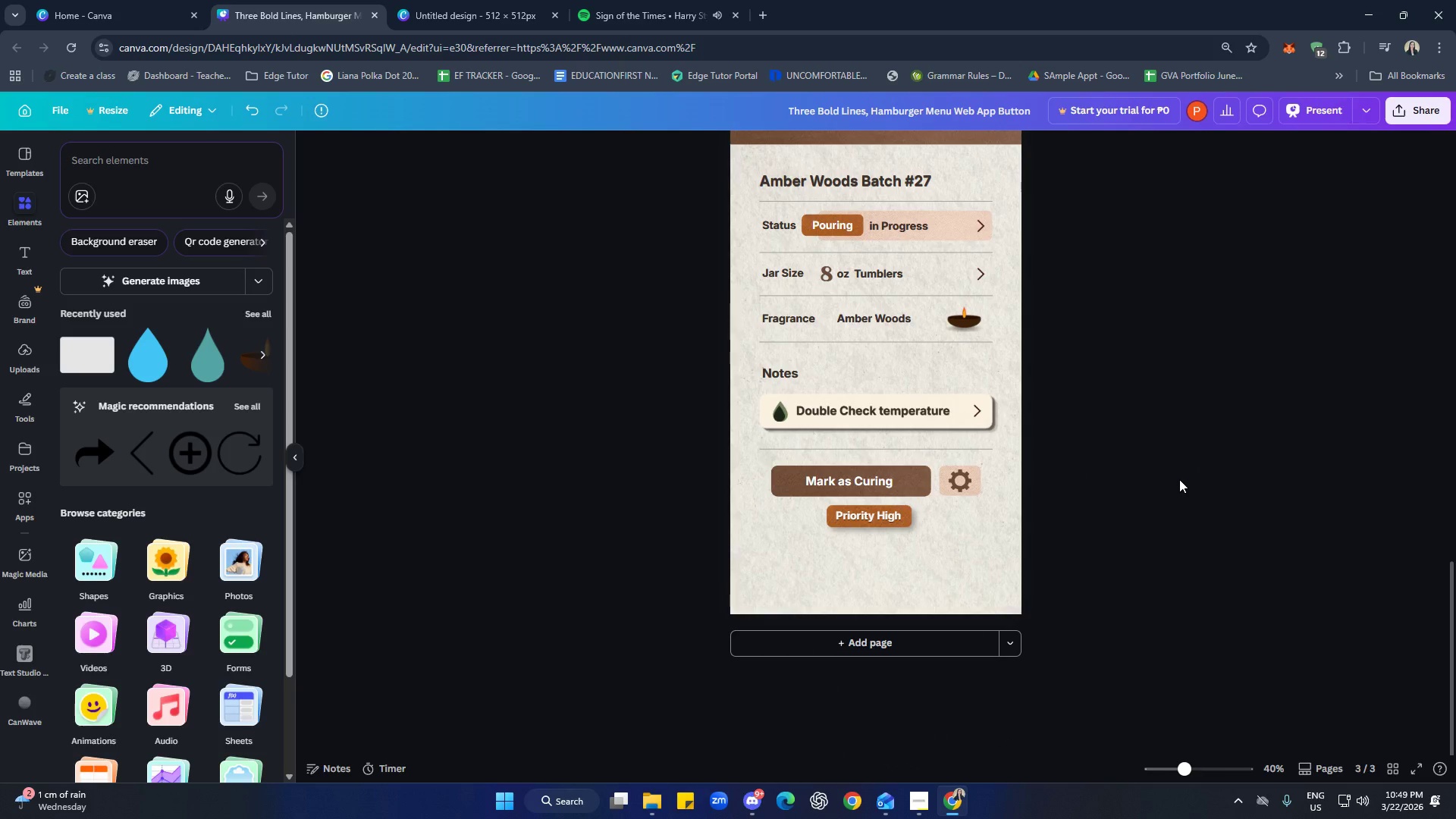 
scroll: coordinate [1143, 529], scroll_direction: up, amount: 1.0
 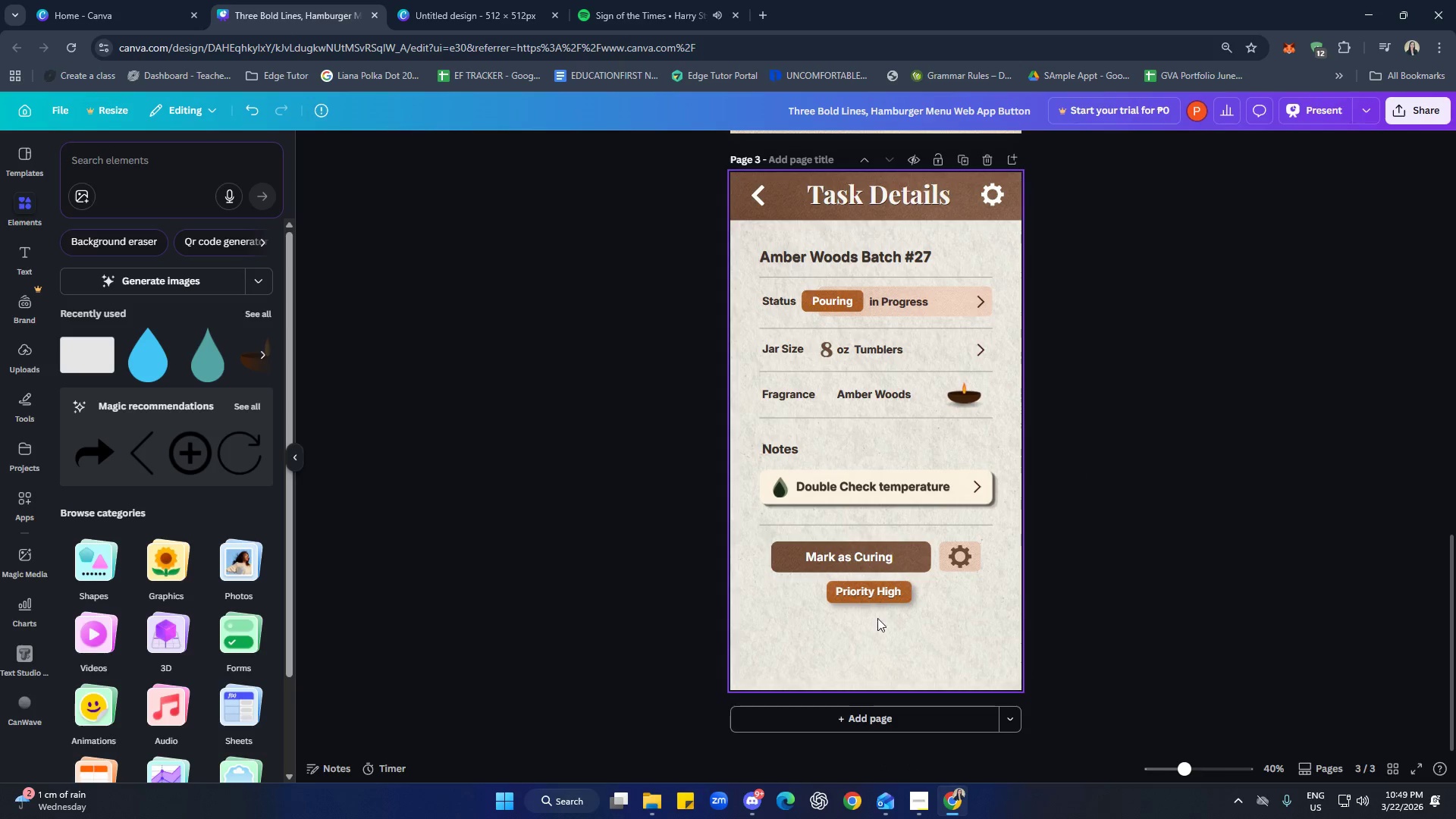 
left_click([920, 561])
 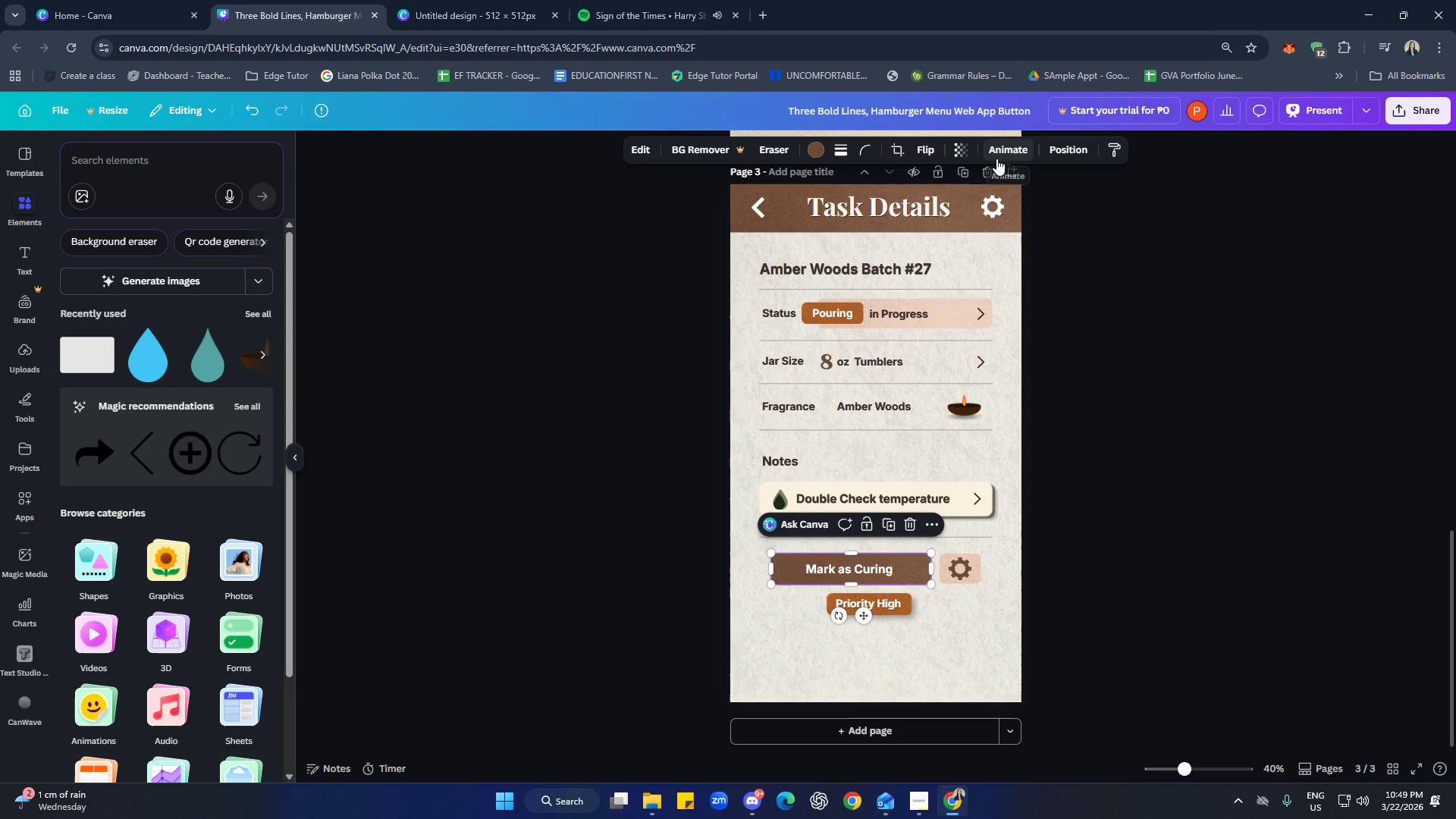 
left_click([1090, 620])
 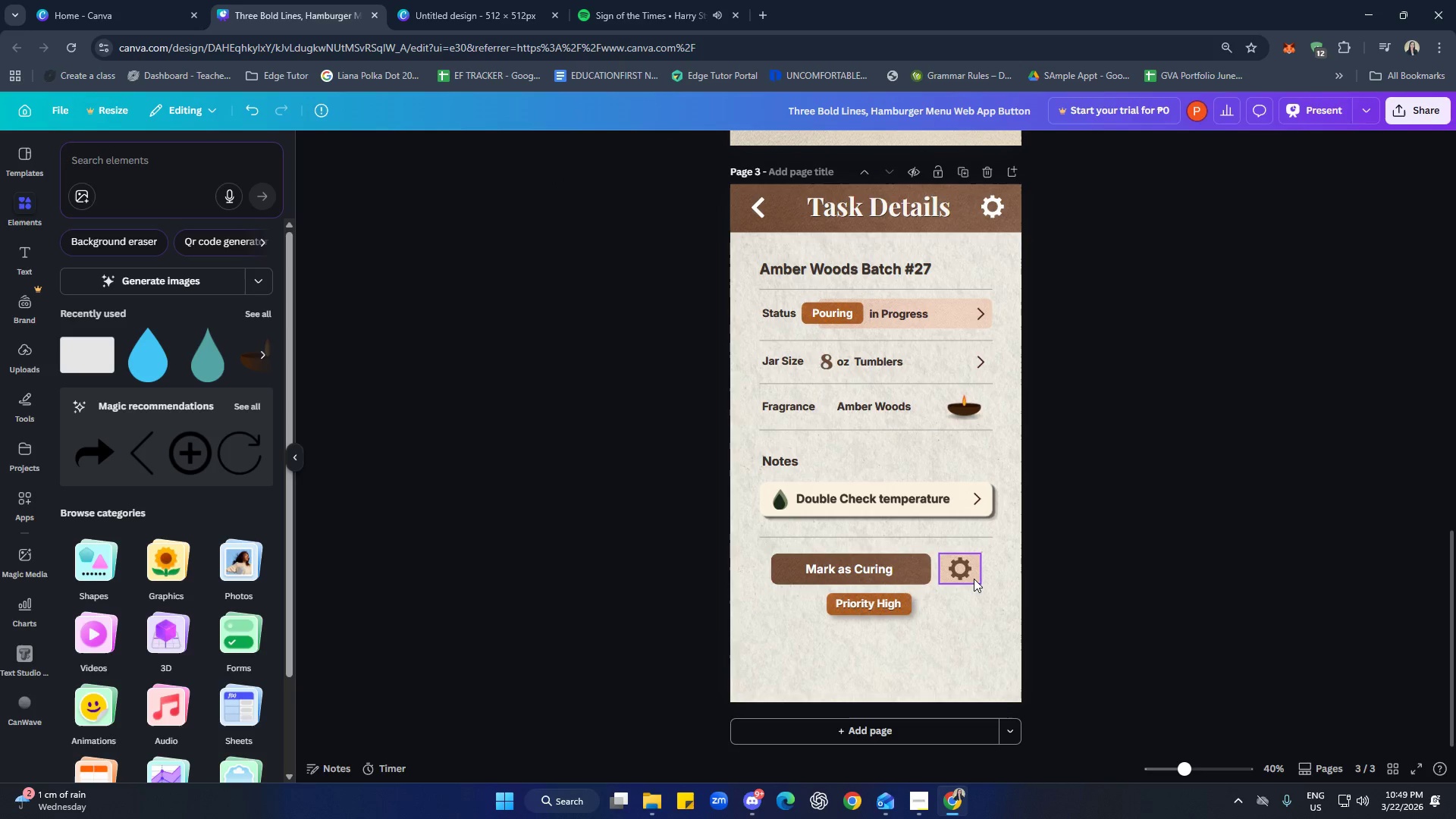 
left_click([974, 577])
 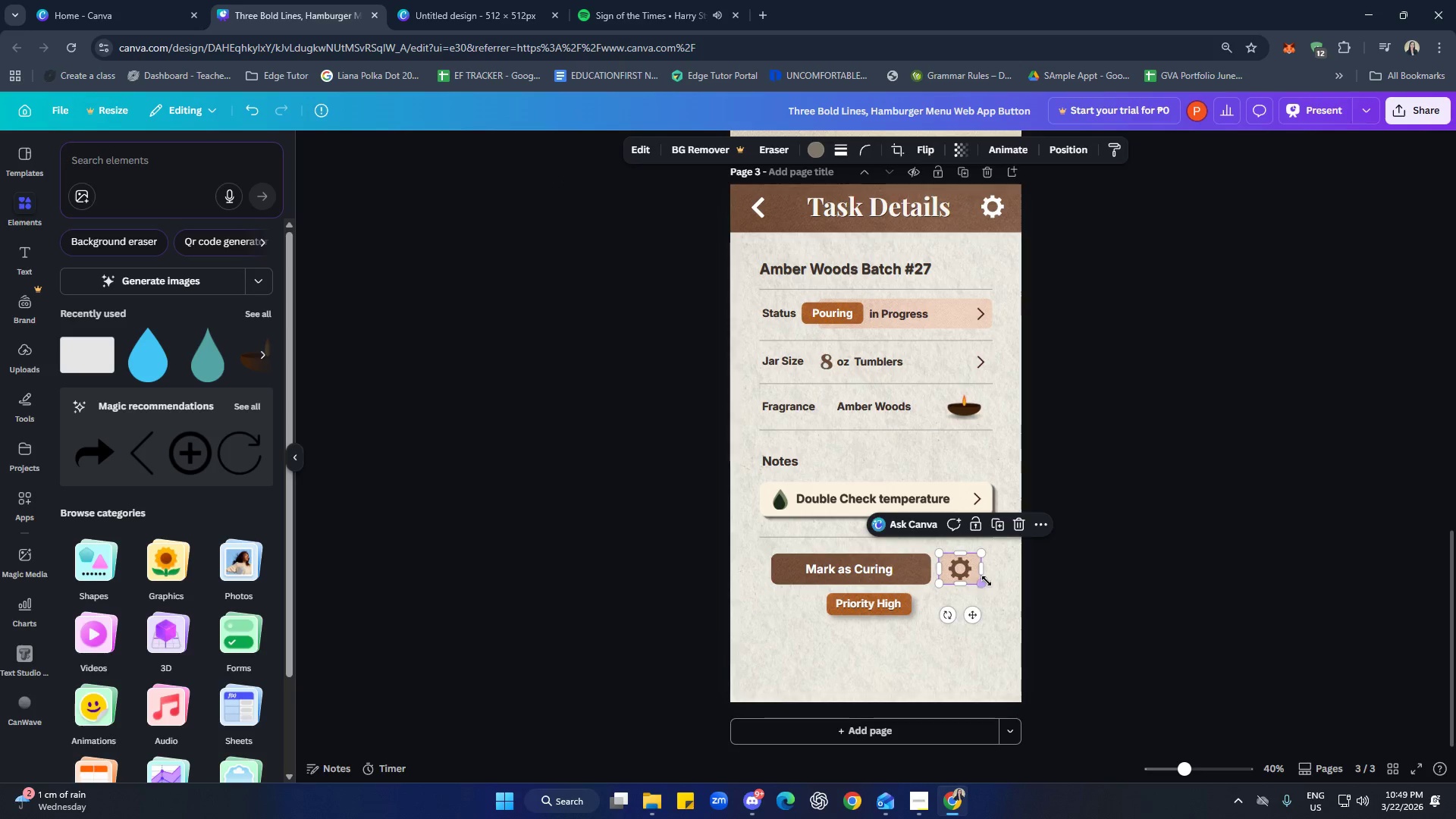 
left_click([1059, 602])
 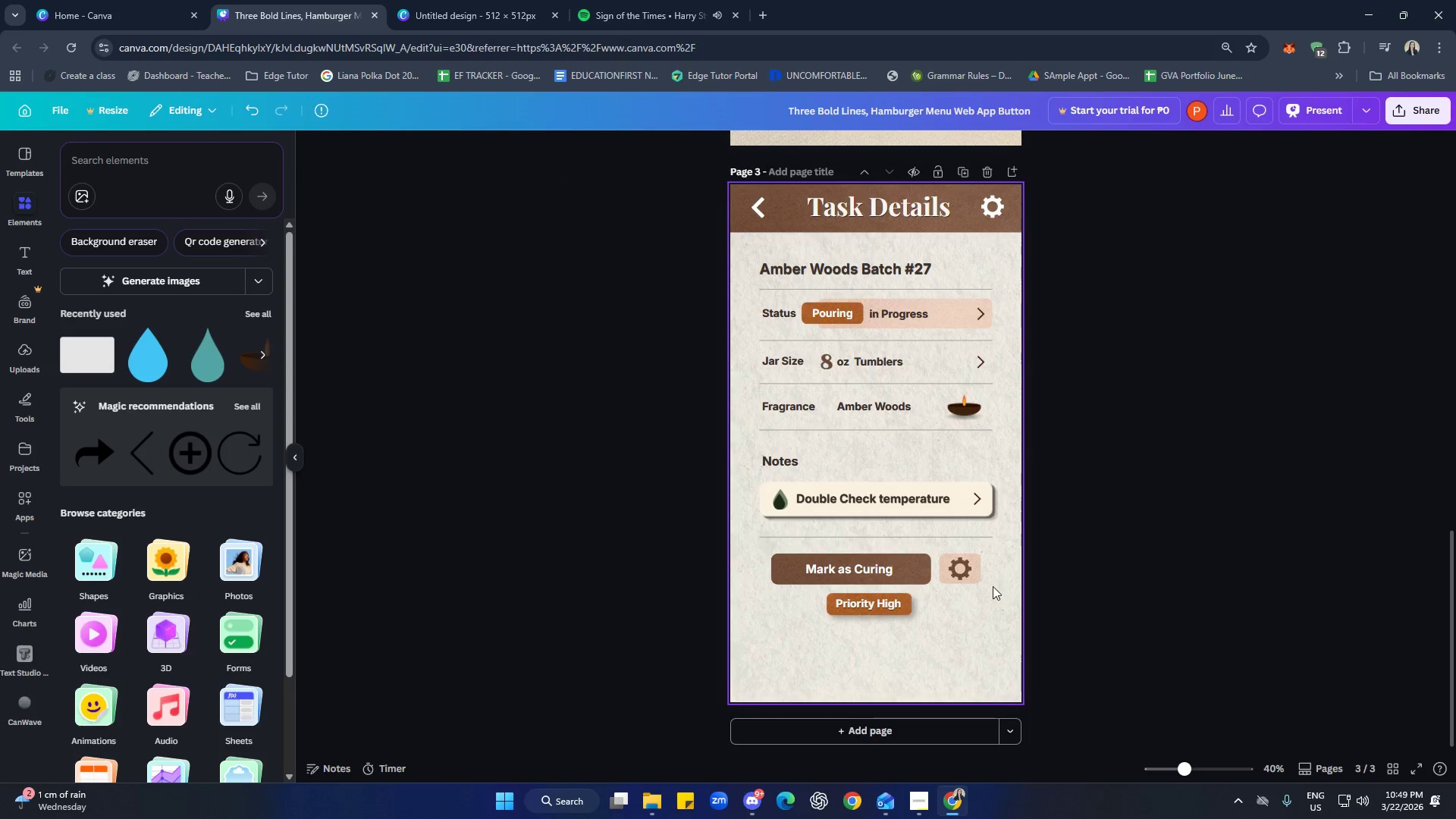 
left_click([960, 577])
 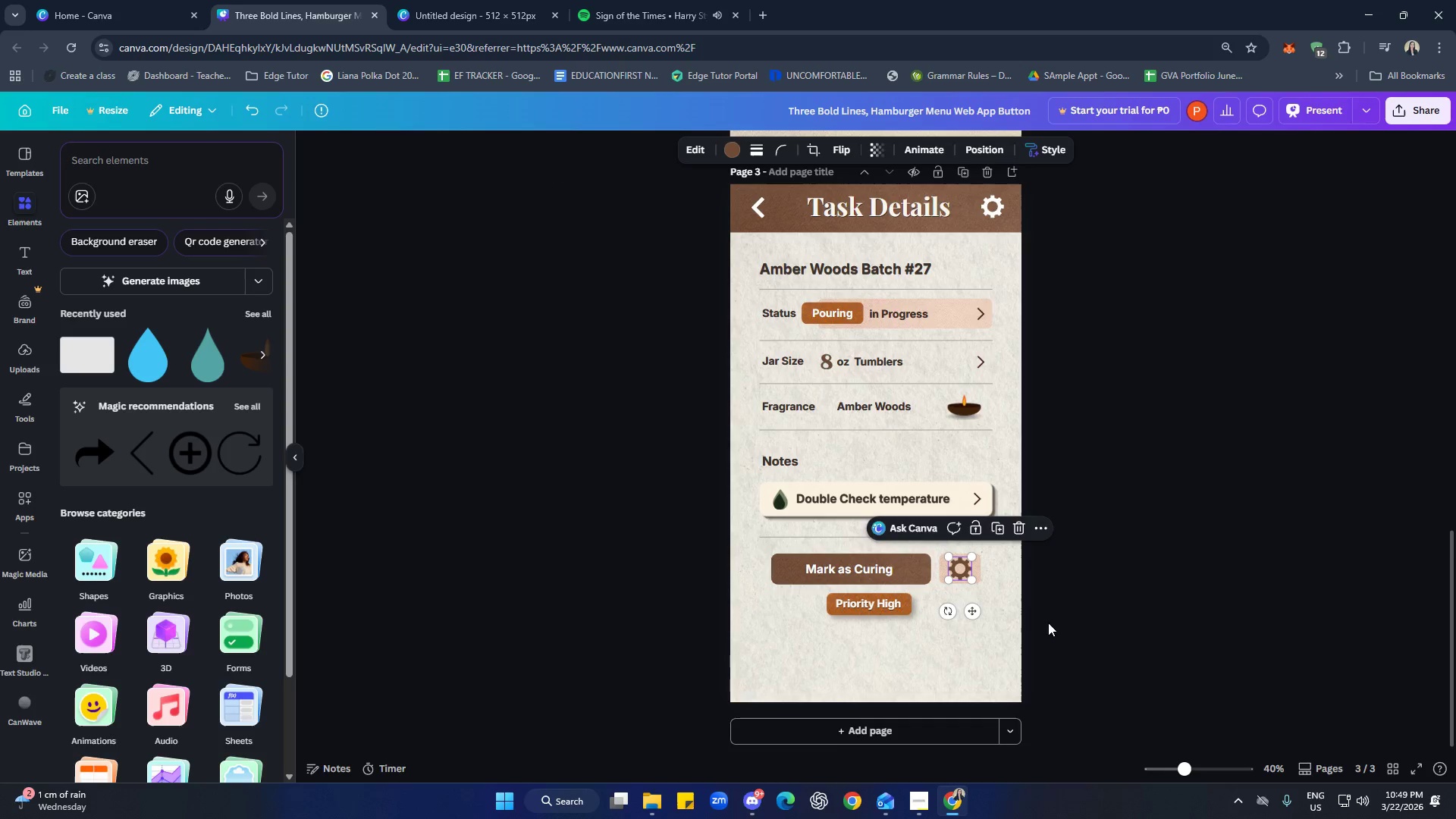 
hold_key(key=ControlLeft, duration=1.26)
scroll: coordinate [1053, 621], scroll_direction: up, amount: 4.0
 